 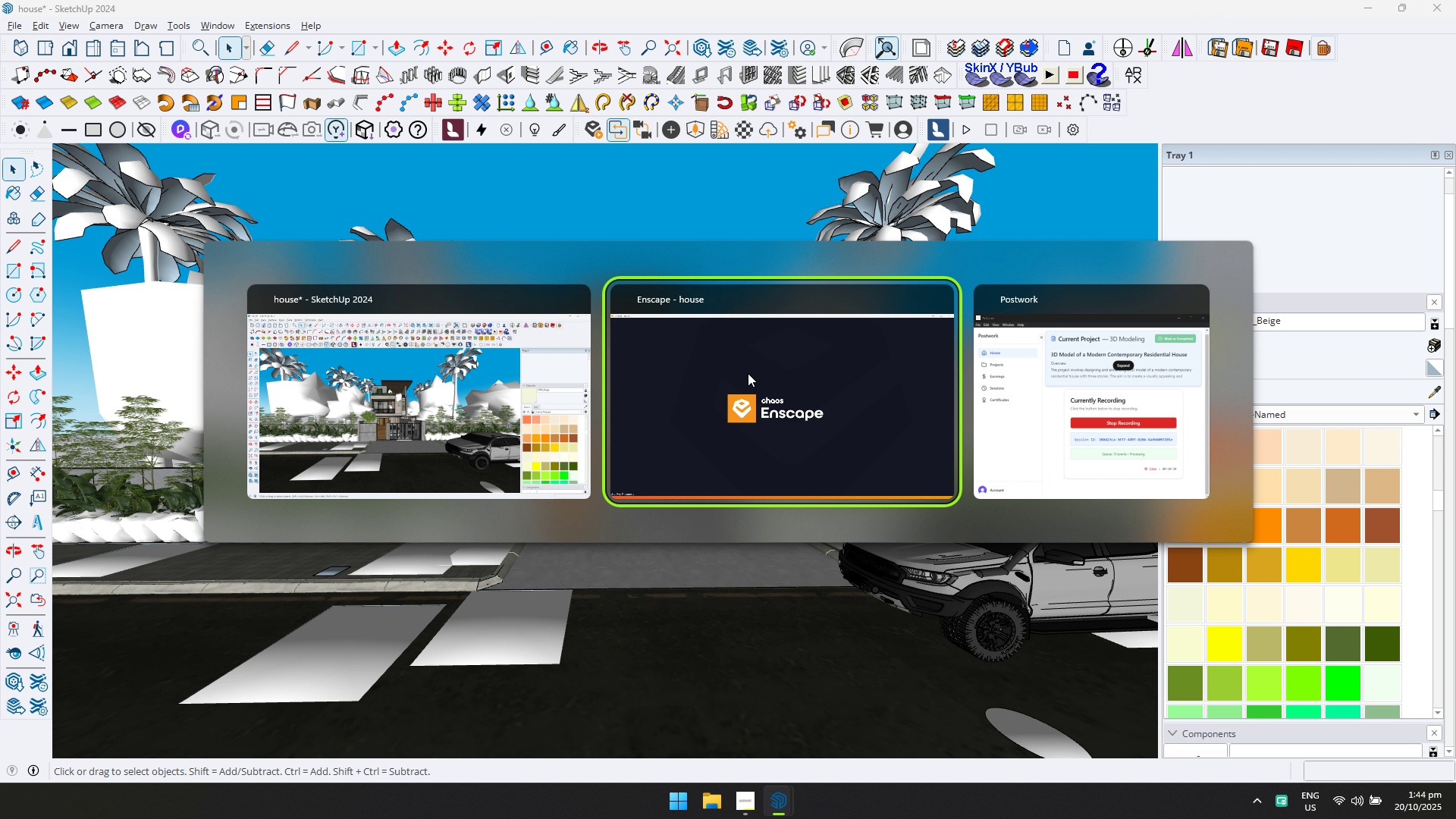 
key(Alt+Tab)
 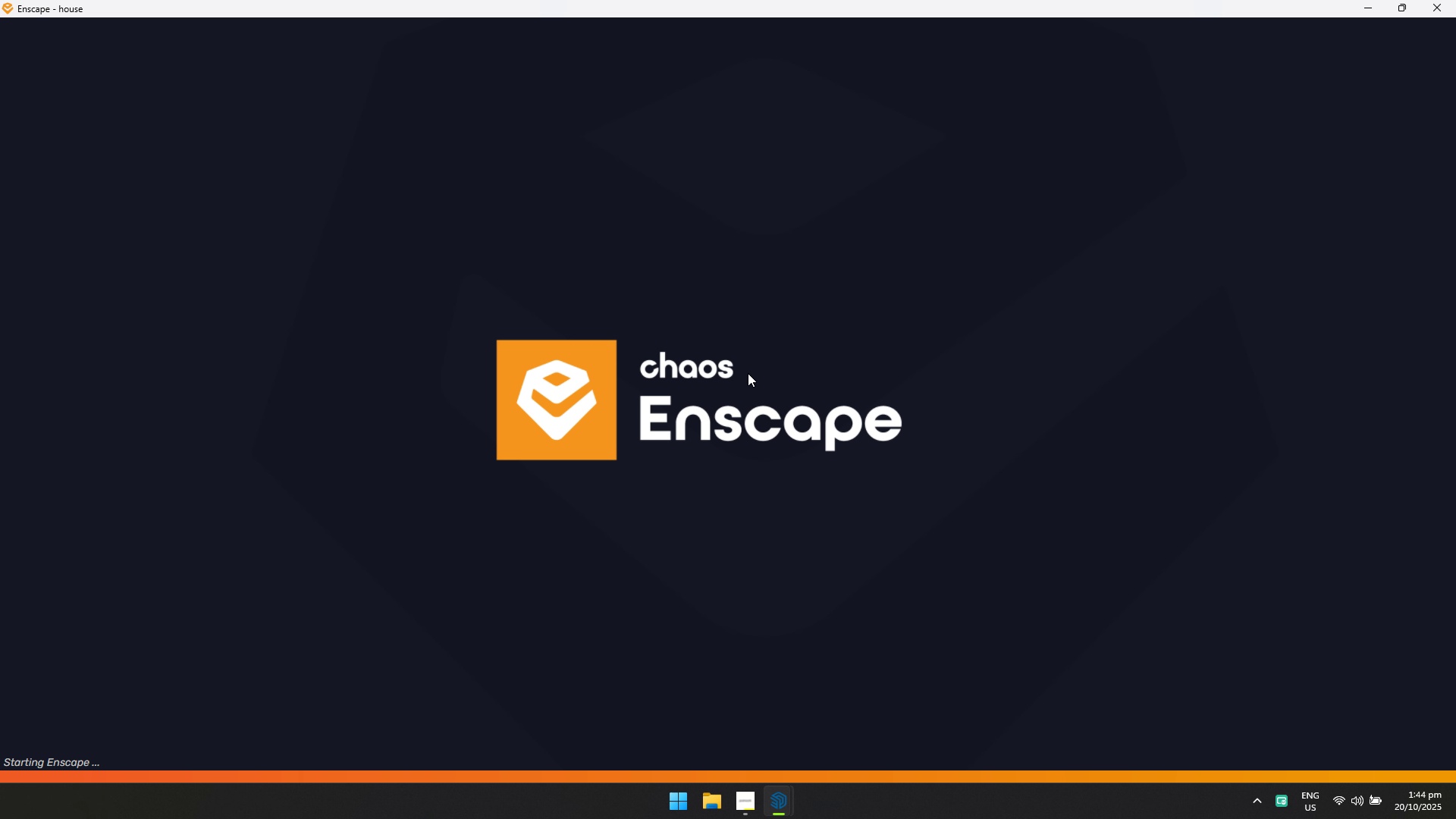 
wait(5.13)
 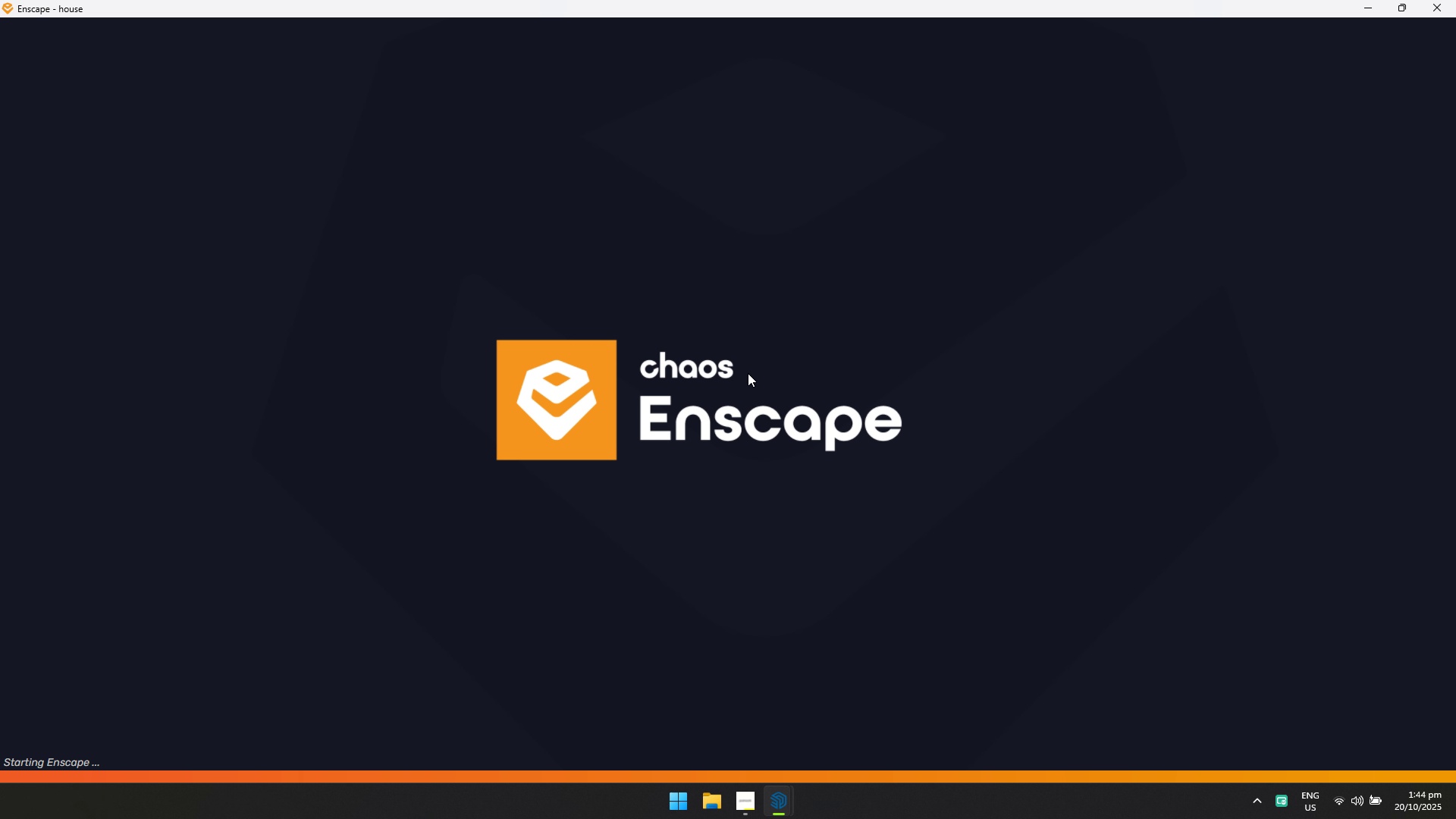 
key(Alt+AltLeft)
 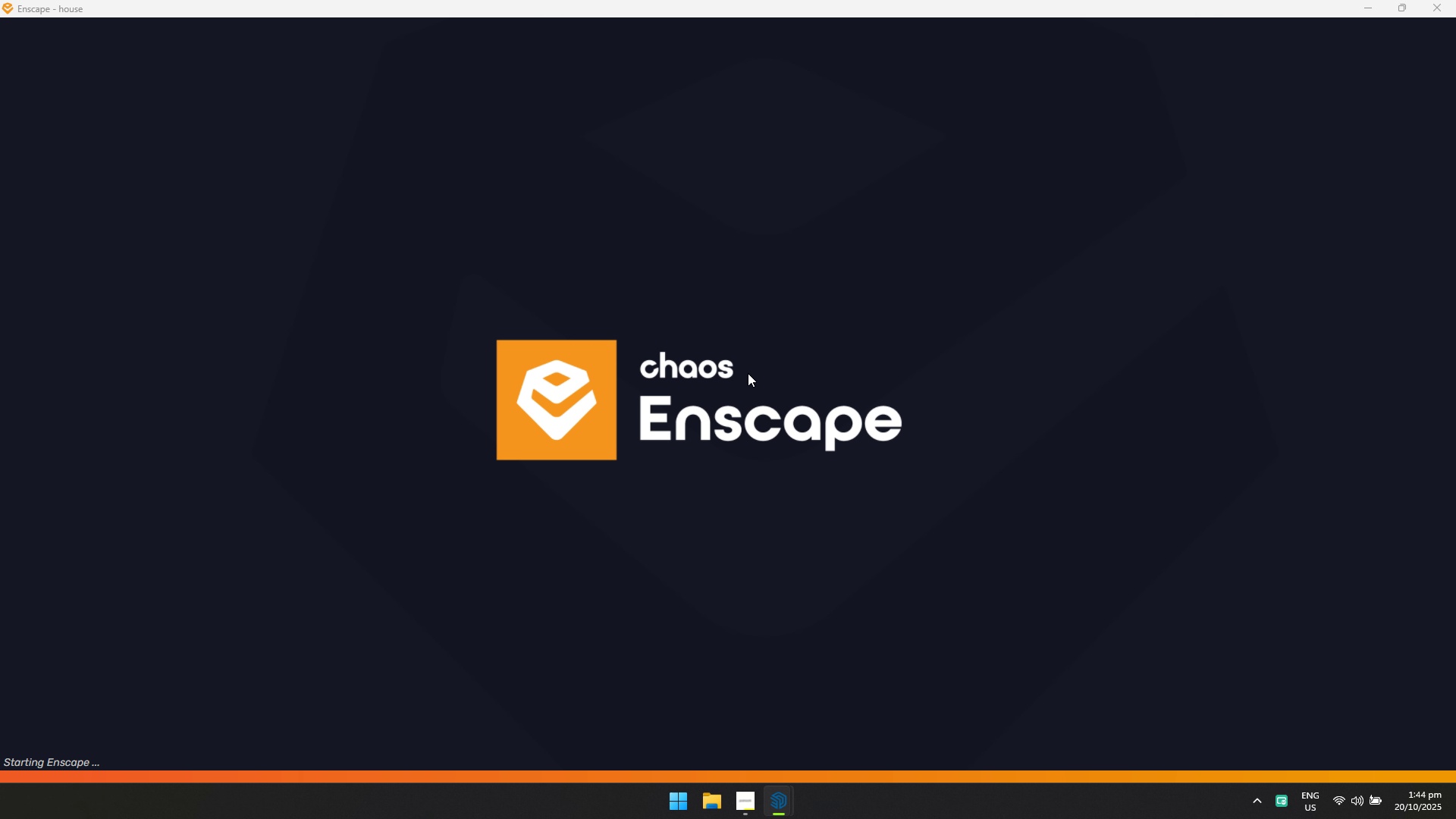 
key(Alt+Tab)
 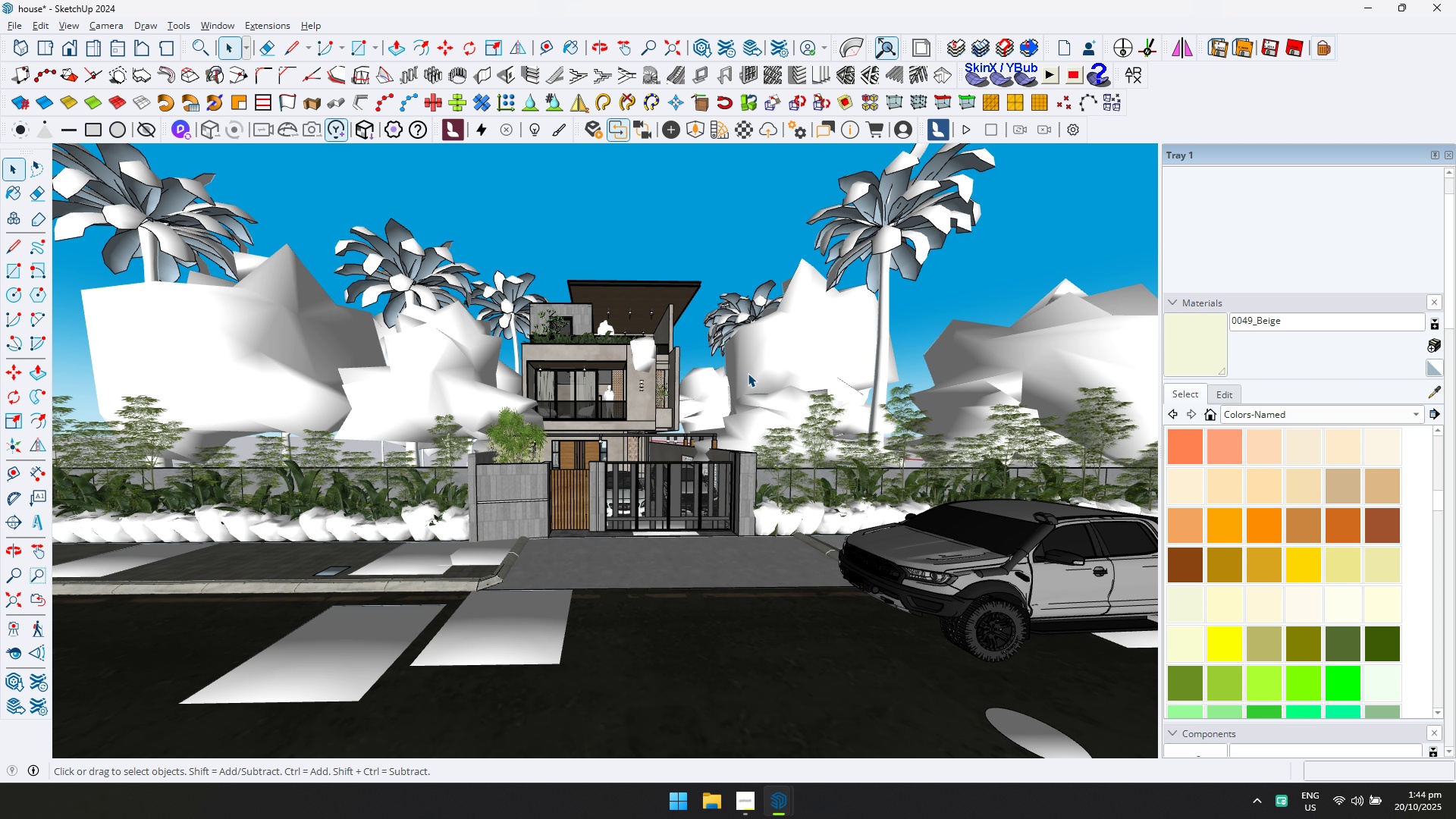 
key(Alt+AltLeft)
 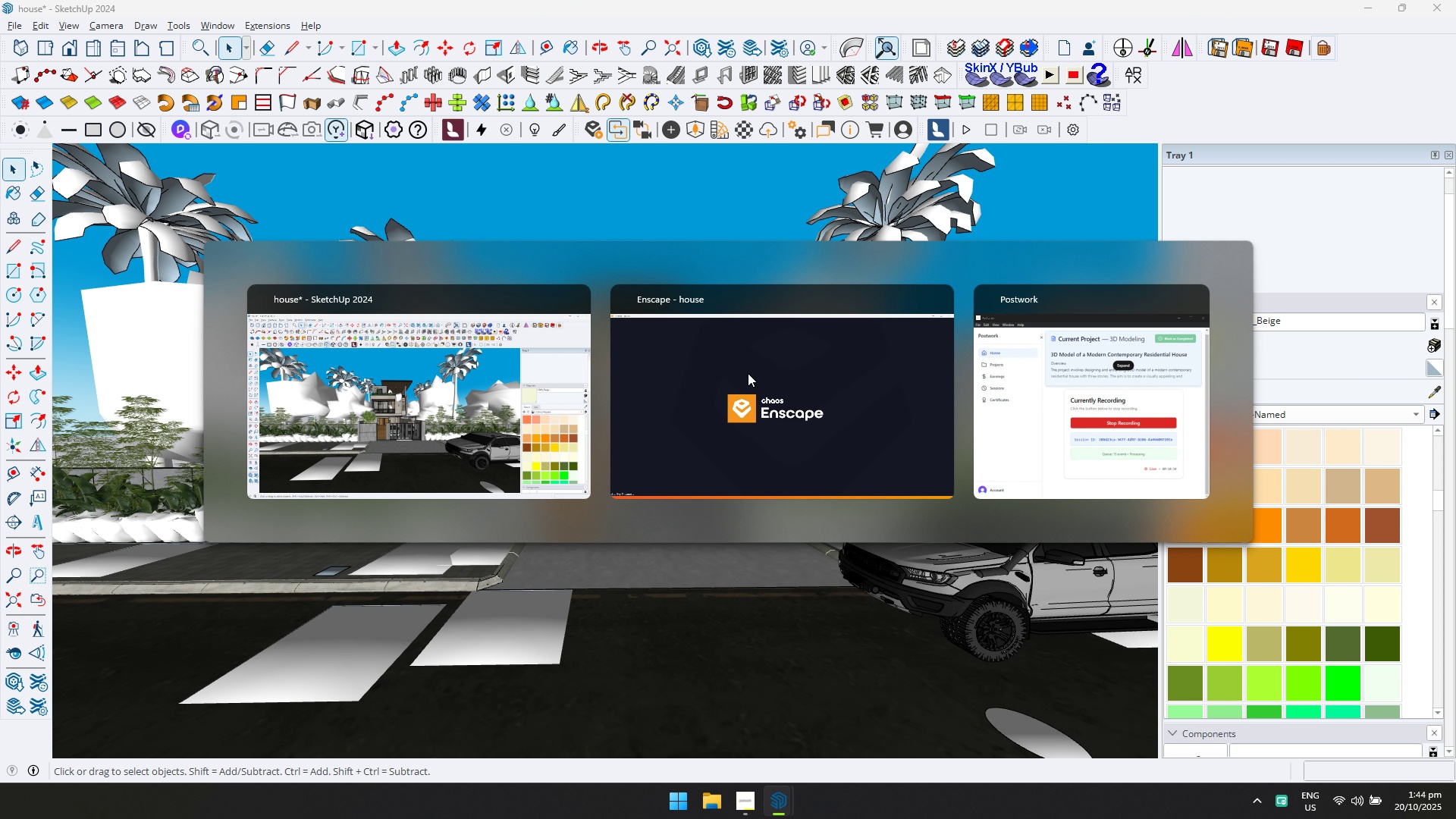 
key(Alt+Tab)
 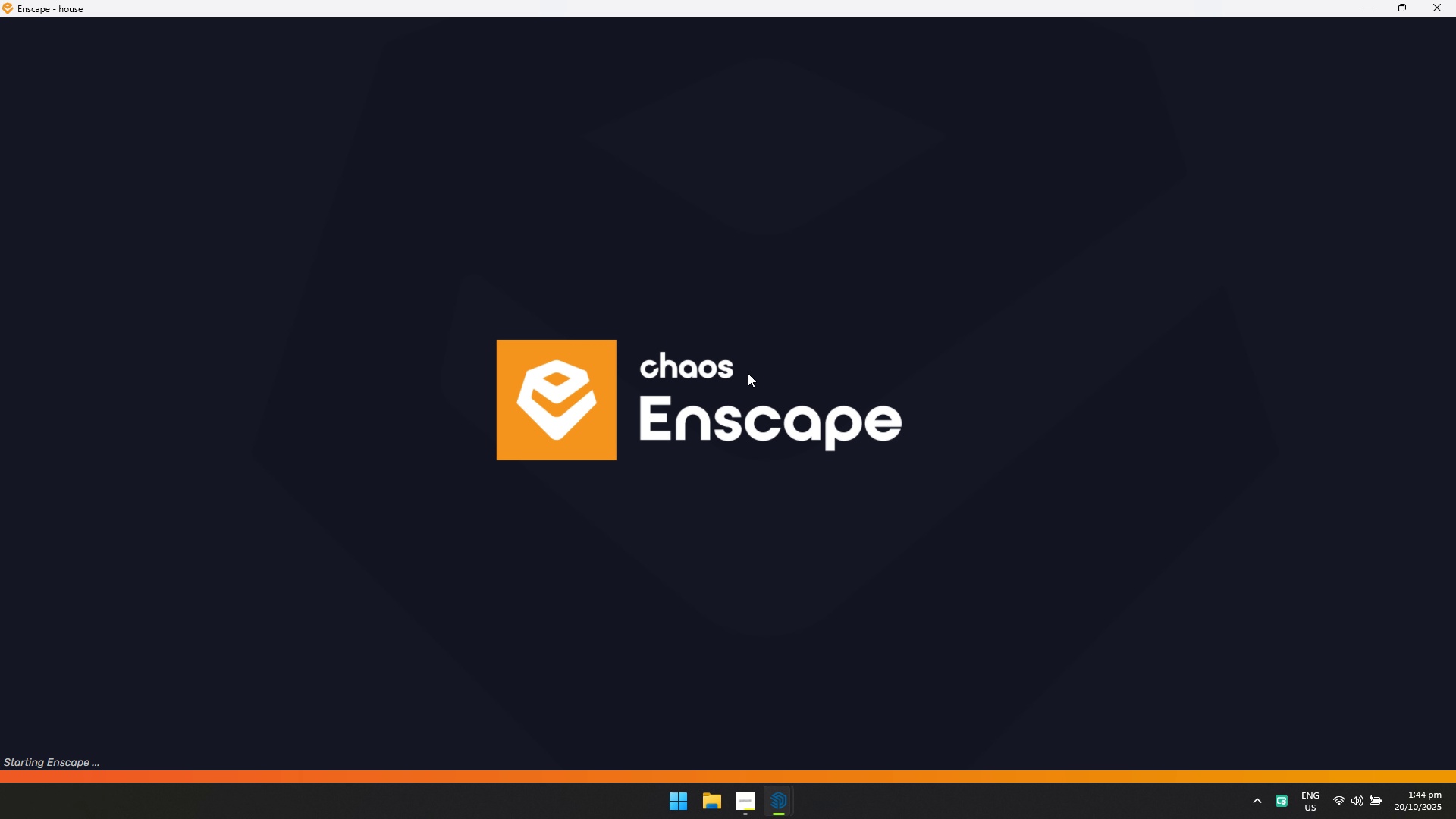 
key(Alt+AltLeft)
 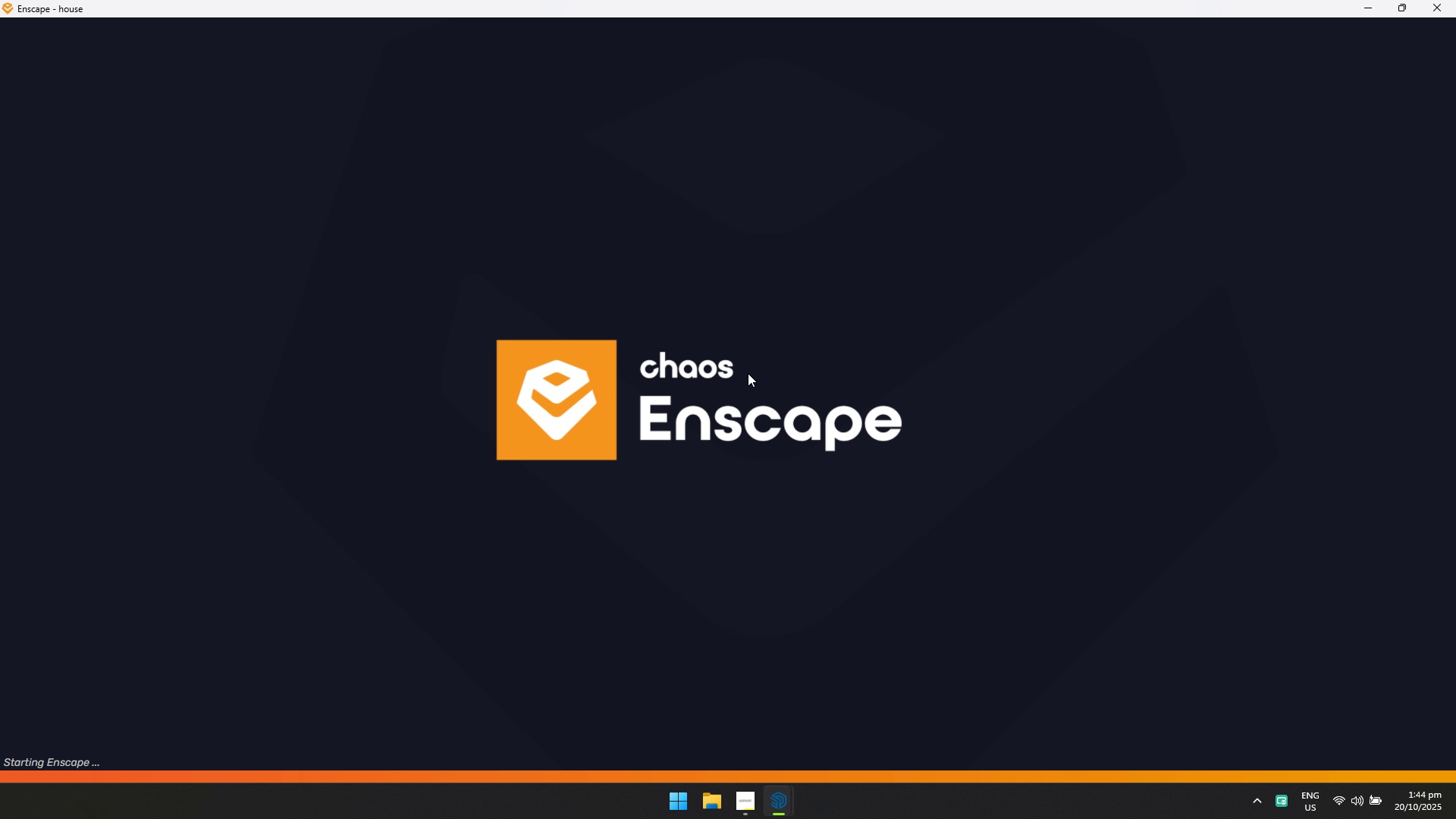 
key(Alt+Tab)
 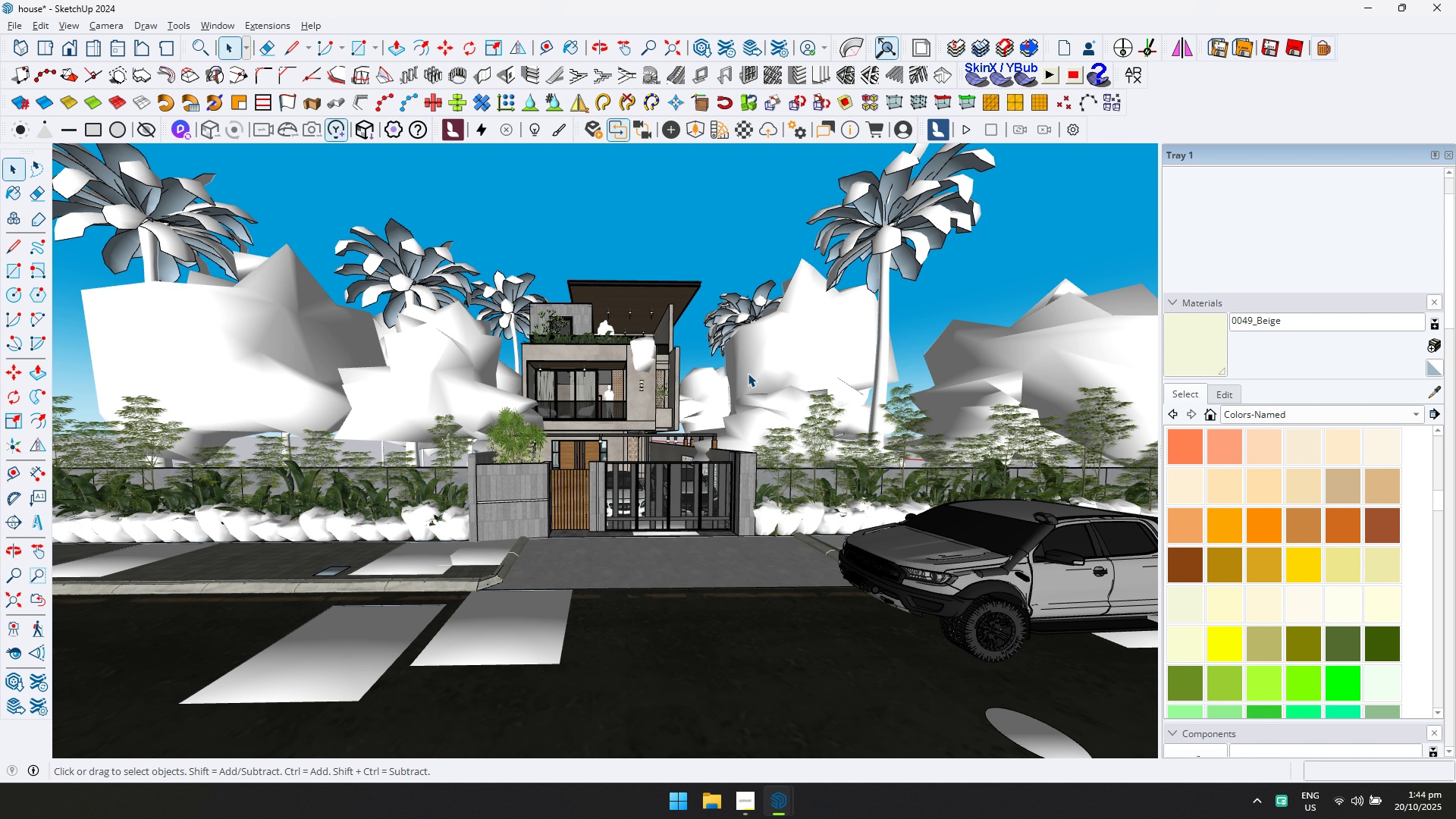 
key(Alt+AltLeft)
 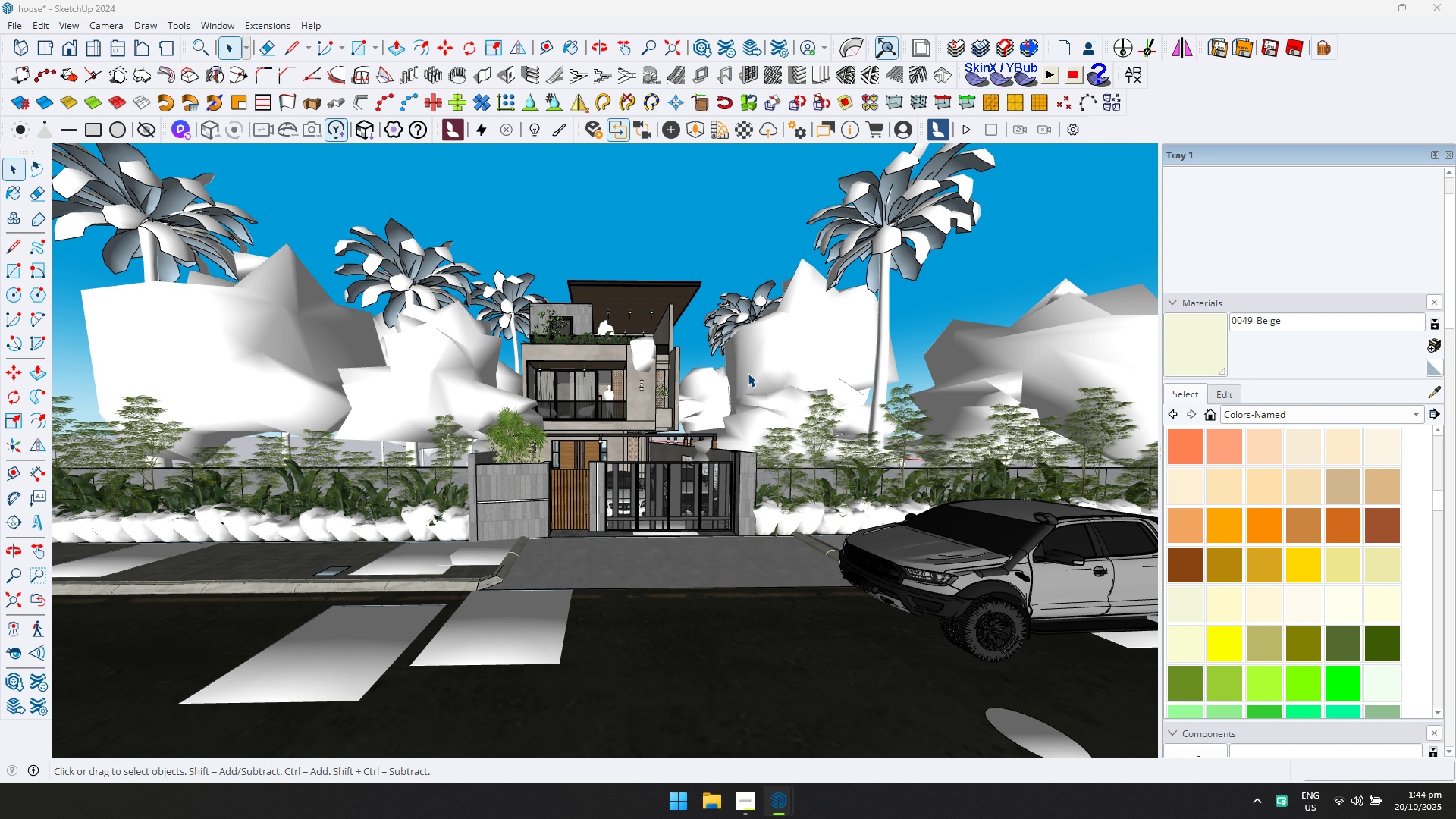 
key(Alt+Tab)
 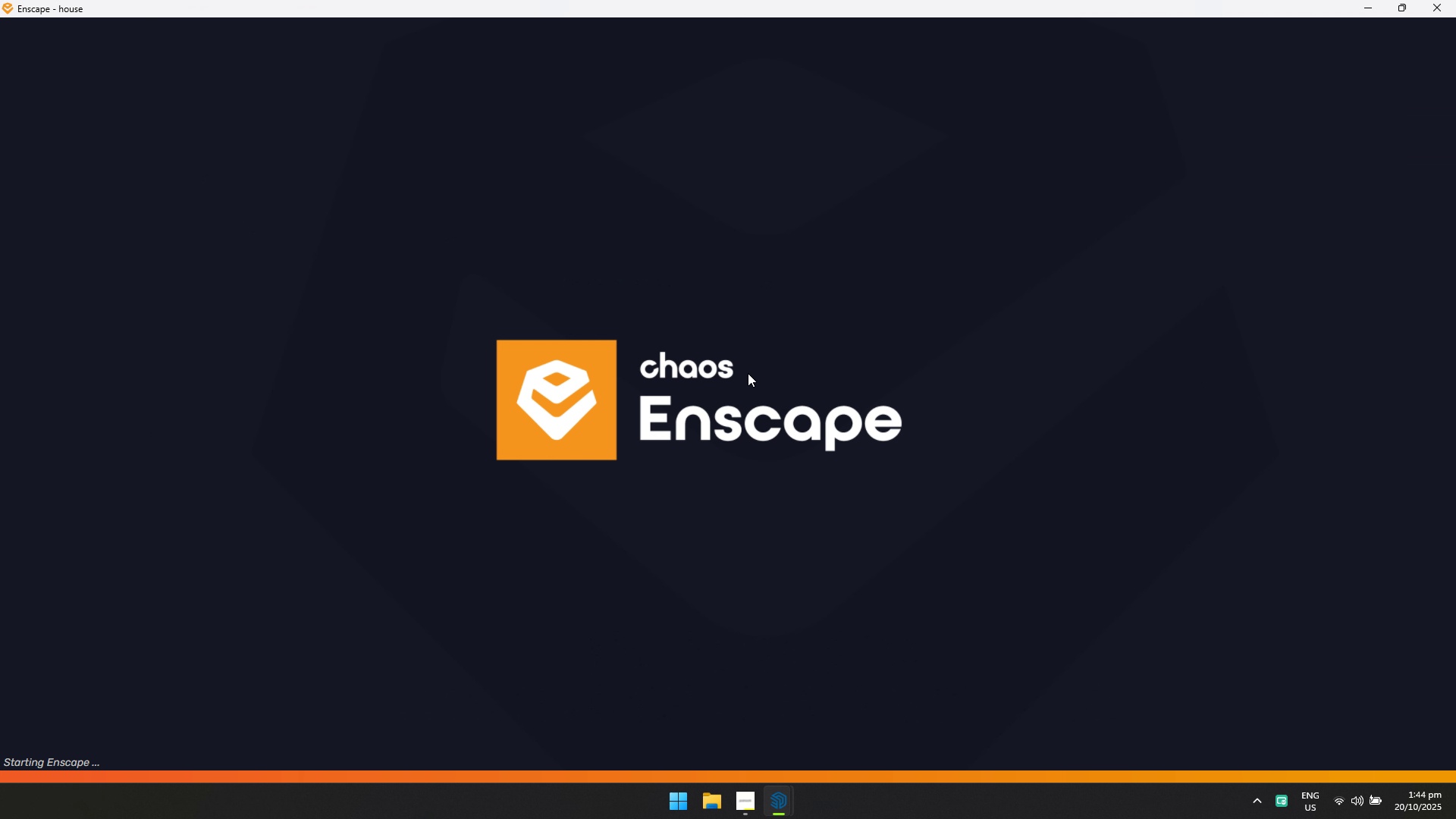 
key(Alt+AltLeft)
 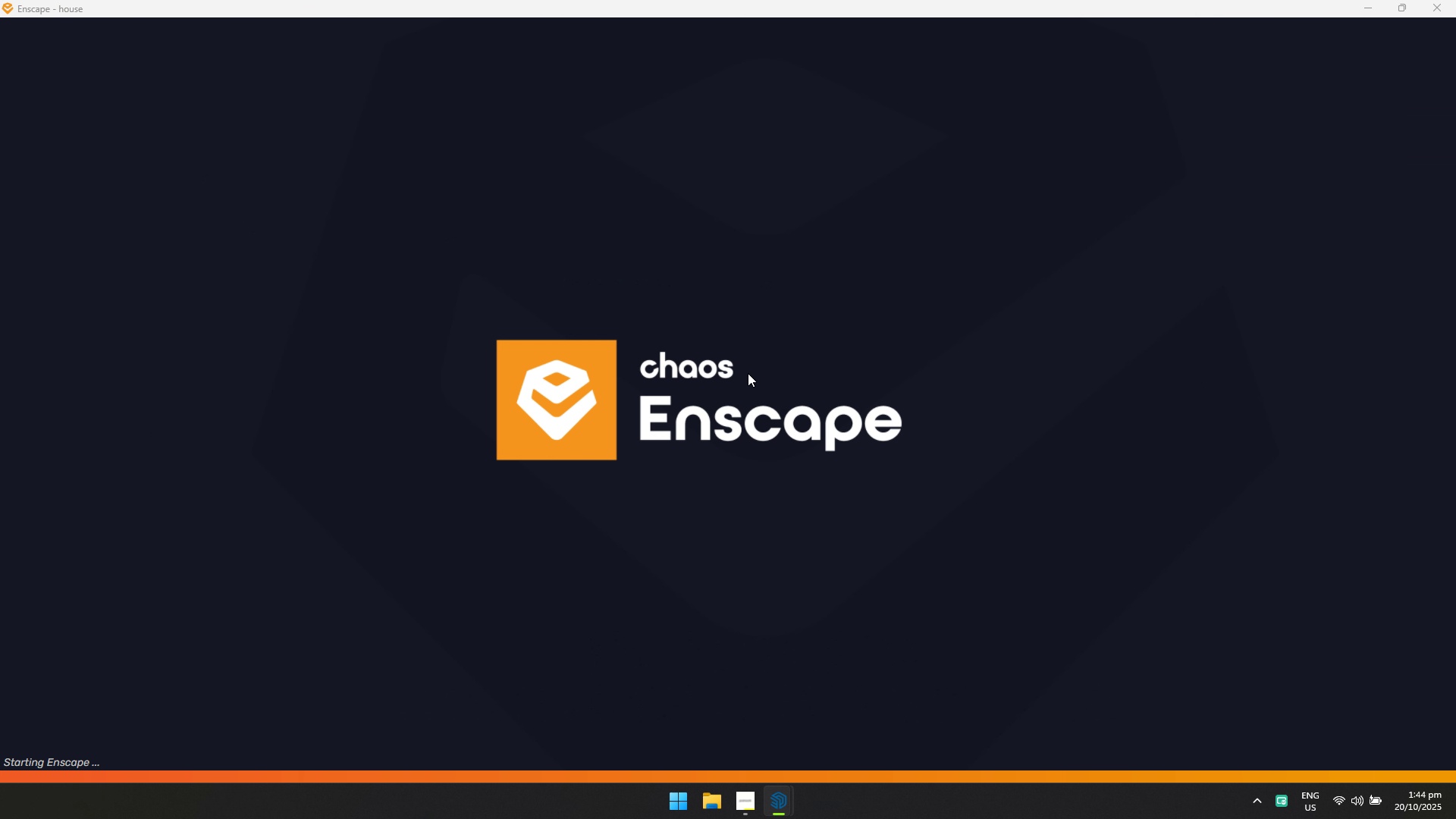 
key(Alt+Tab)
 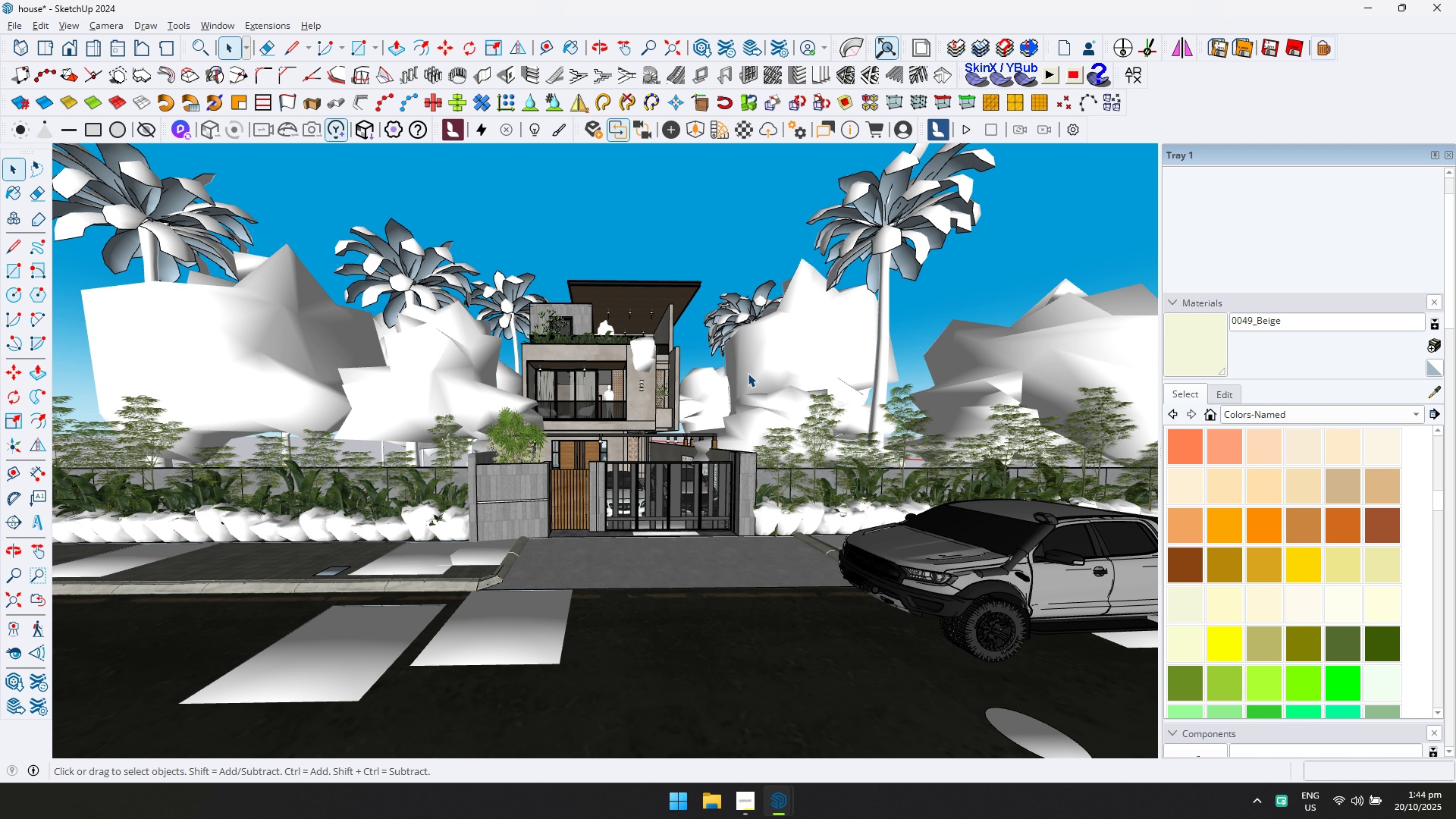 
wait(6.61)
 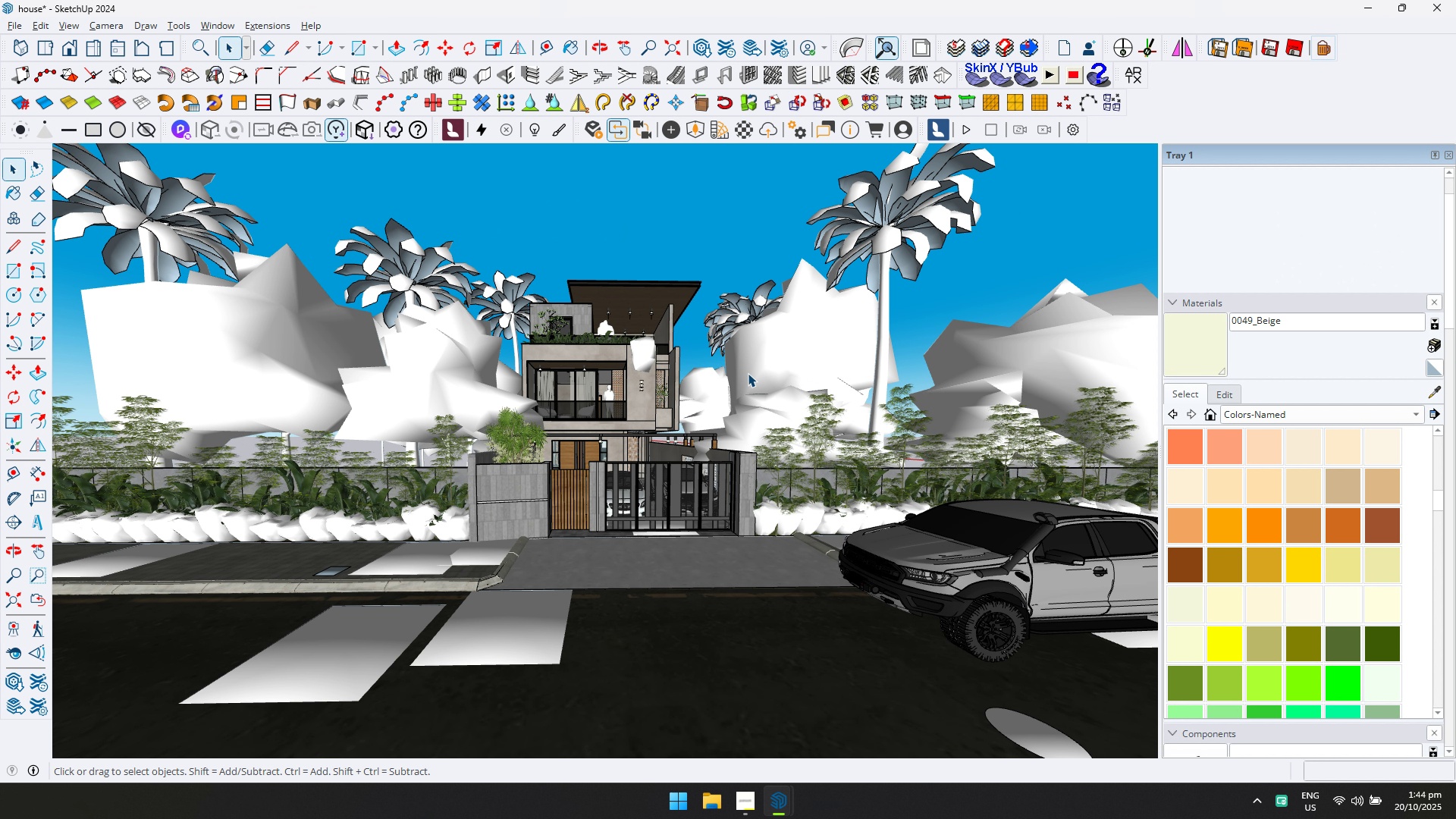 
key(Alt+AltLeft)
 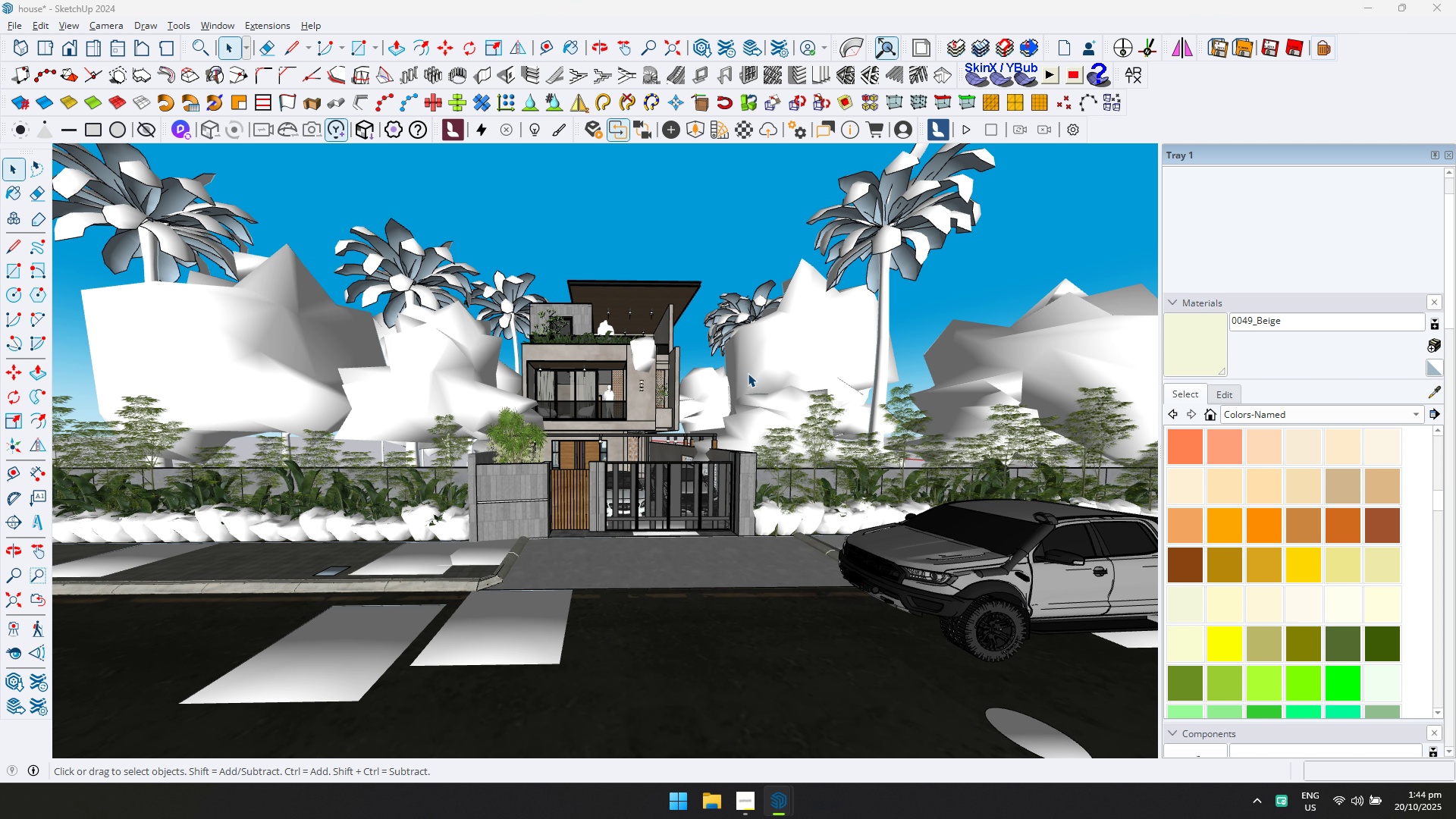 
key(Alt+Tab)
 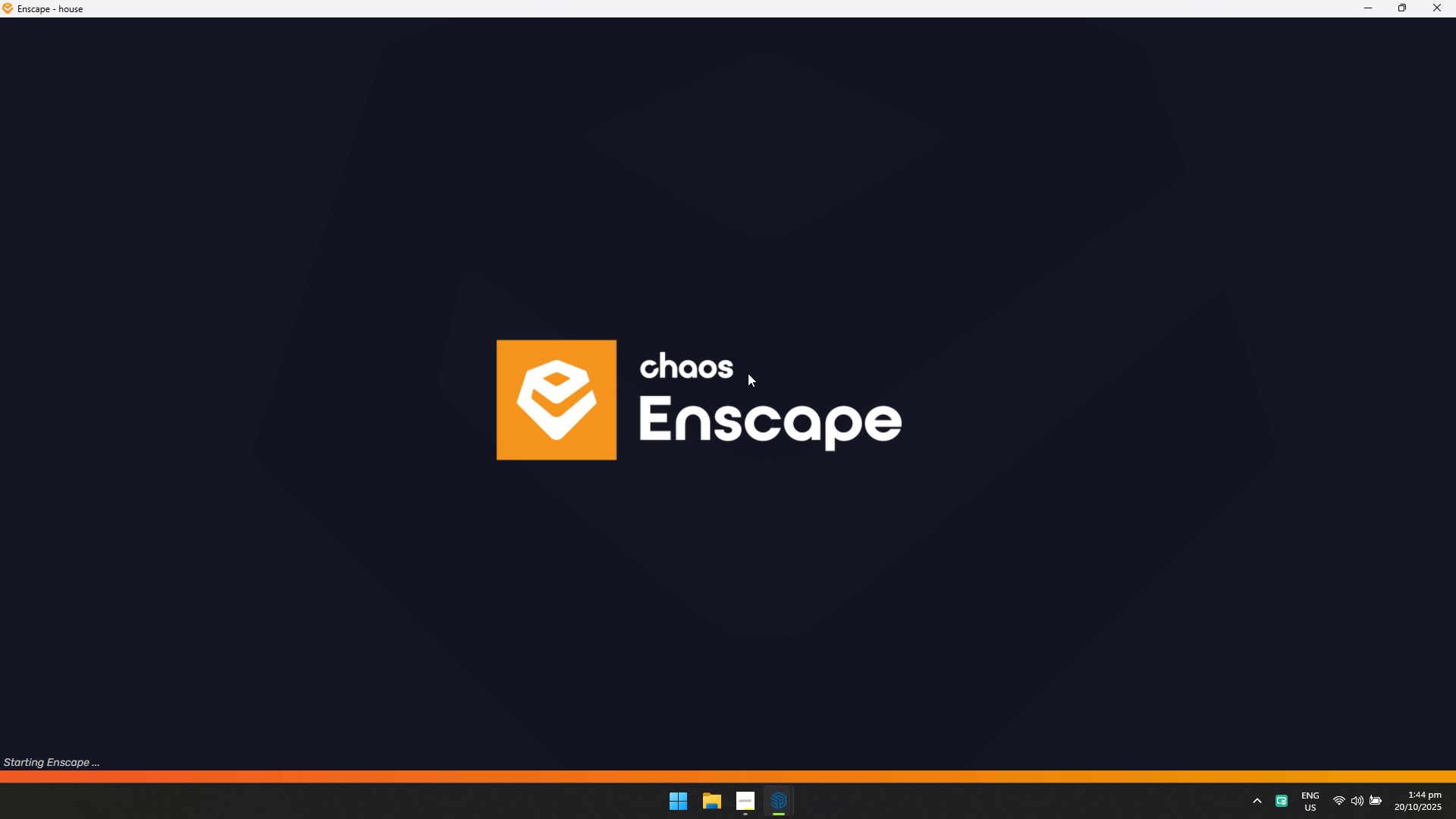 
key(Alt+AltLeft)
 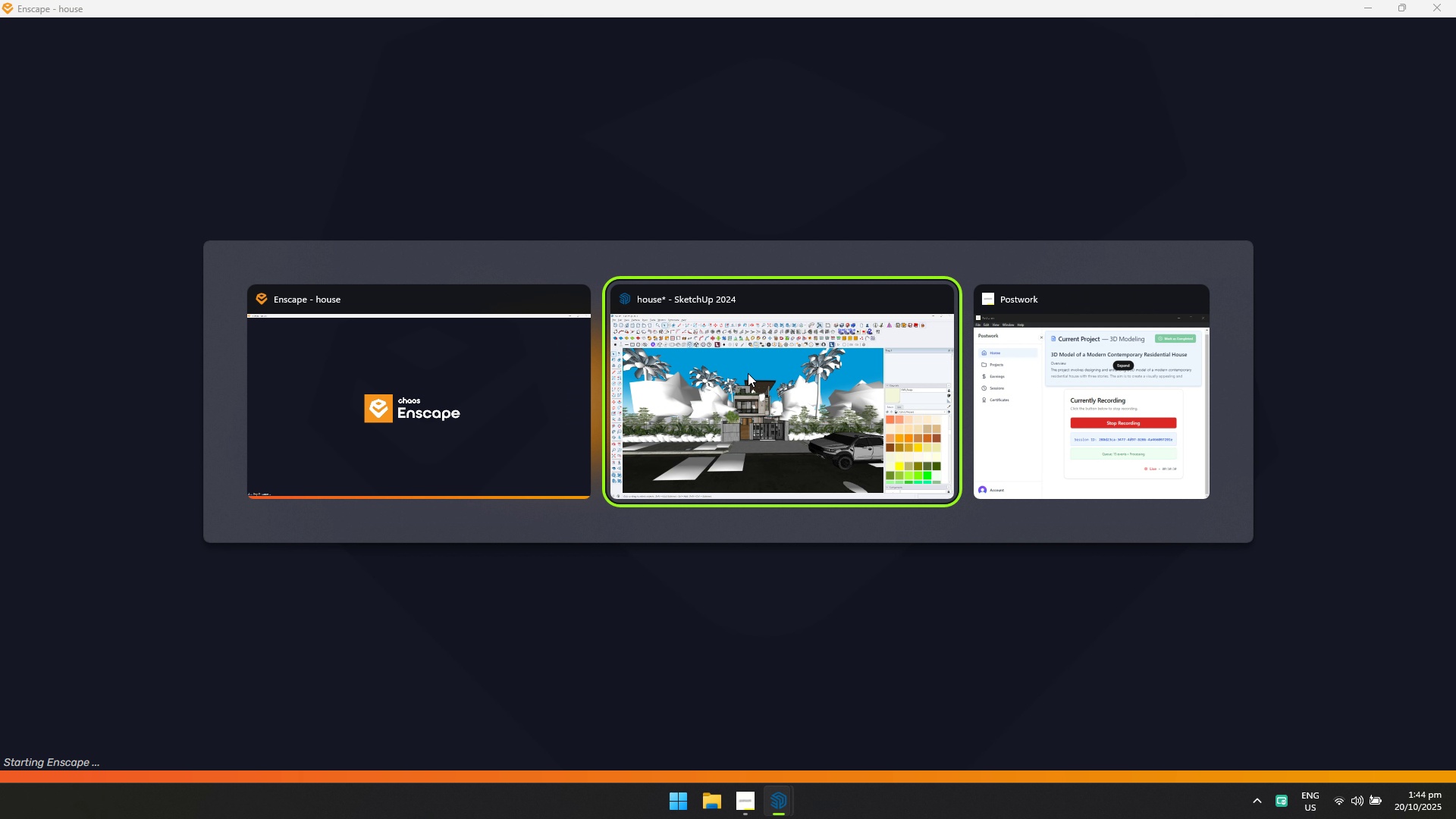 
key(Alt+Tab)
 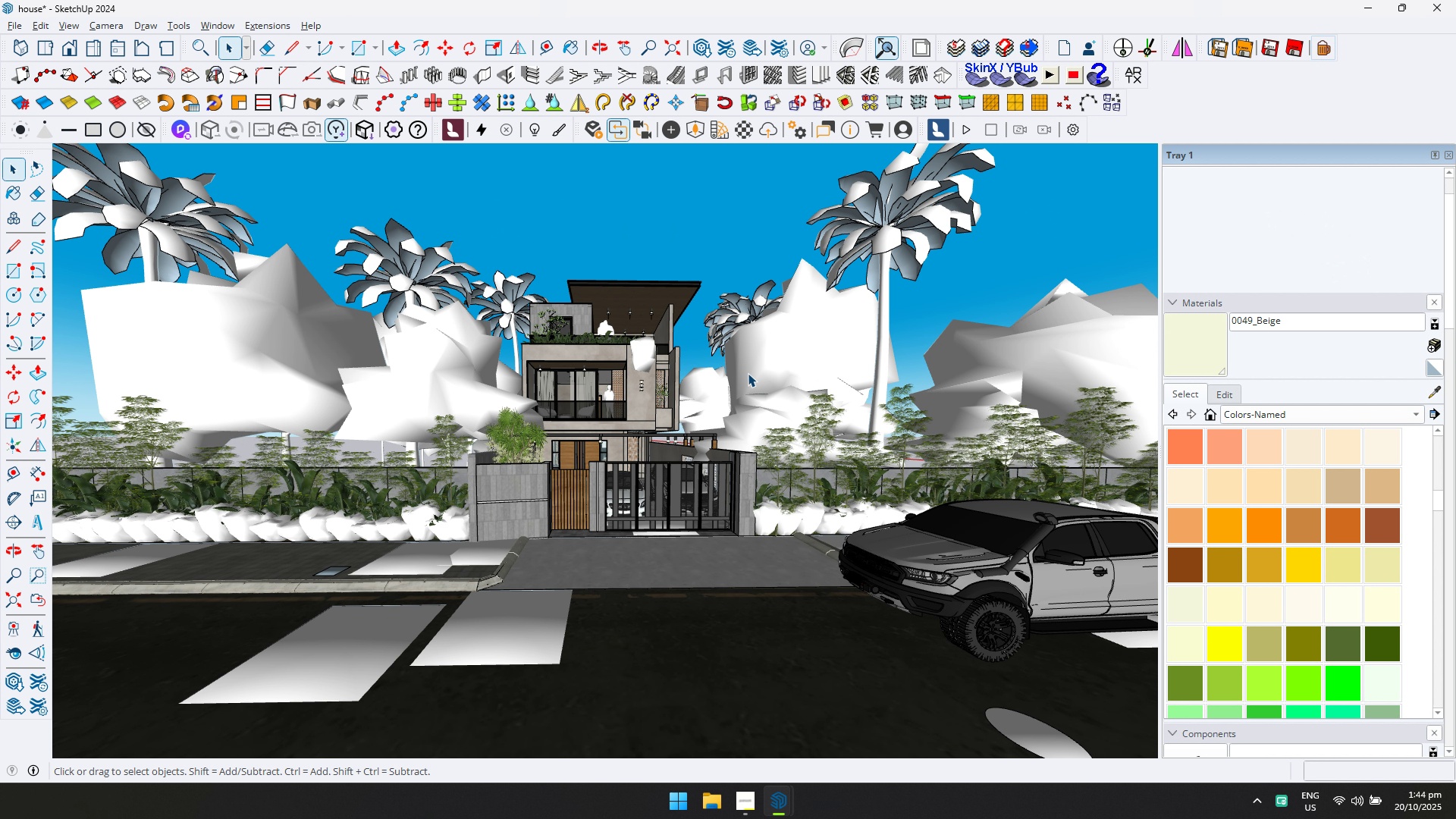 
key(Alt+AltLeft)
 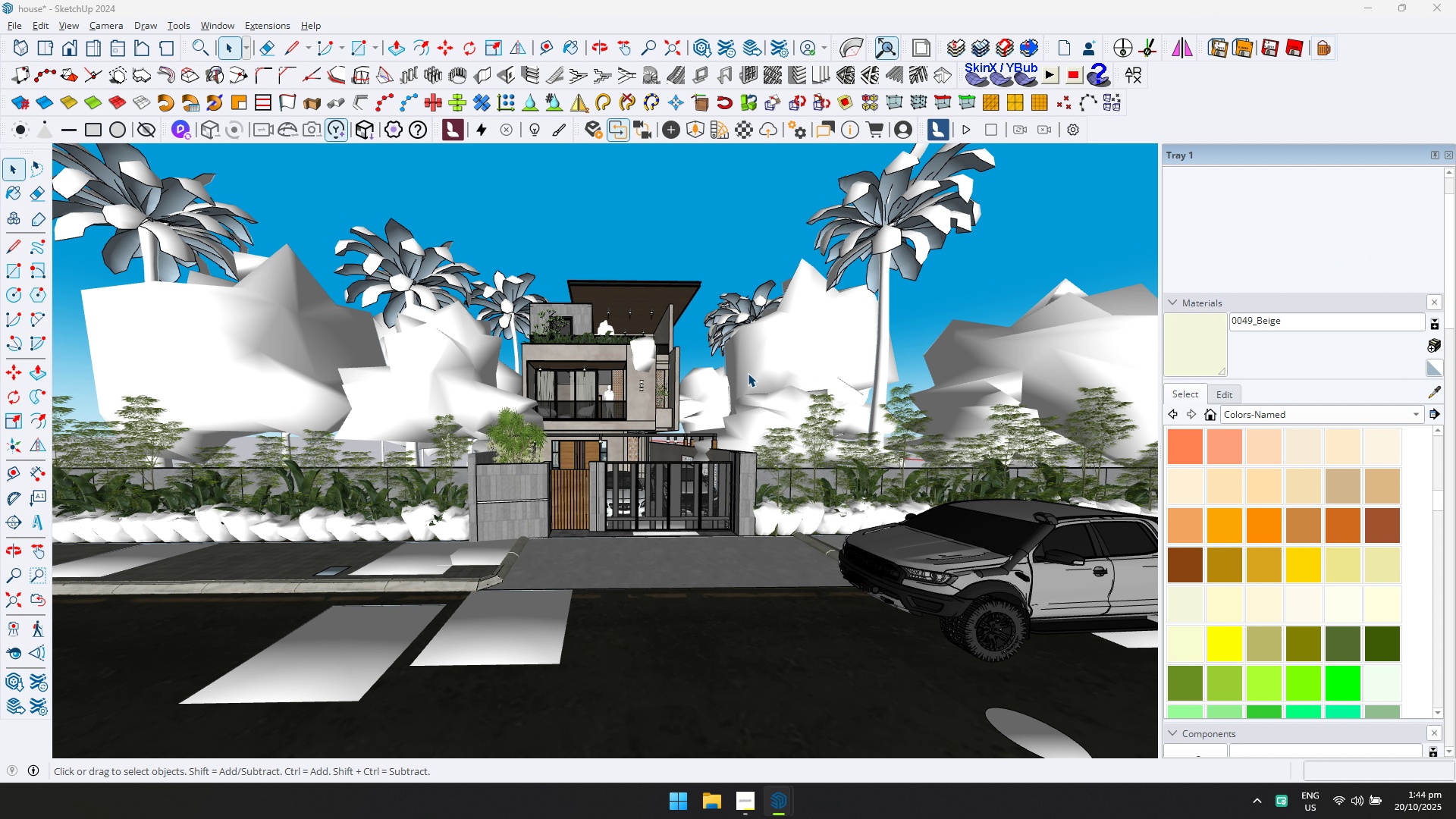 
key(Alt+Tab)
 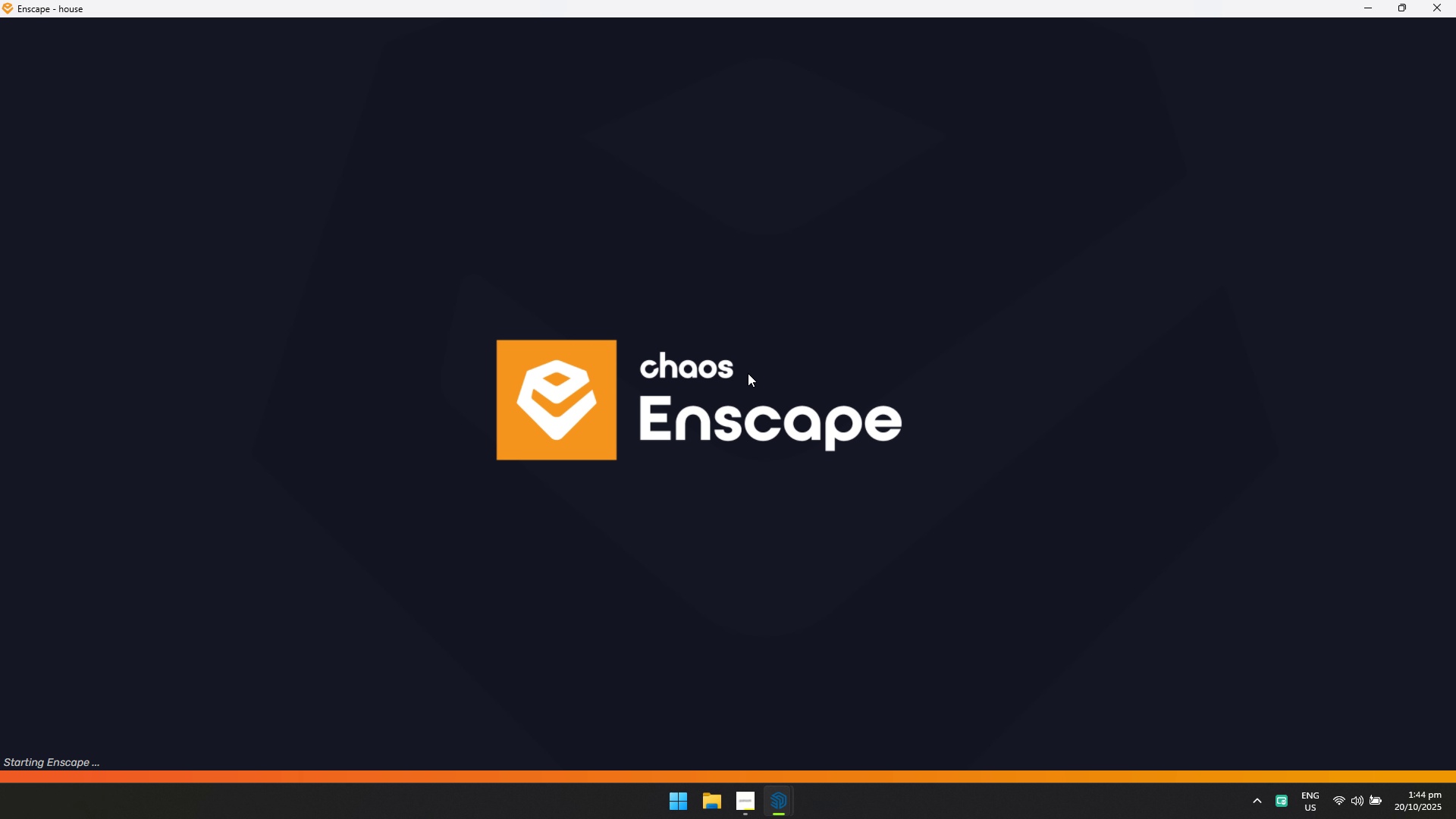 
key(Alt+AltLeft)
 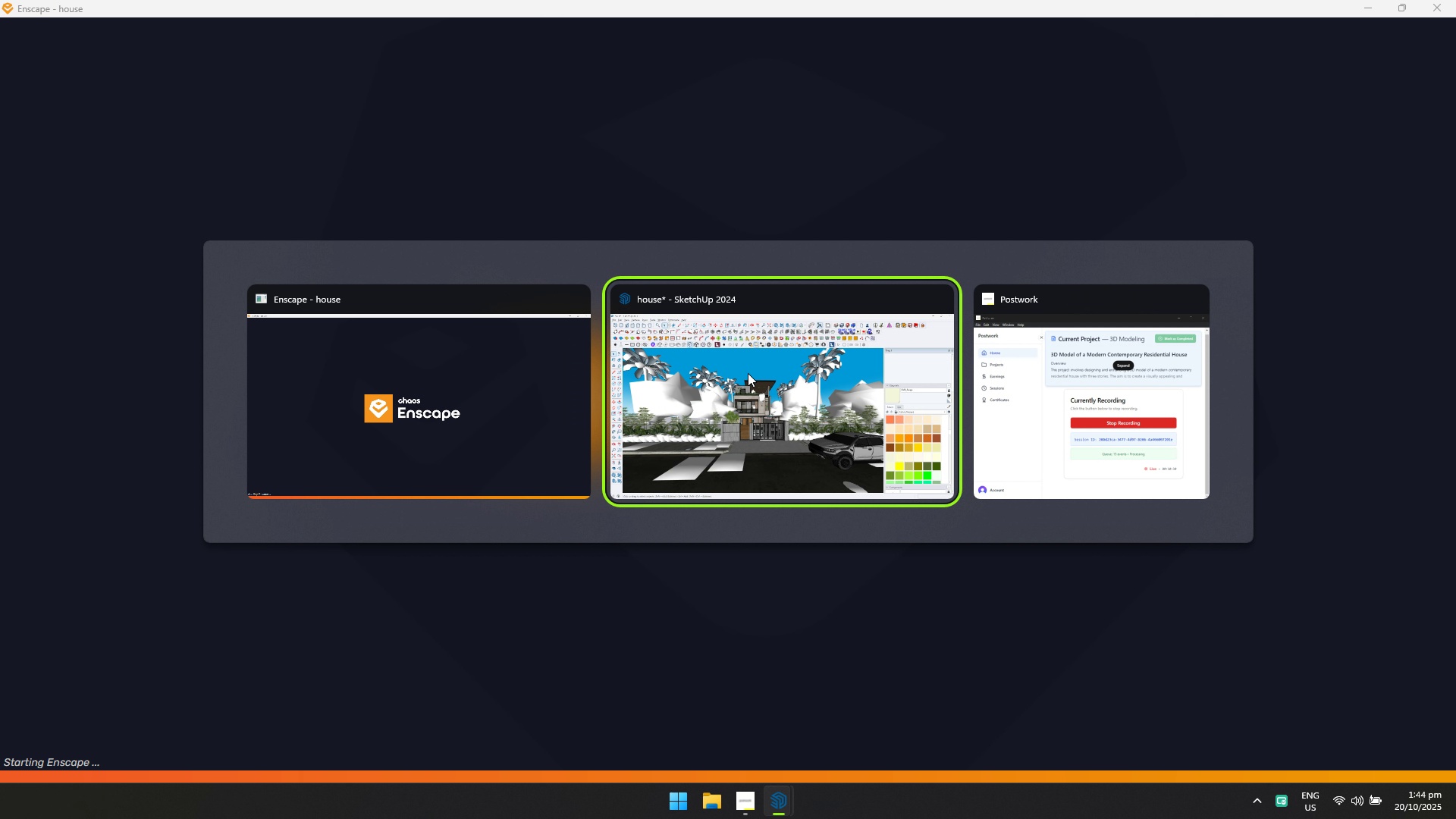 
key(Alt+Tab)
 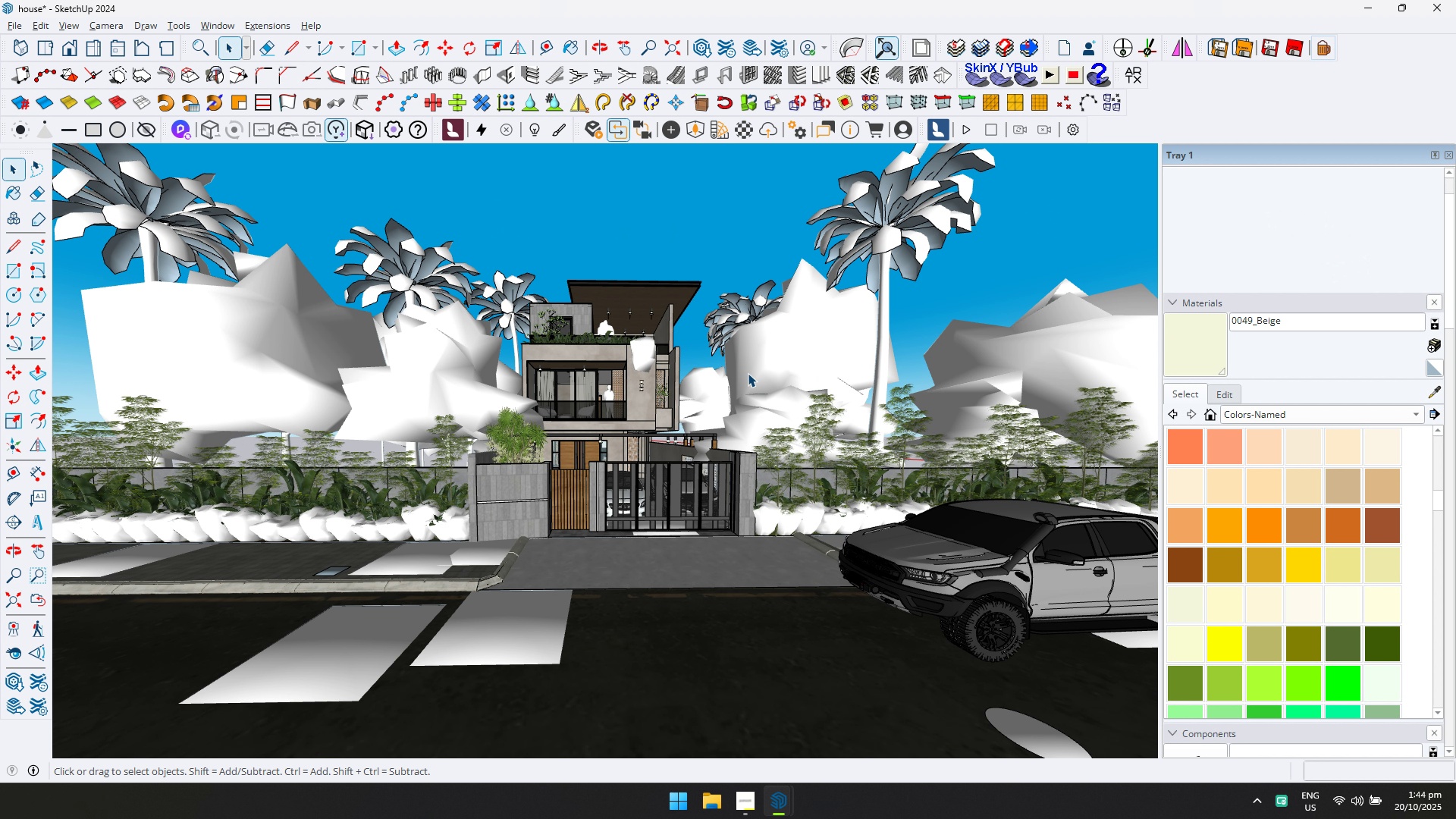 
key(Alt+AltLeft)
 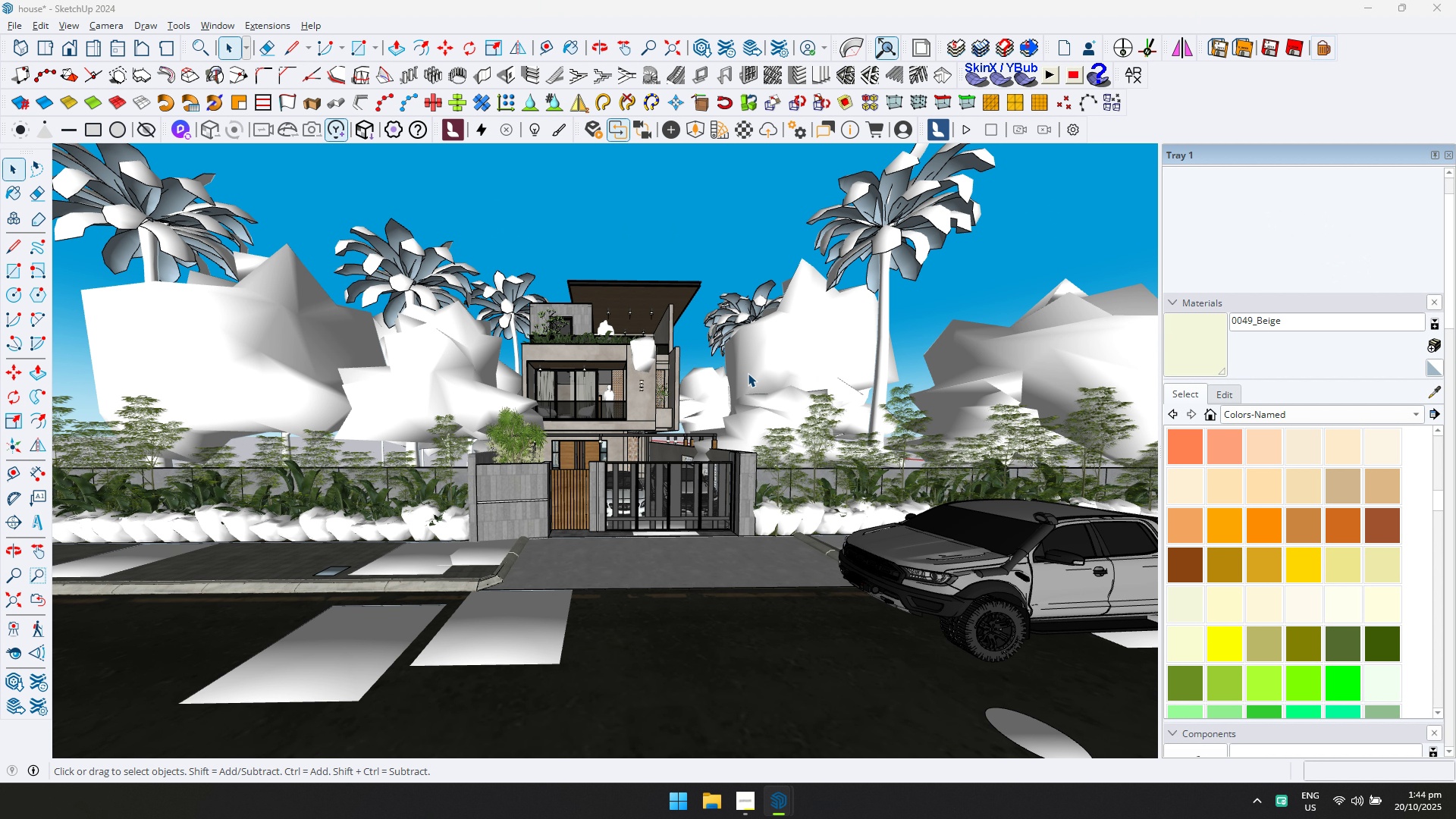 
key(Alt+Tab)
 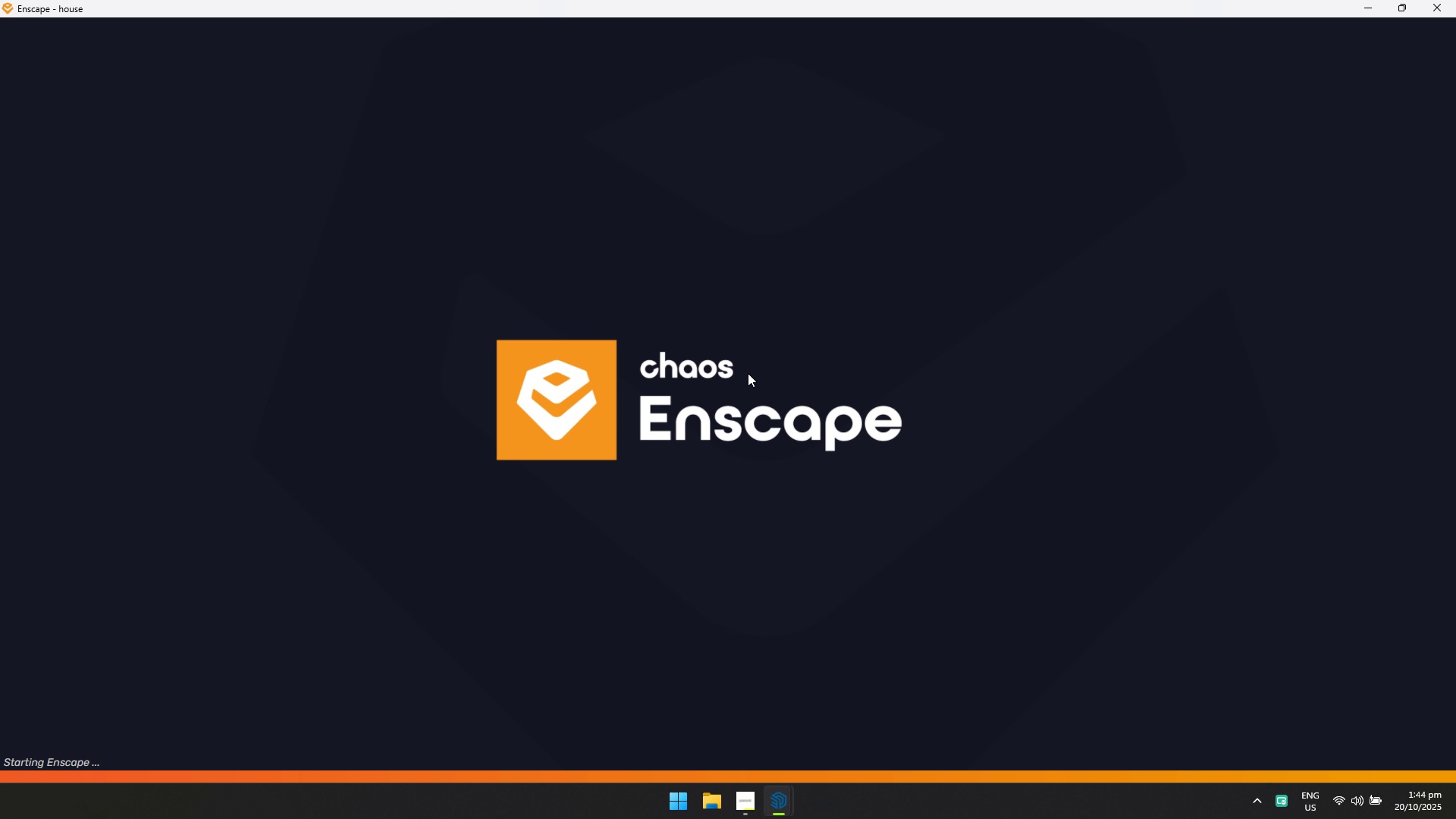 
key(Alt+AltLeft)
 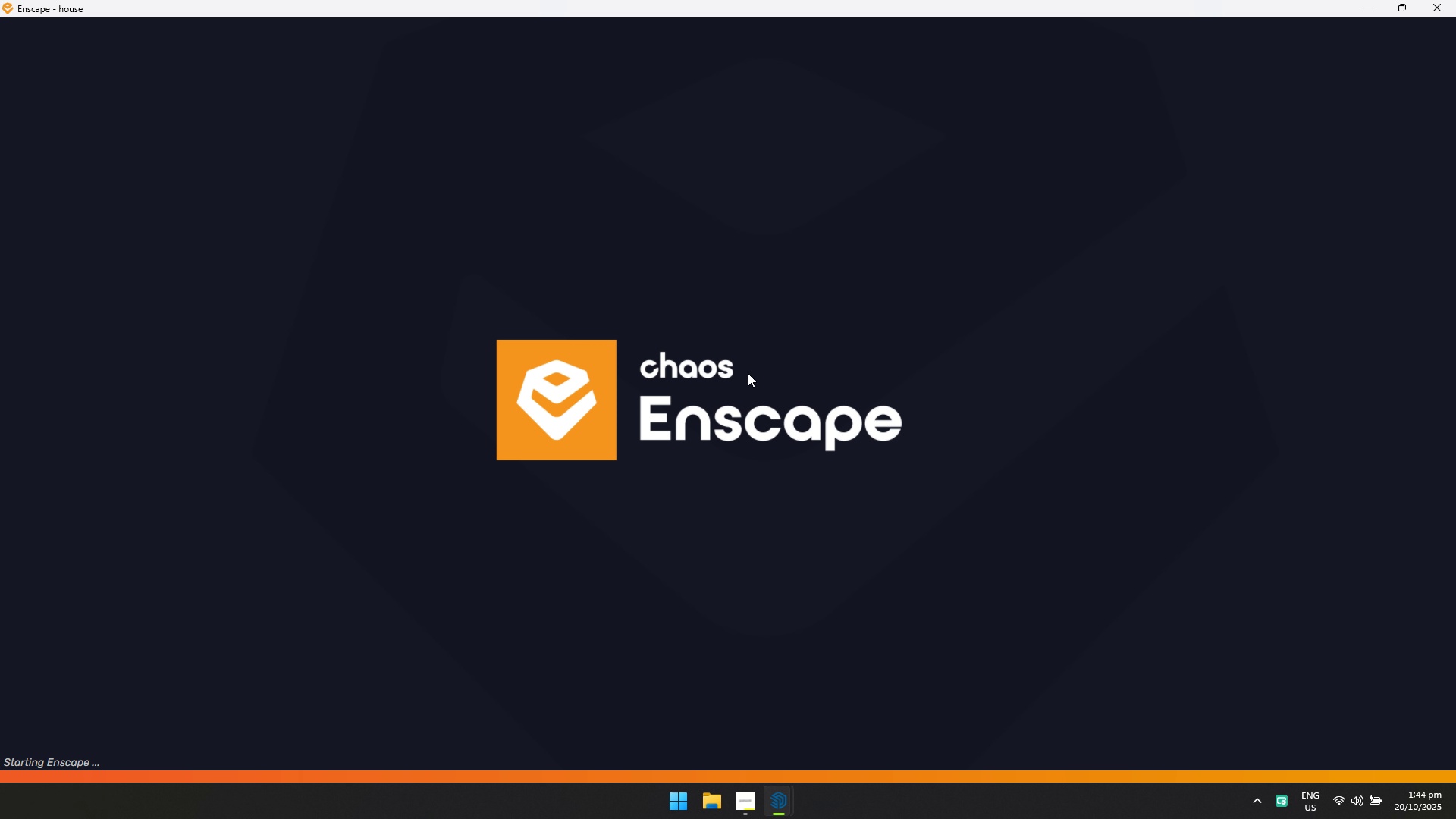 
key(Alt+Tab)
 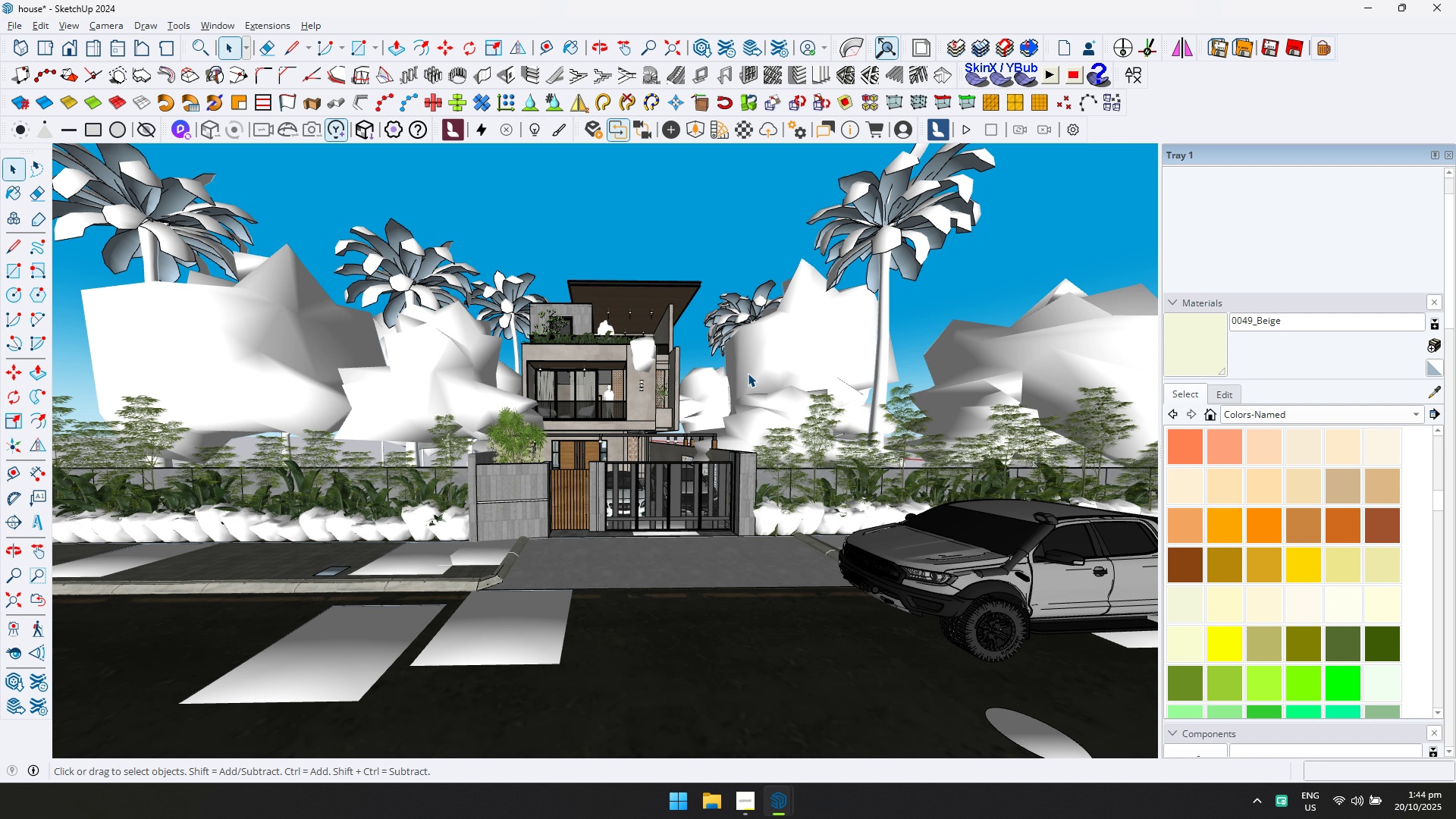 
key(Alt+AltLeft)
 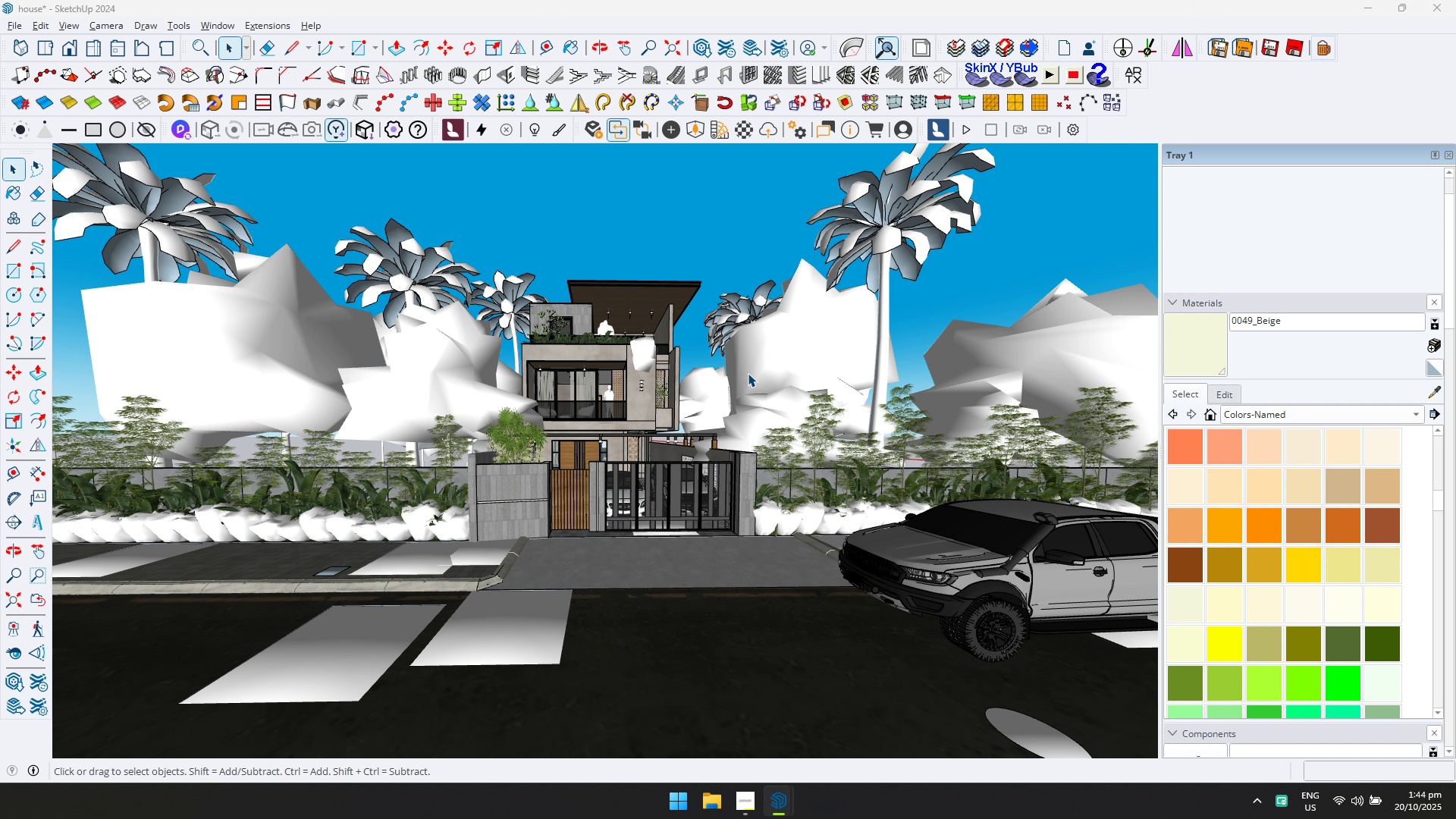 
key(Alt+Tab)
 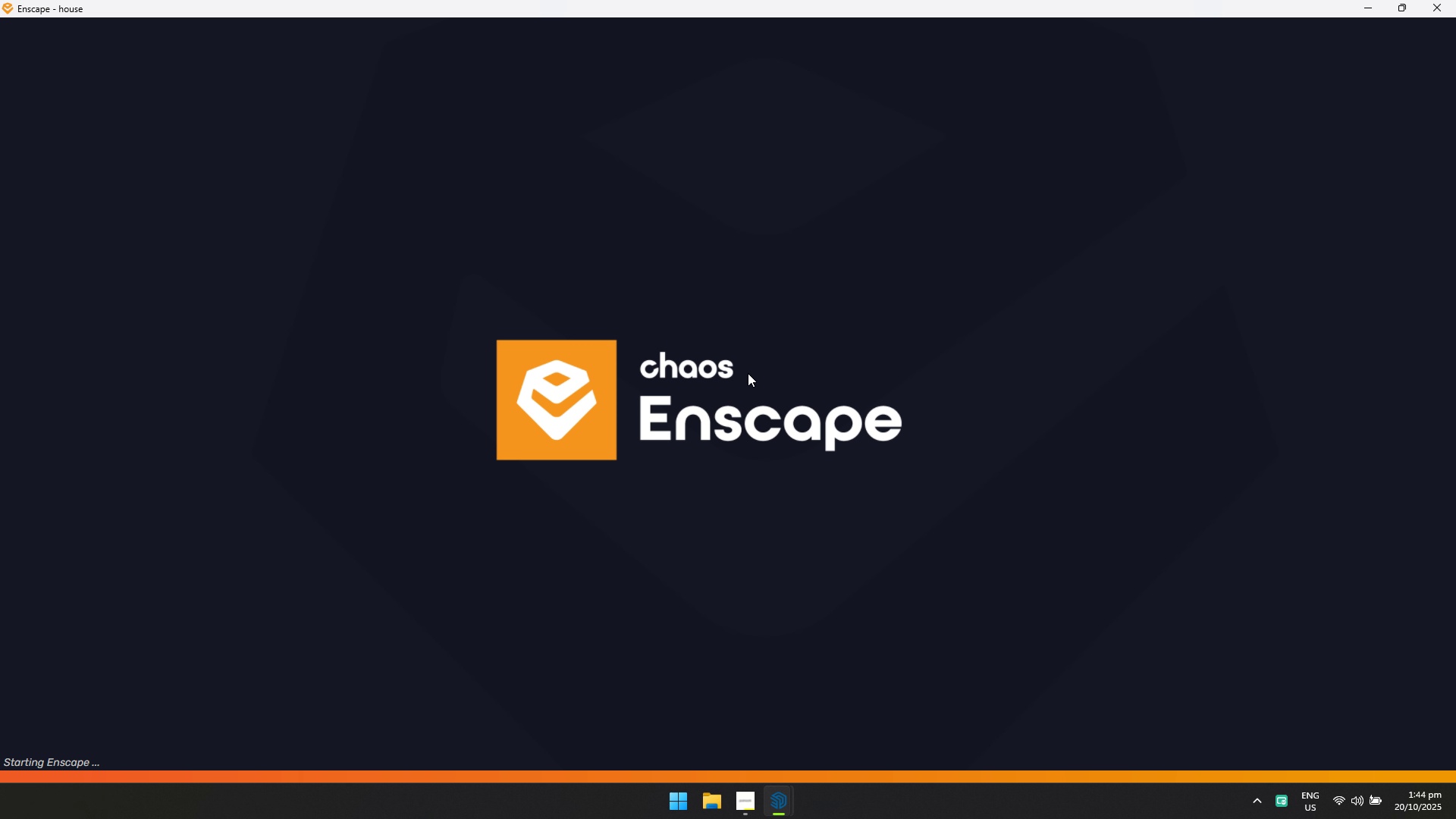 
key(Alt+AltLeft)
 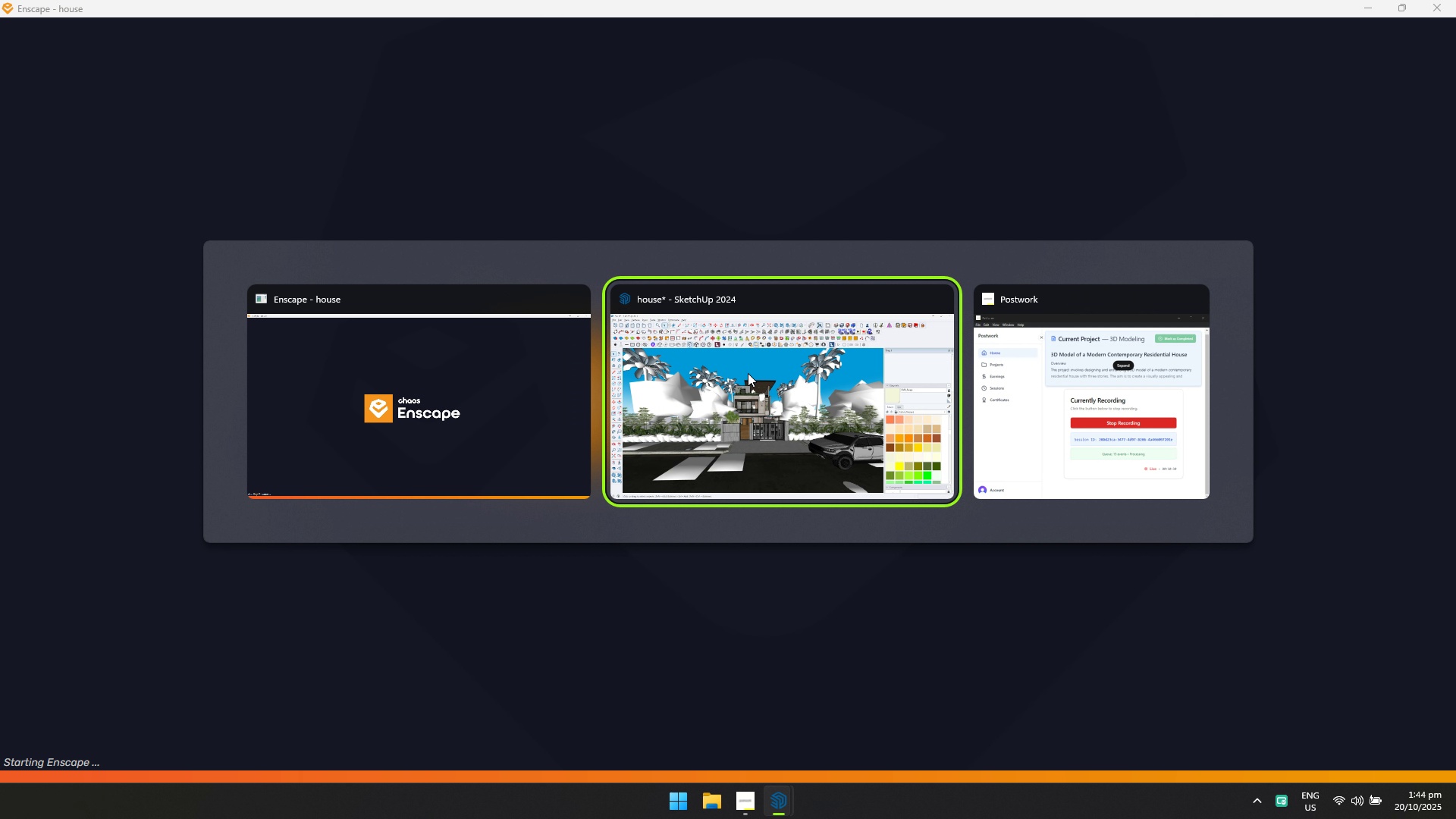 
key(Alt+Tab)
 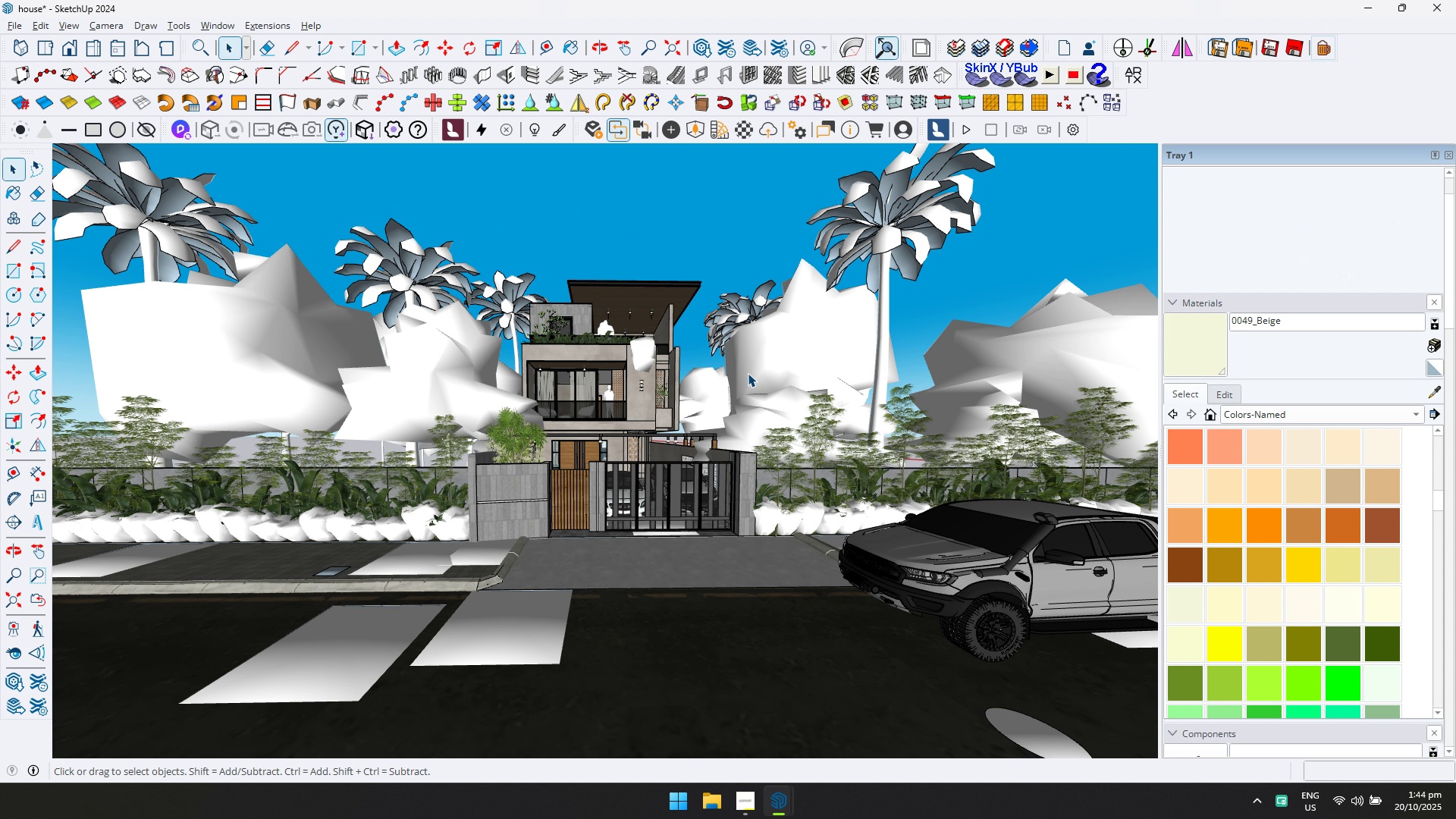 
key(Alt+AltLeft)
 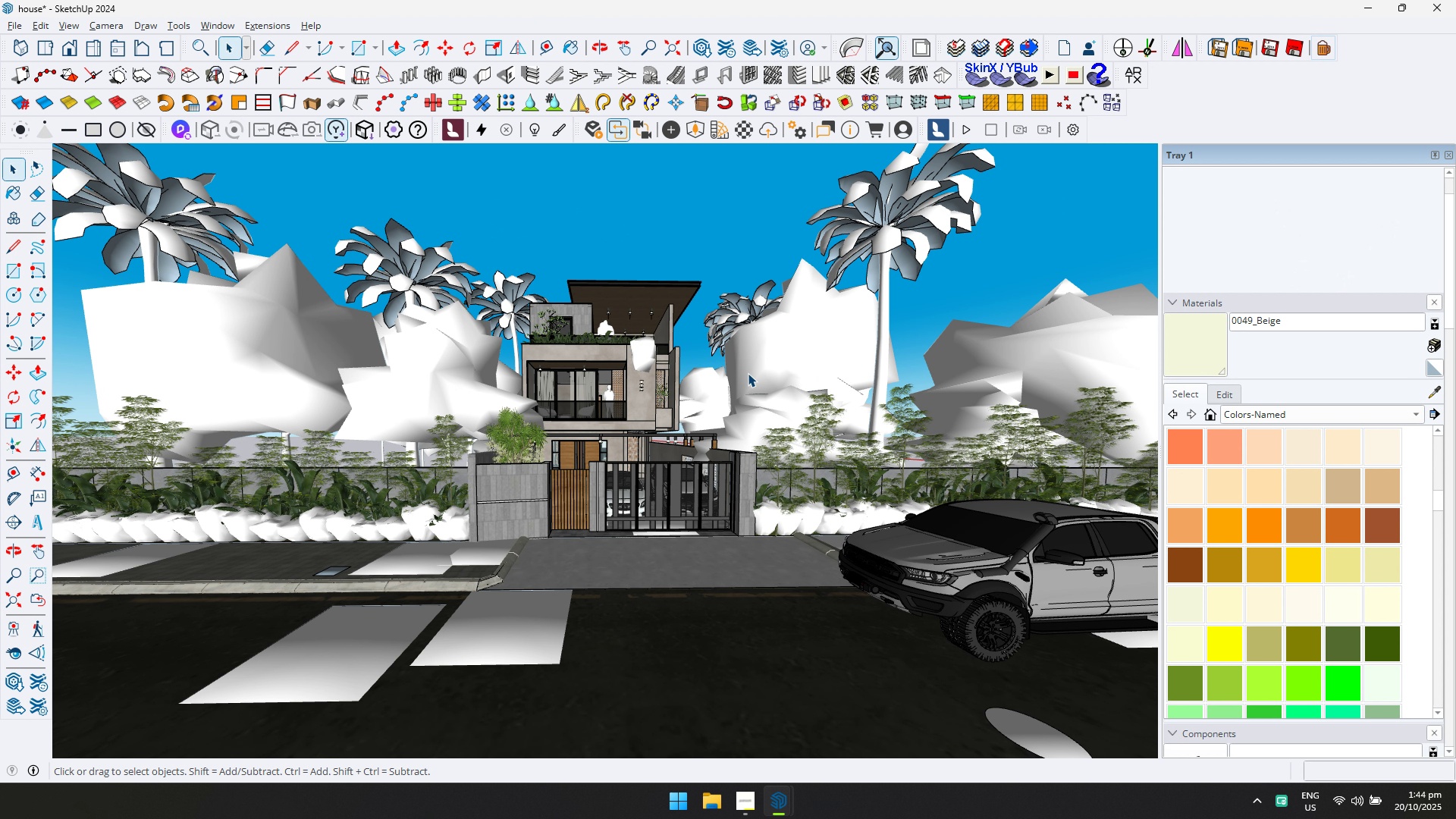 
key(Alt+Tab)
 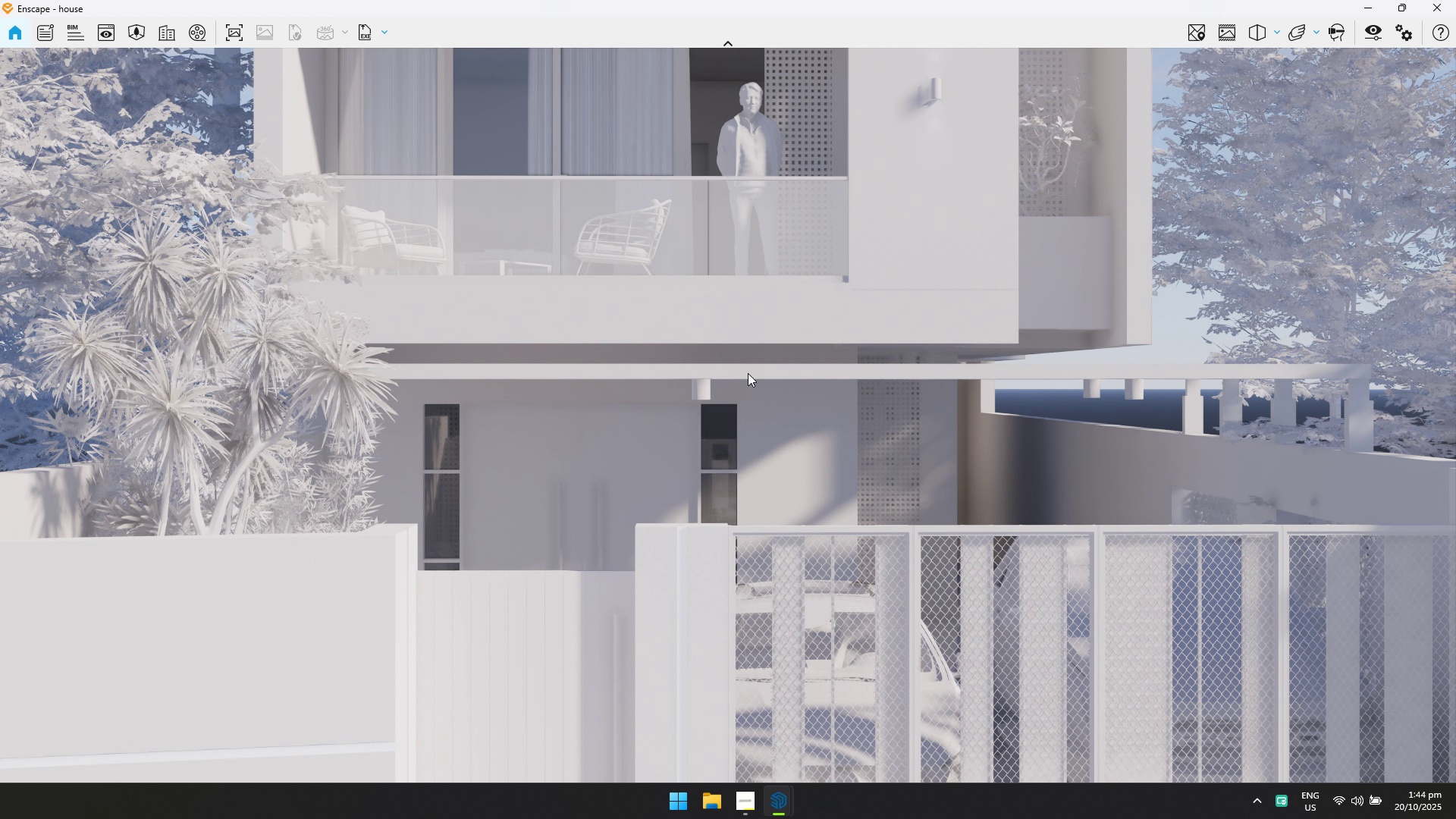 
wait(7.94)
 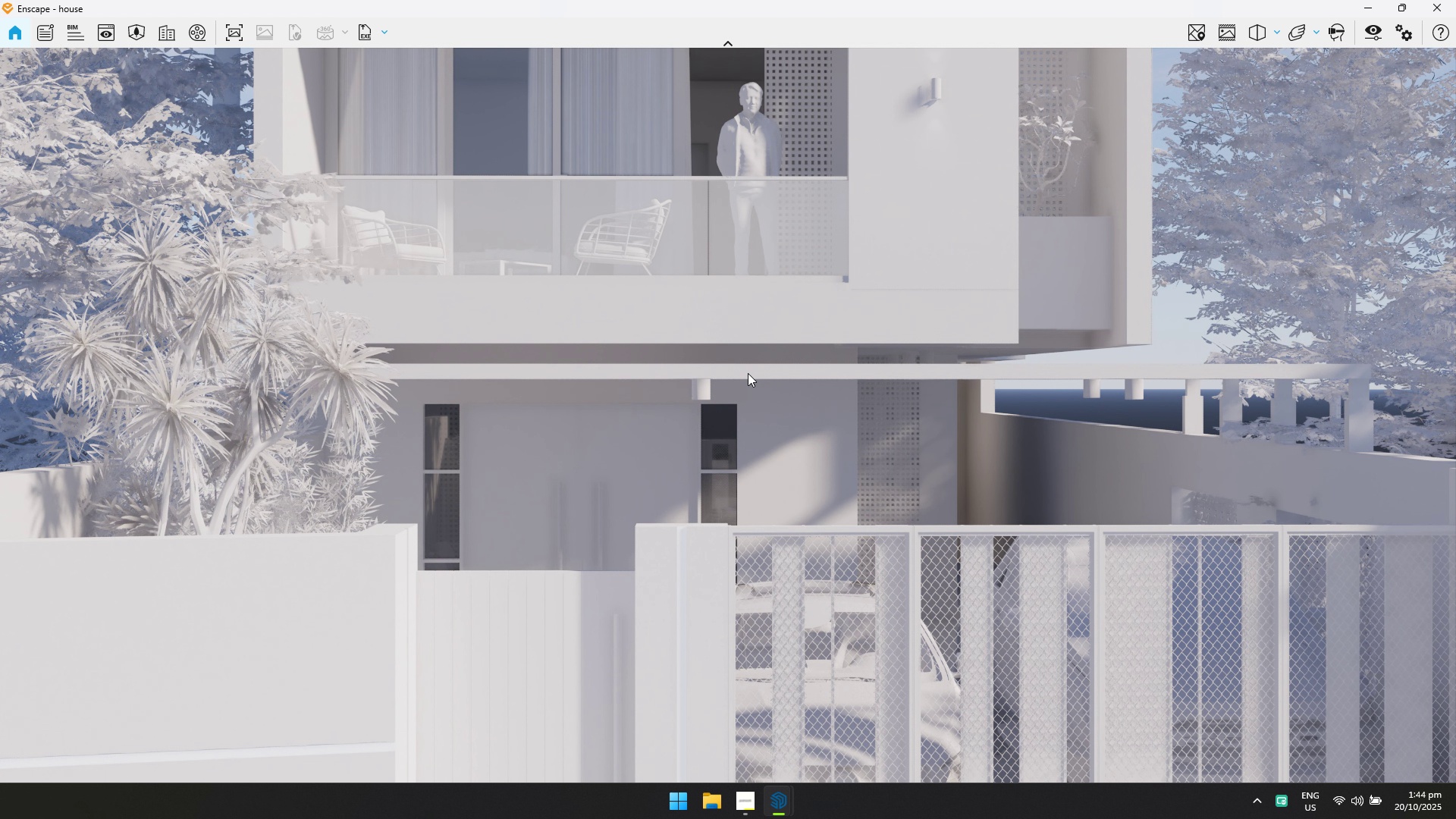 
key(Alt+AltLeft)
 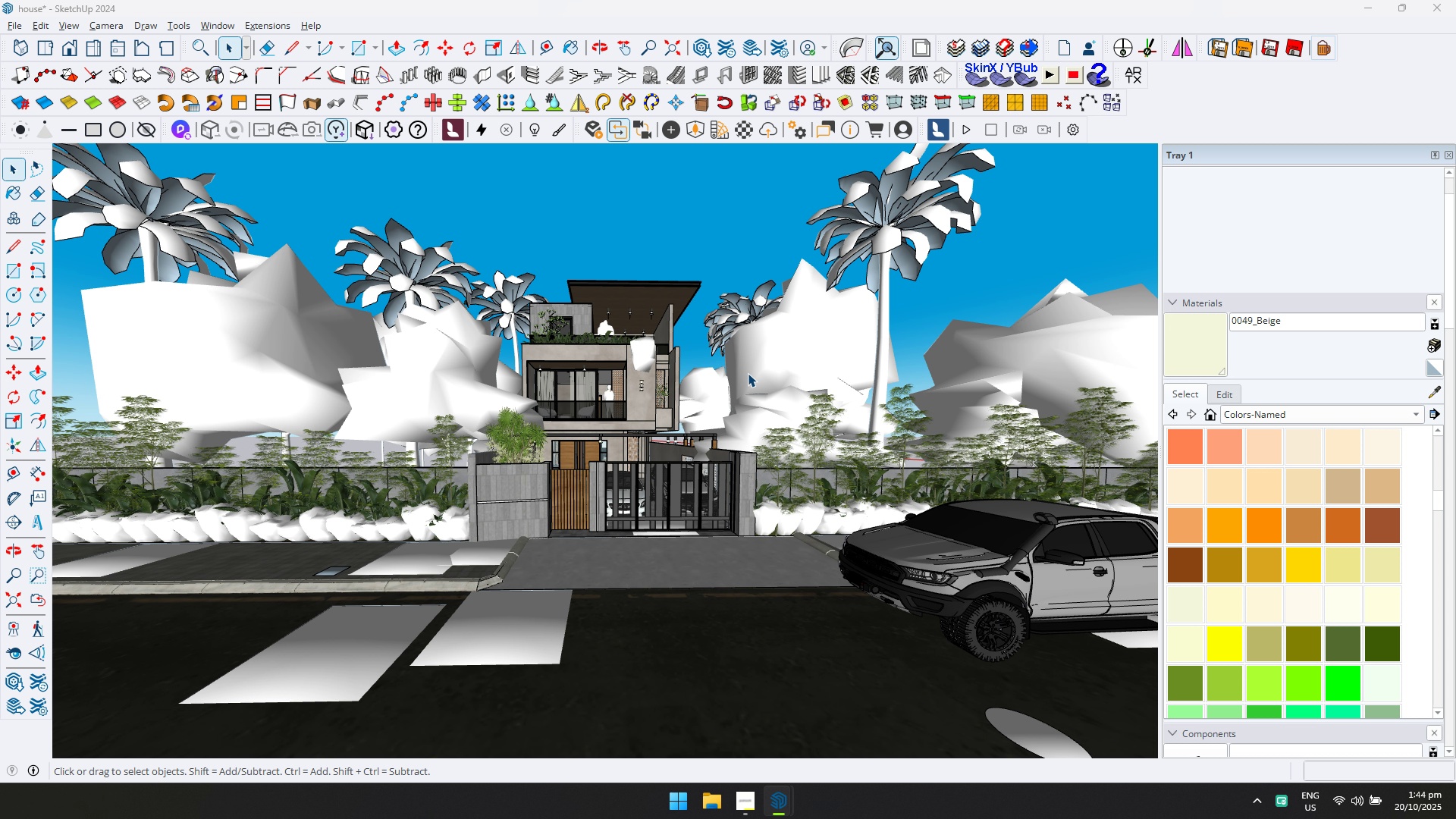 
key(Alt+Tab)
 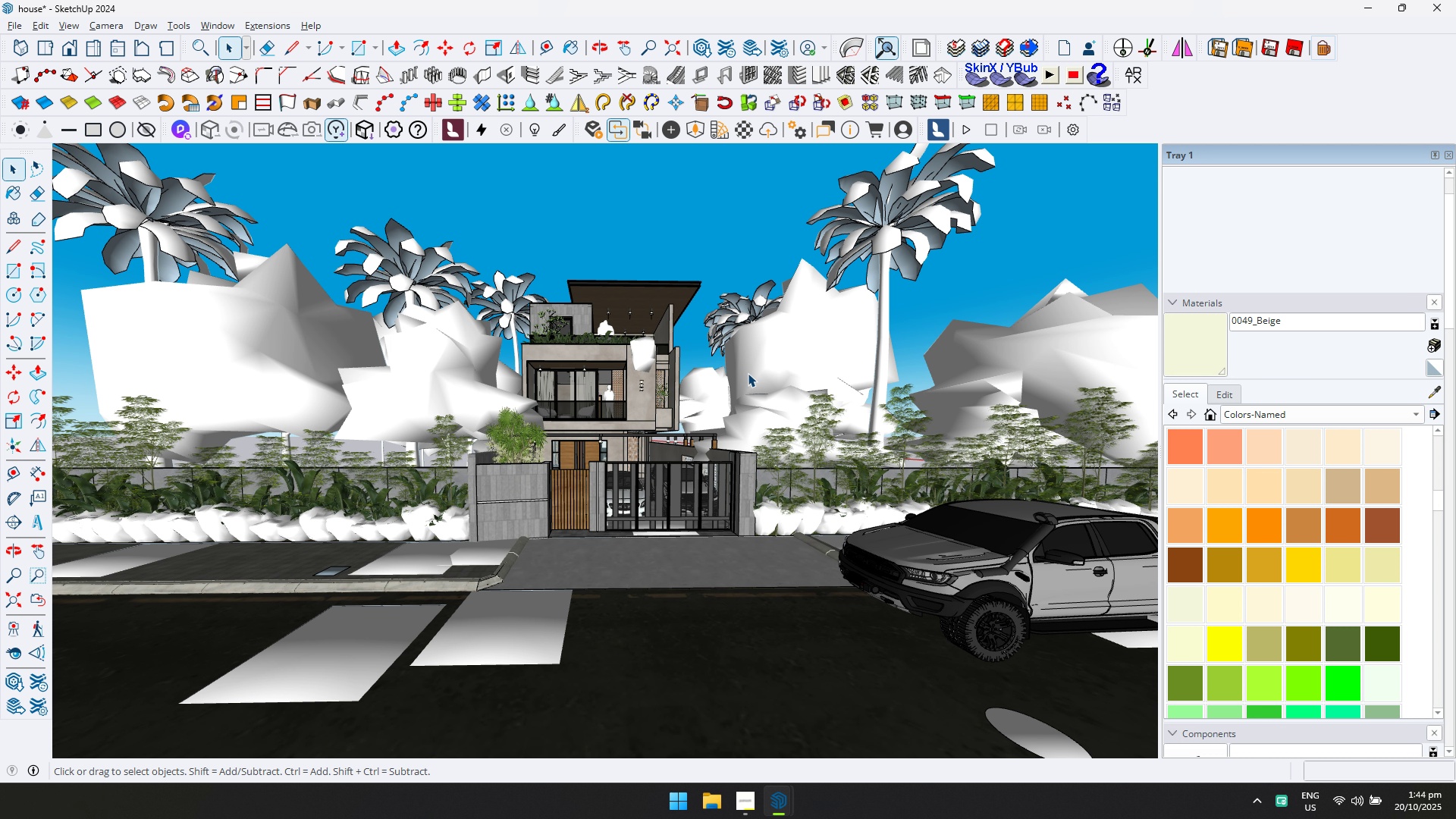 
key(Alt+AltLeft)
 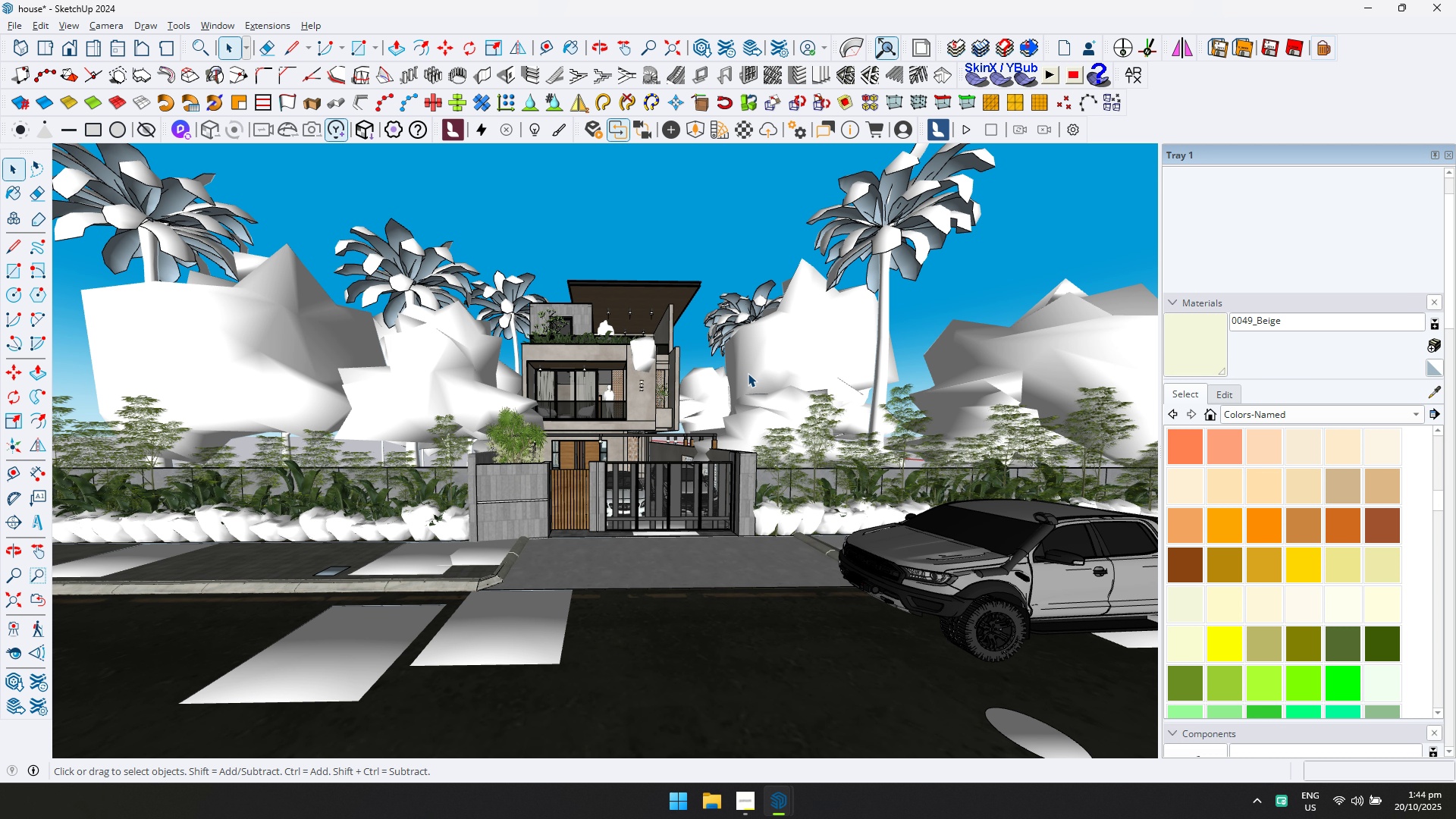 
key(Alt+Tab)
 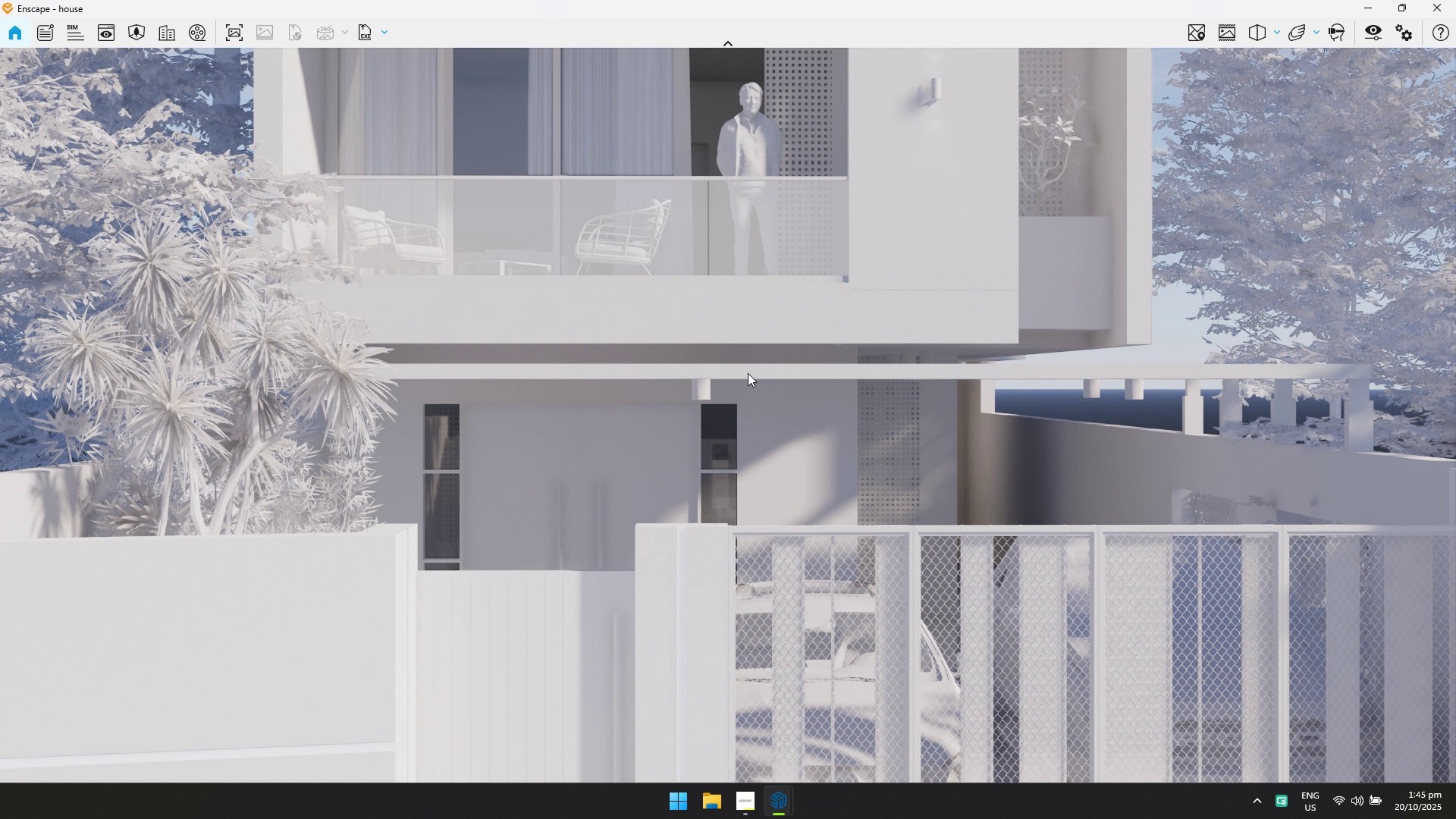 
wait(24.81)
 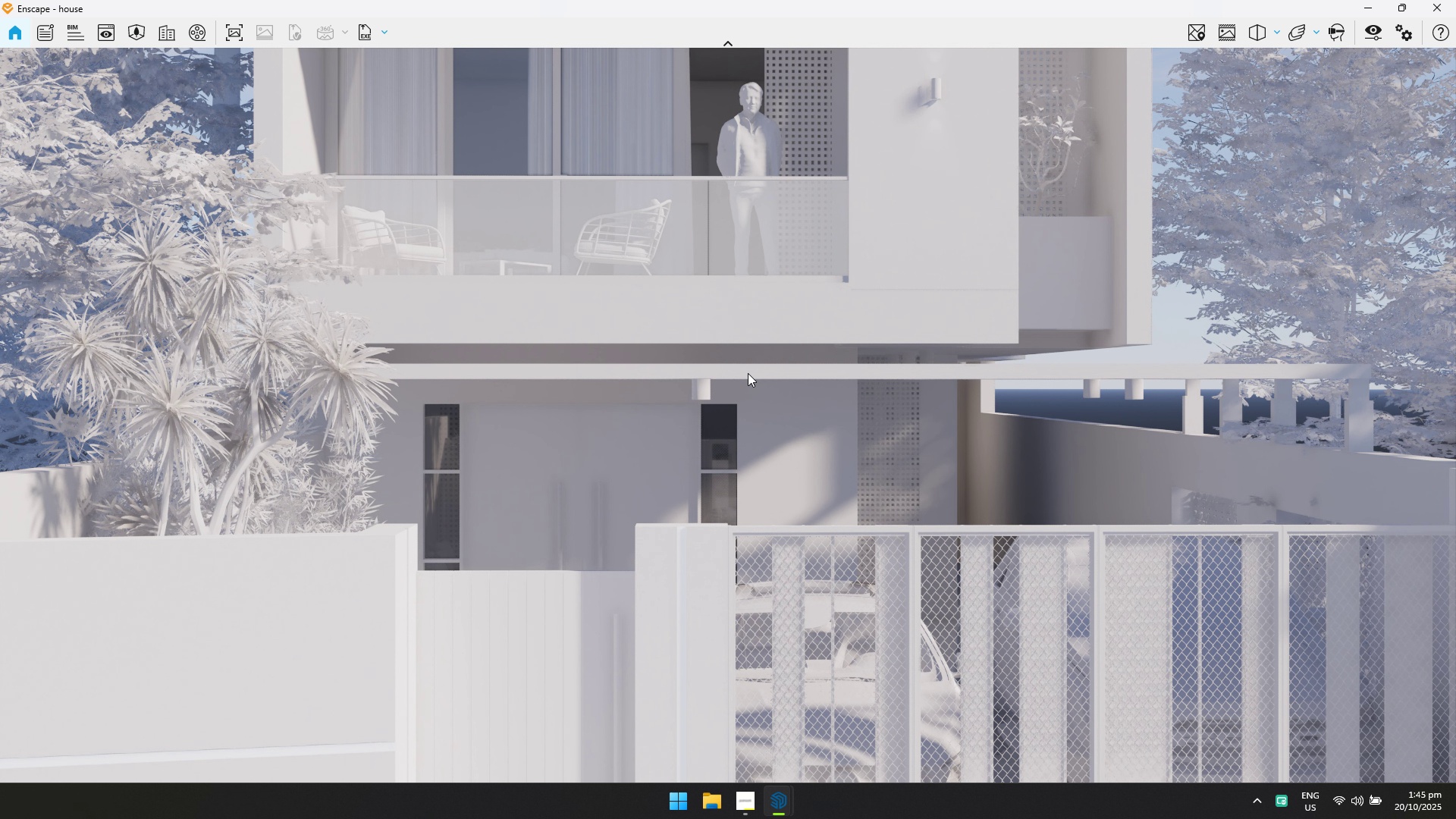 
left_click([1364, 32])
 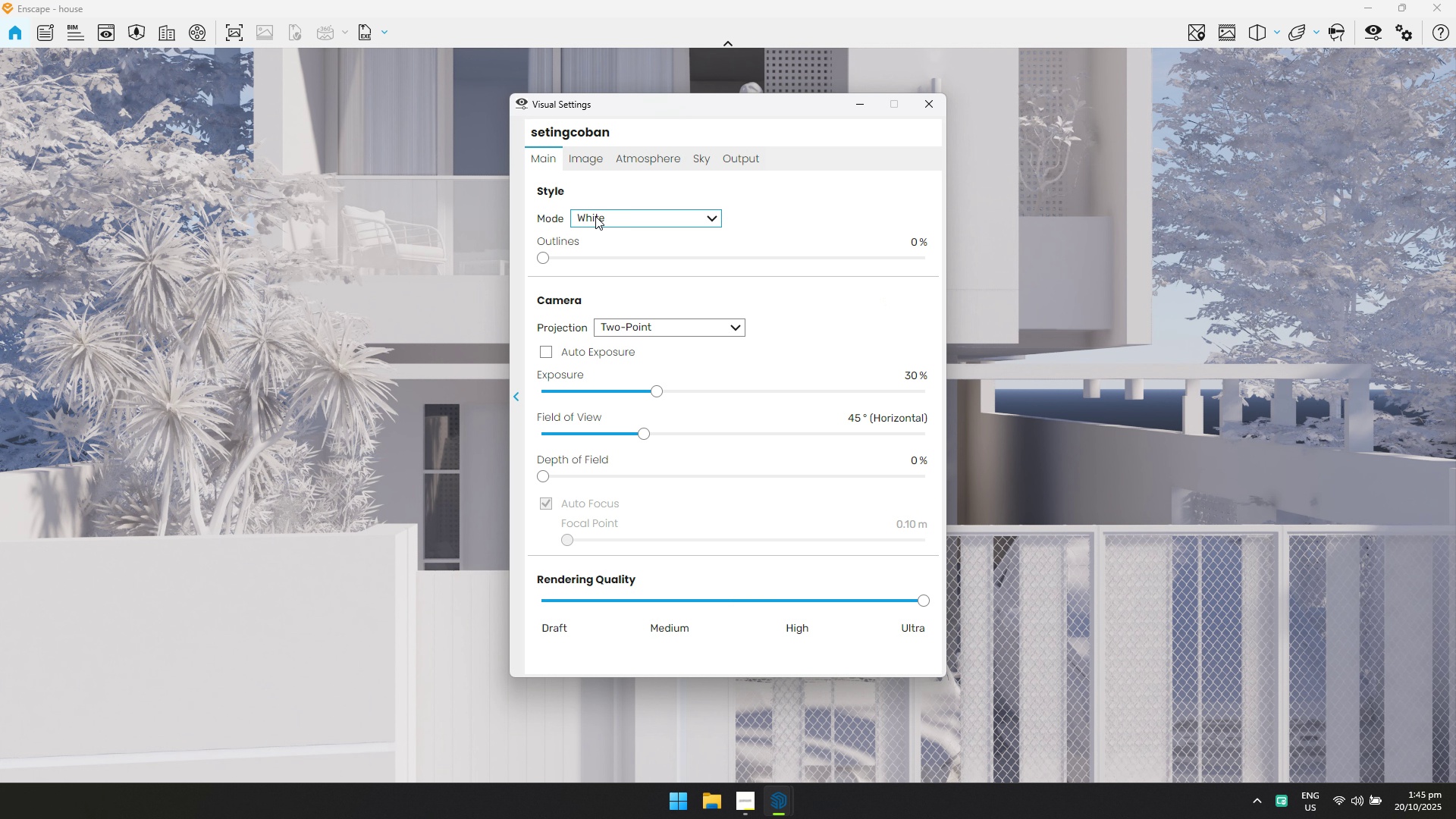 
double_click([605, 230])
 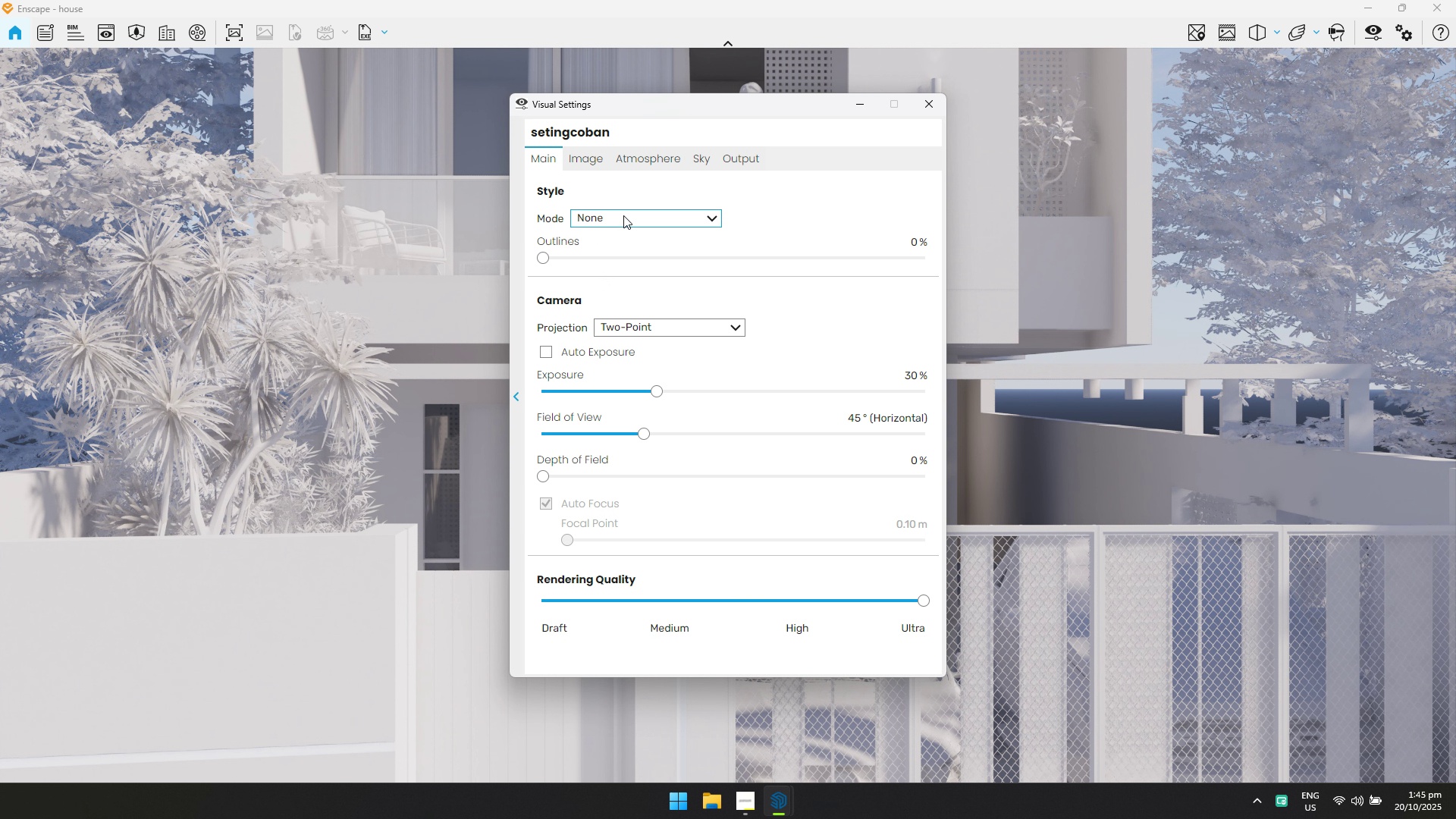 
scroll: coordinate [1079, 406], scroll_direction: down, amount: 12.0
 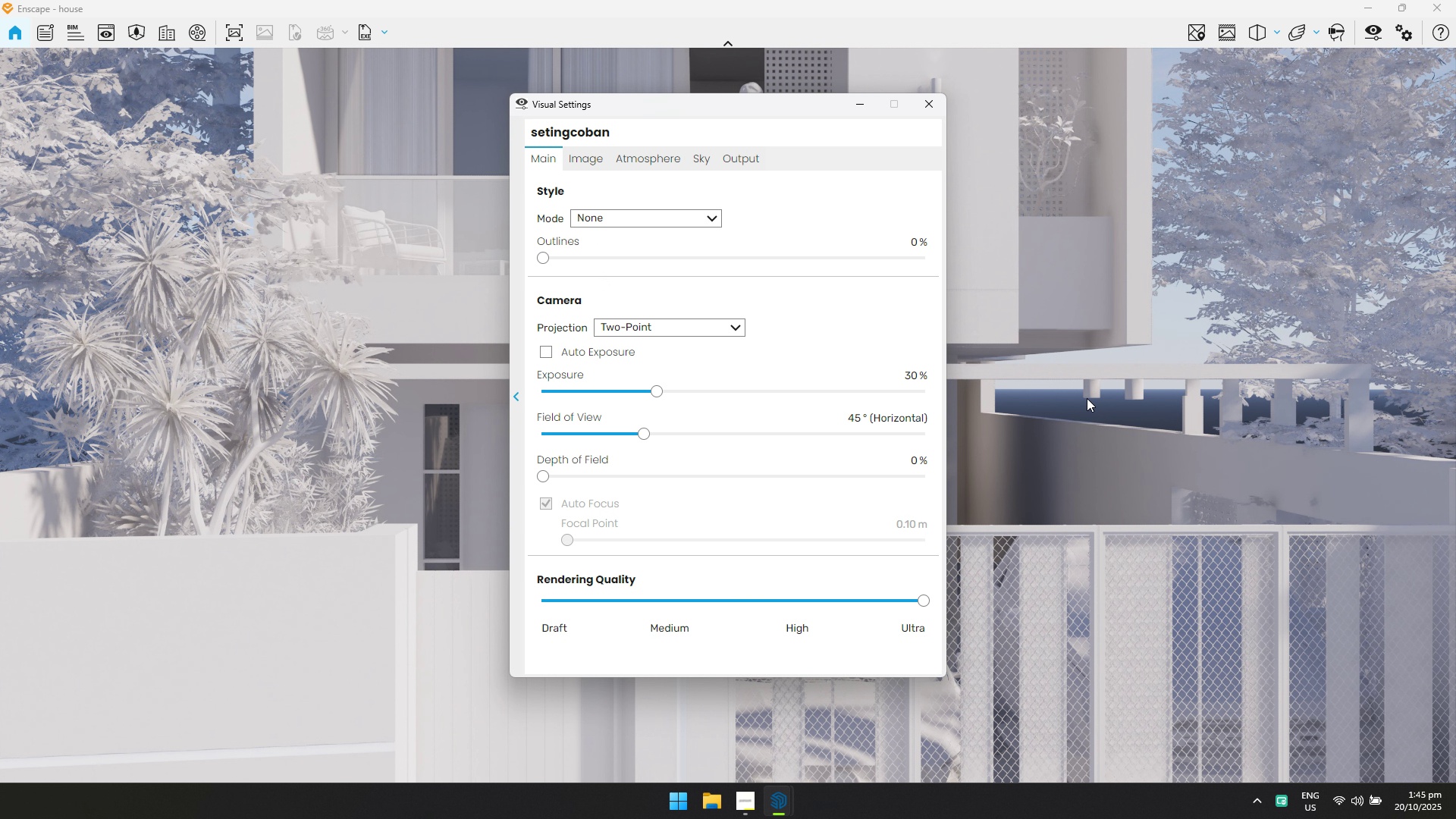 
left_click([1087, 398])
 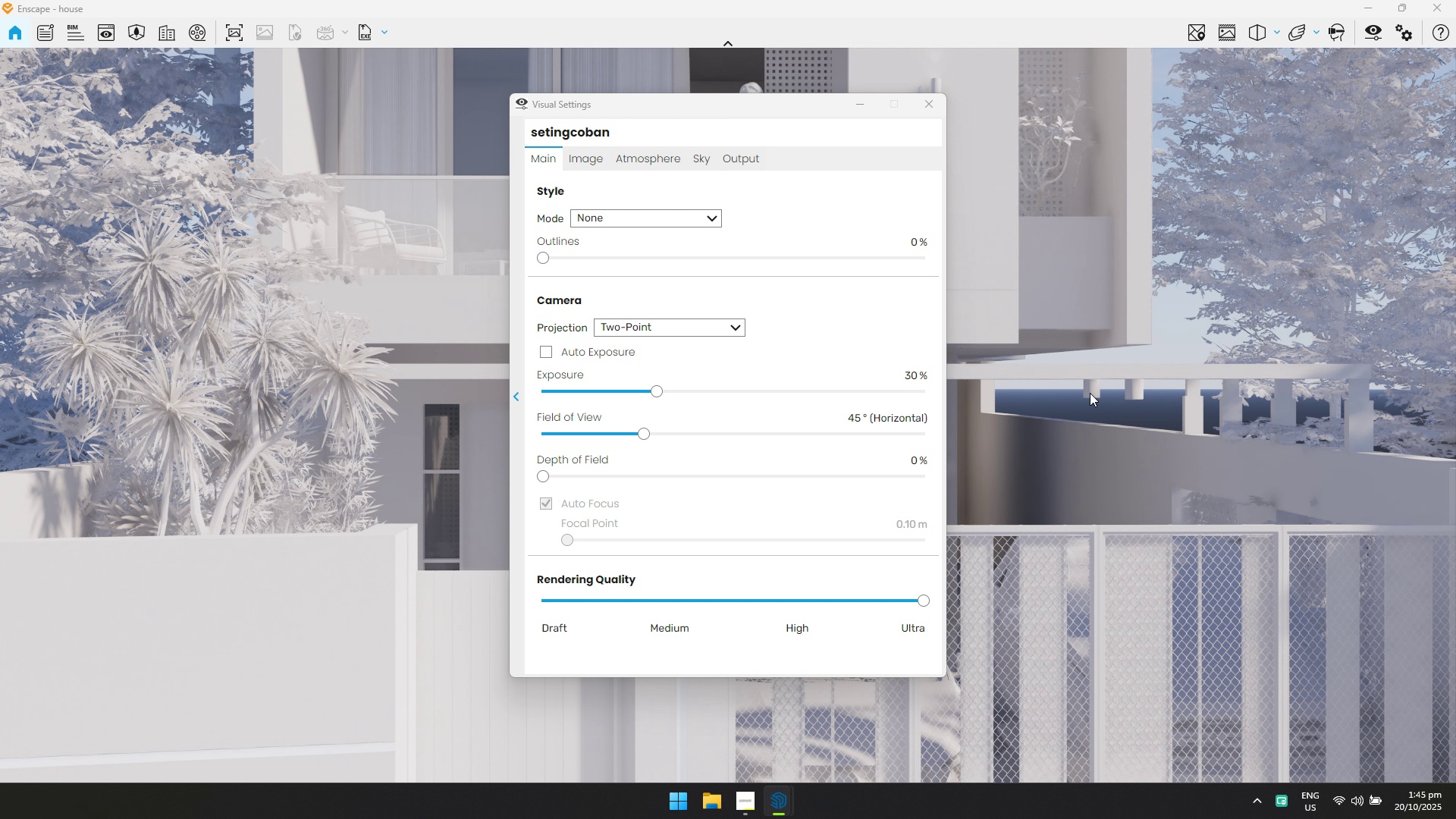 
scroll: coordinate [1089, 393], scroll_direction: down, amount: 6.0
 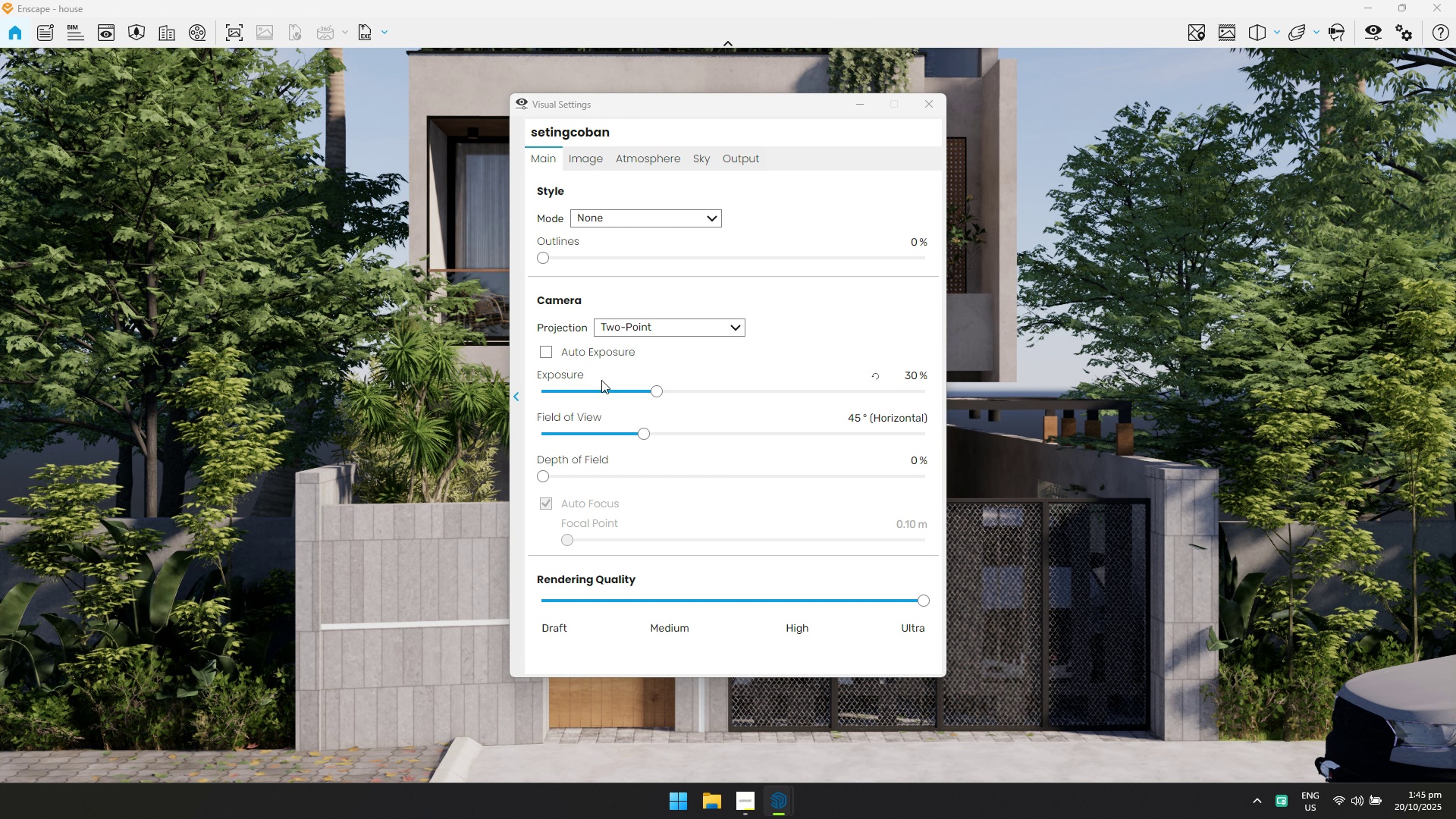 
left_click([795, 601])
 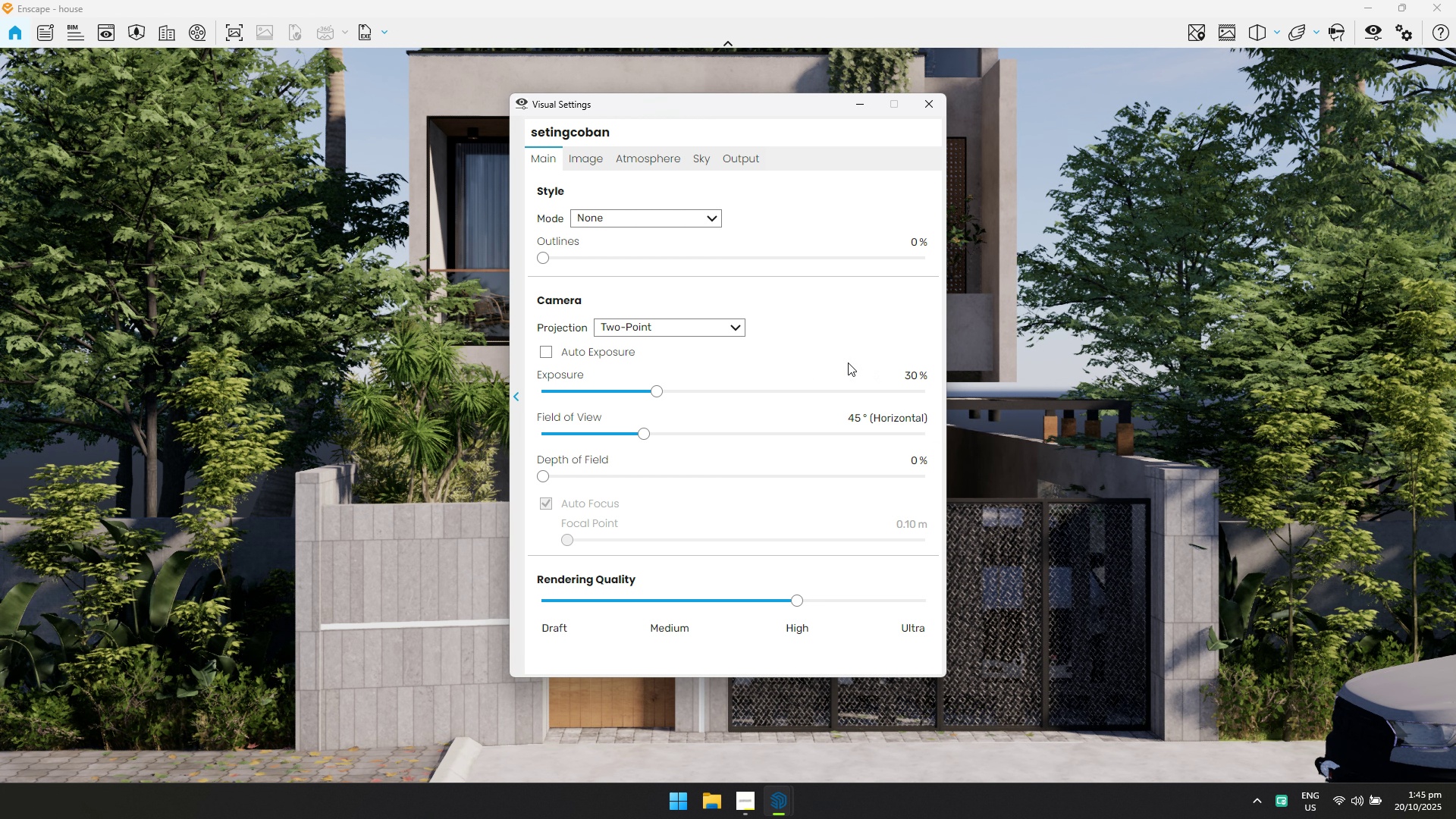 
left_click([701, 164])
 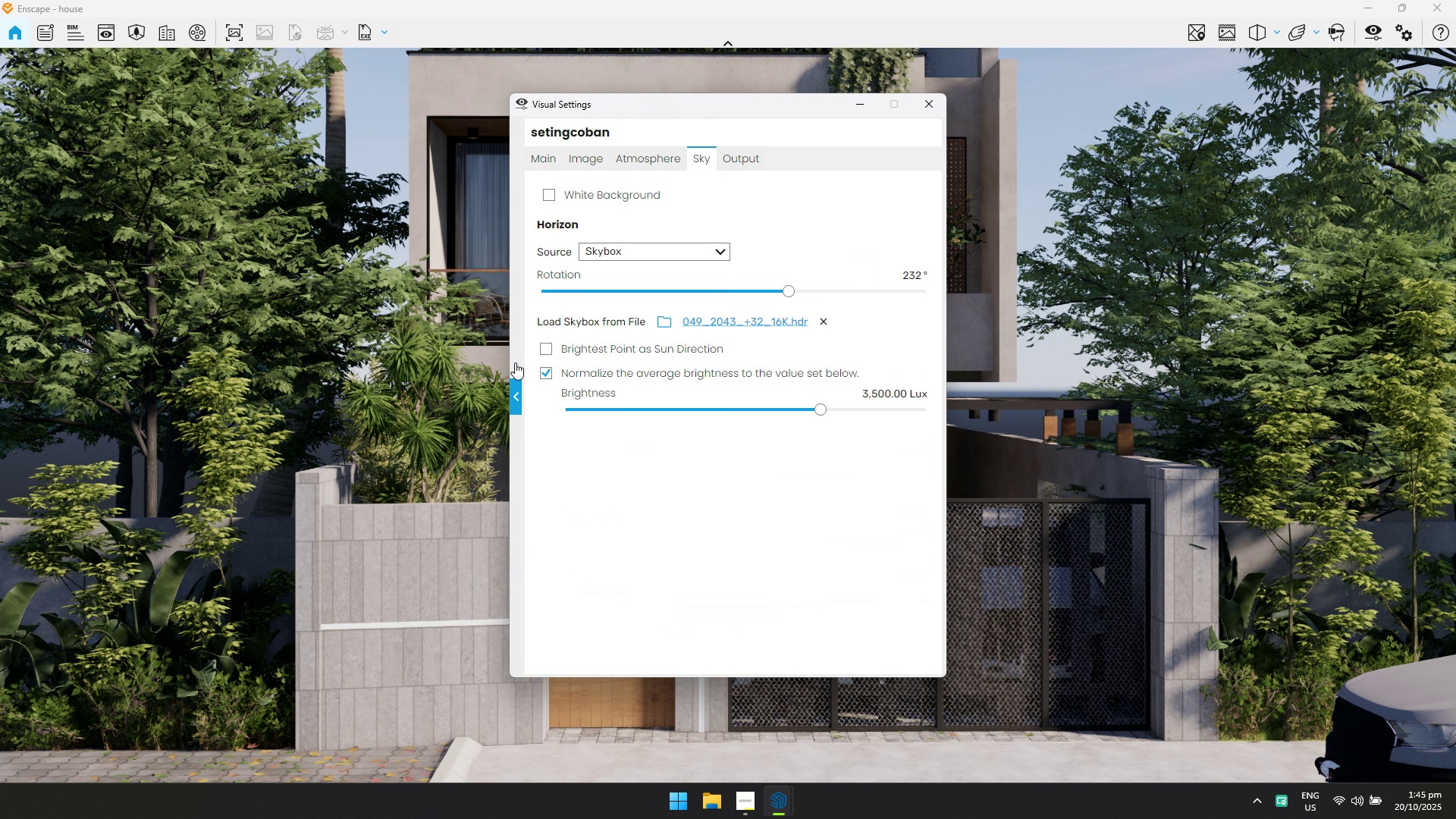 
left_click([513, 377])
 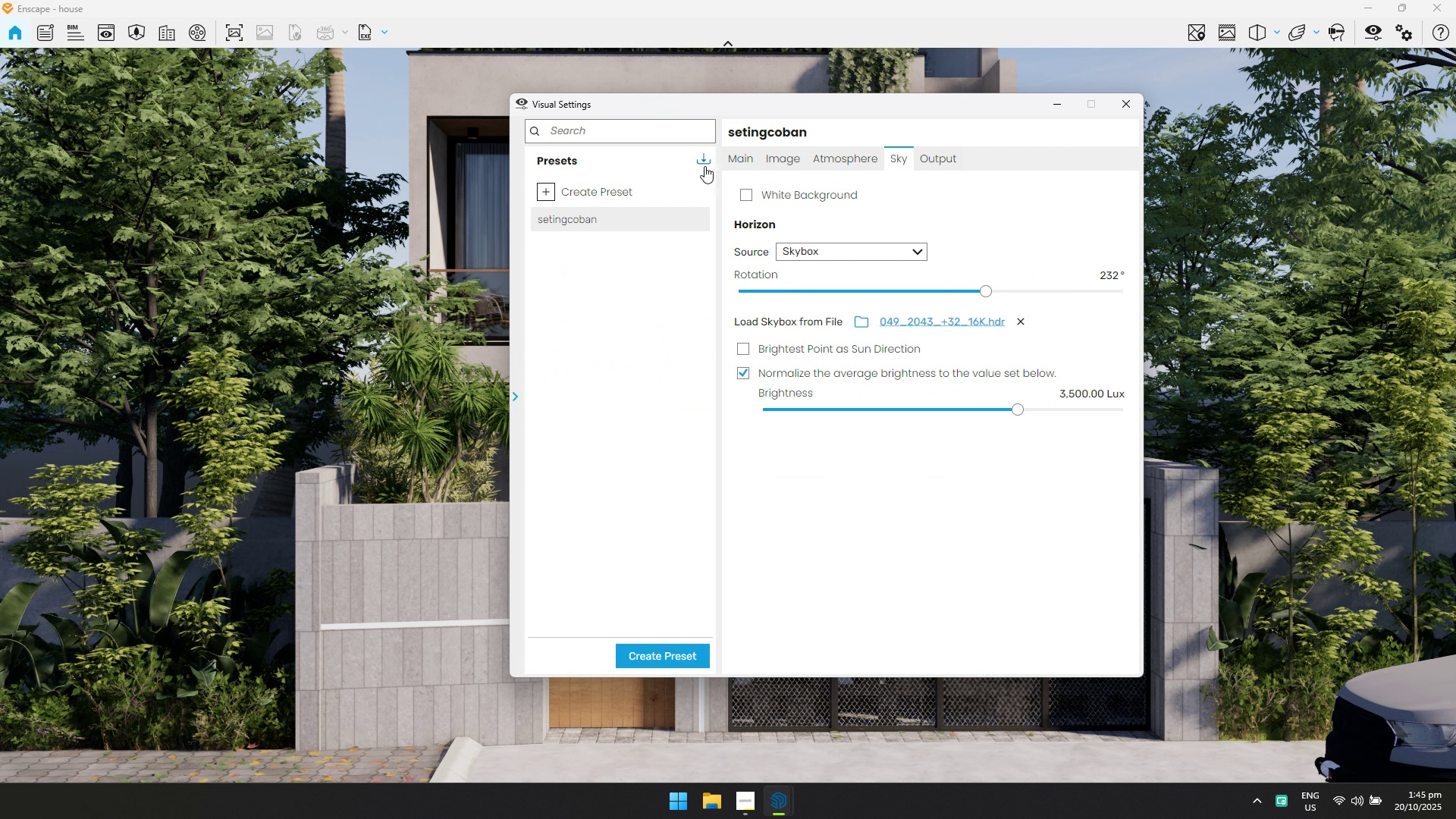 
left_click([704, 158])
 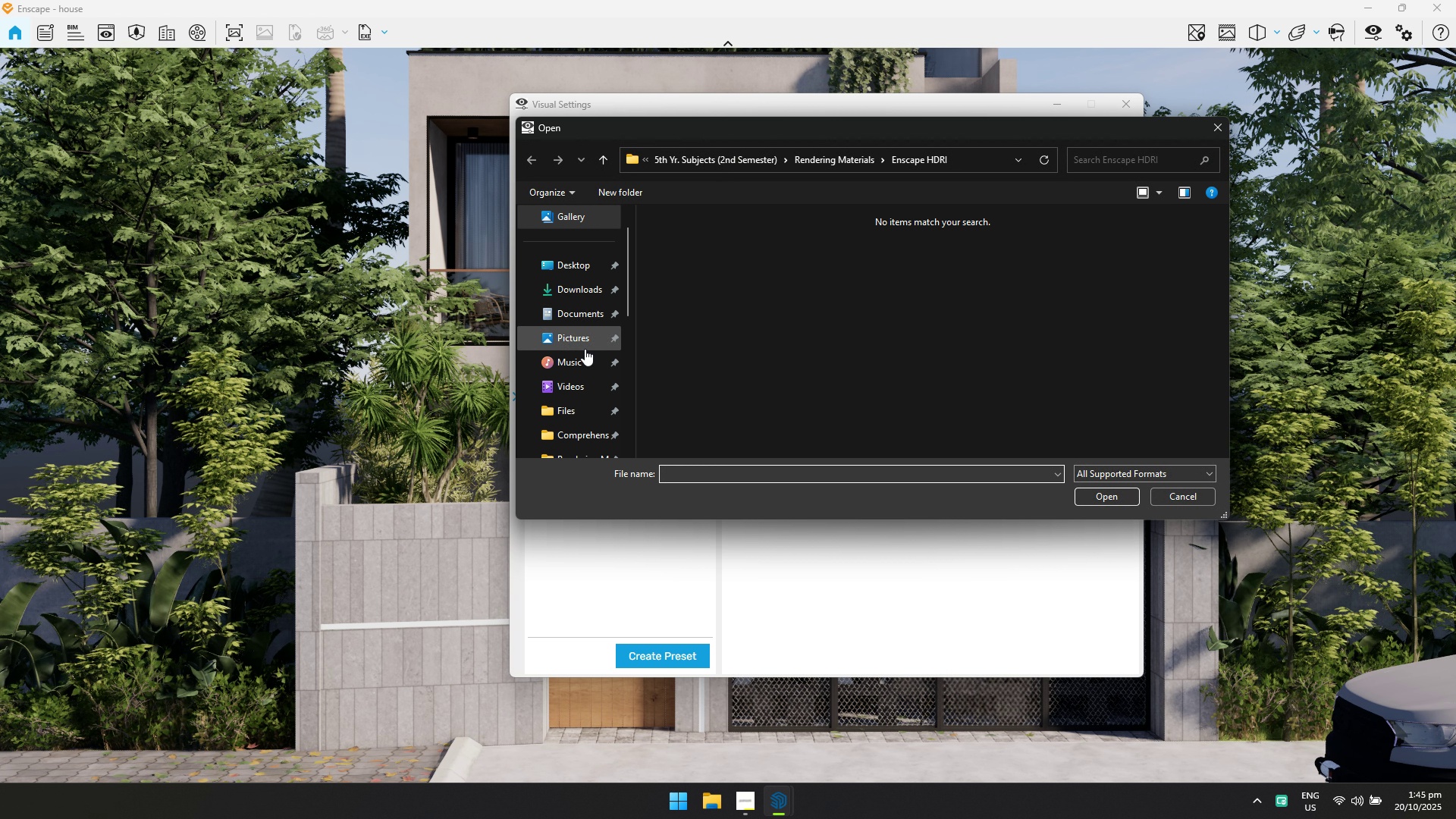 
scroll: coordinate [575, 396], scroll_direction: down, amount: 2.0
 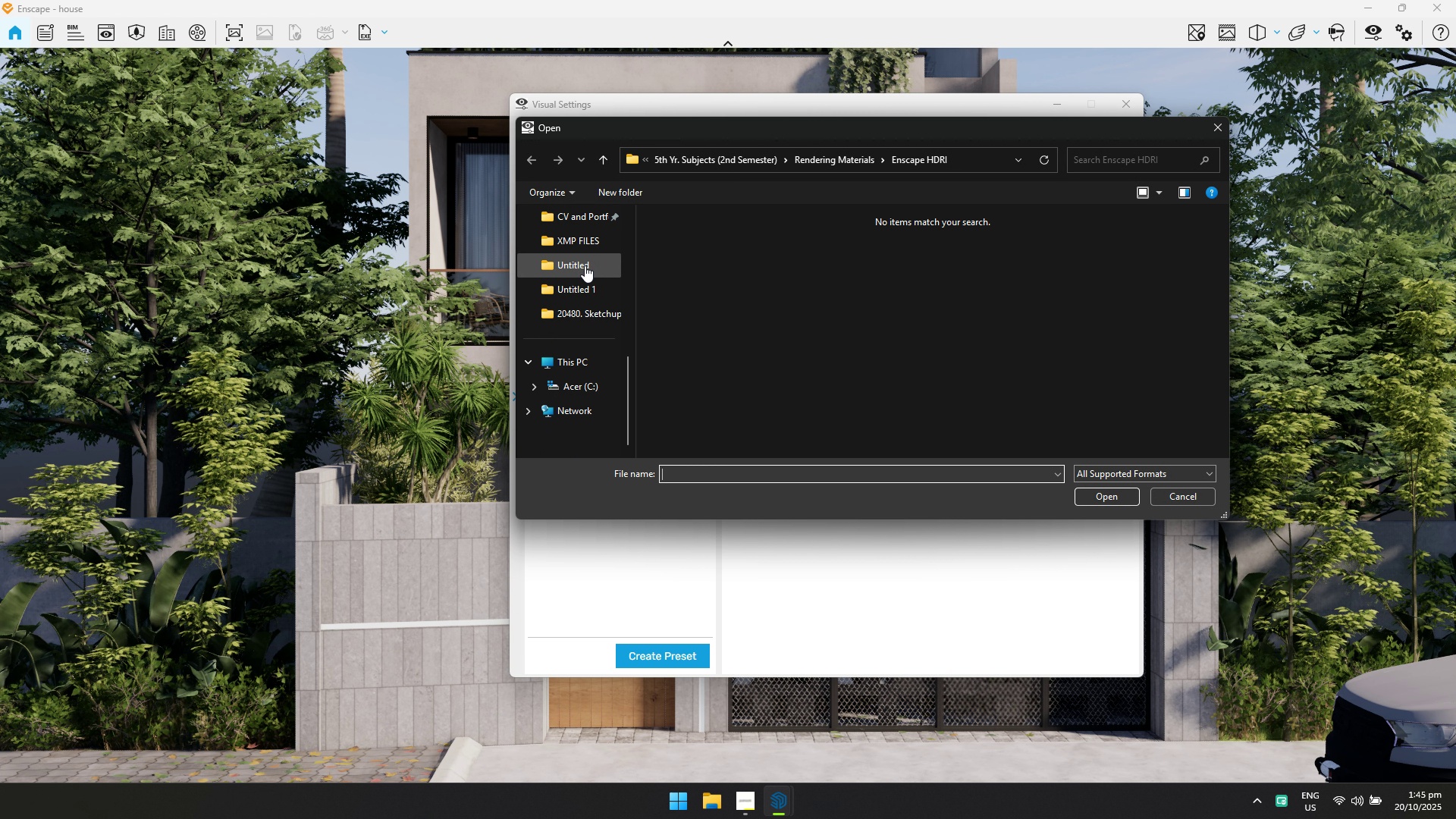 
scroll: coordinate [585, 257], scroll_direction: up, amount: 1.0
 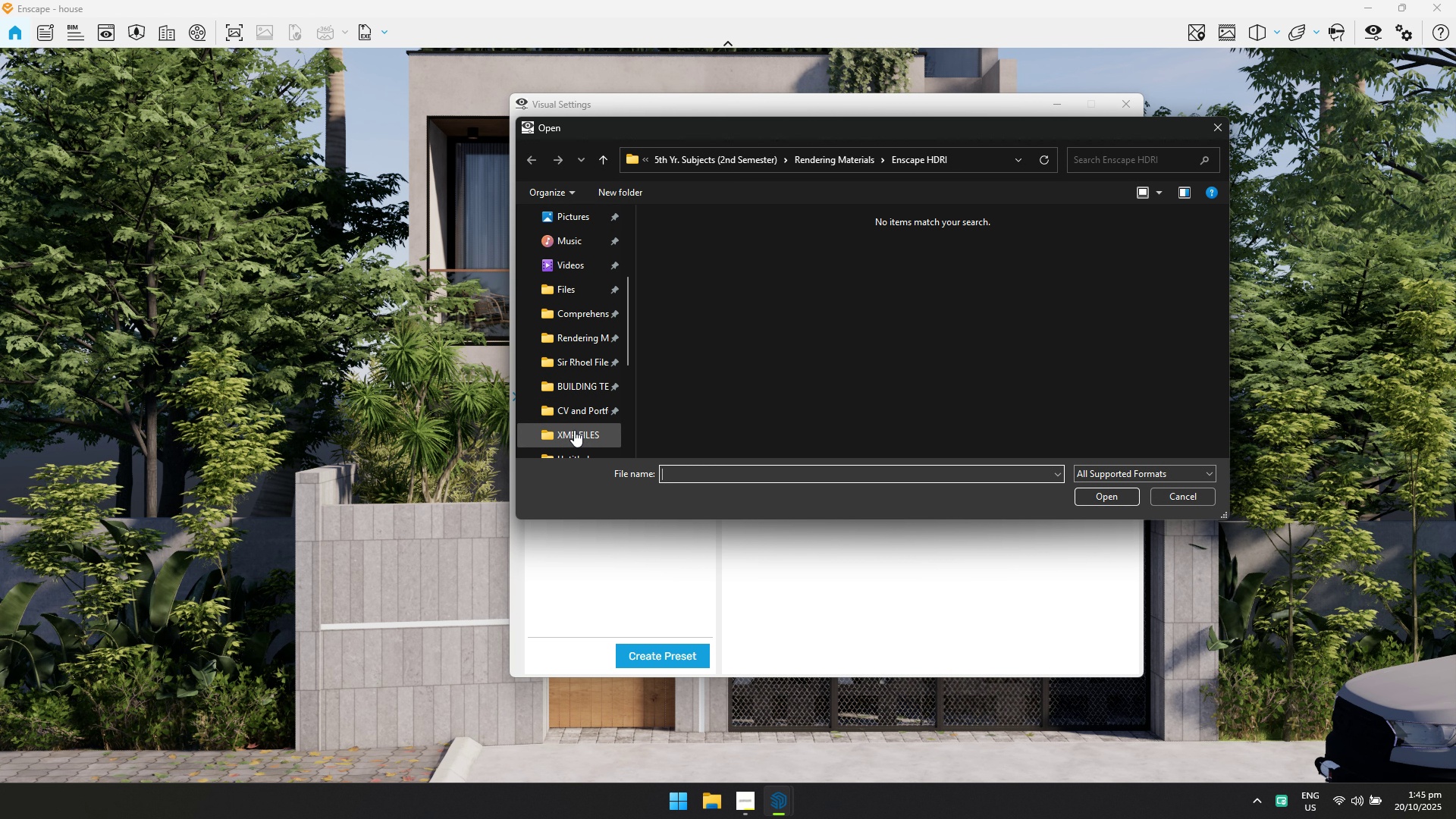 
left_click([571, 336])
 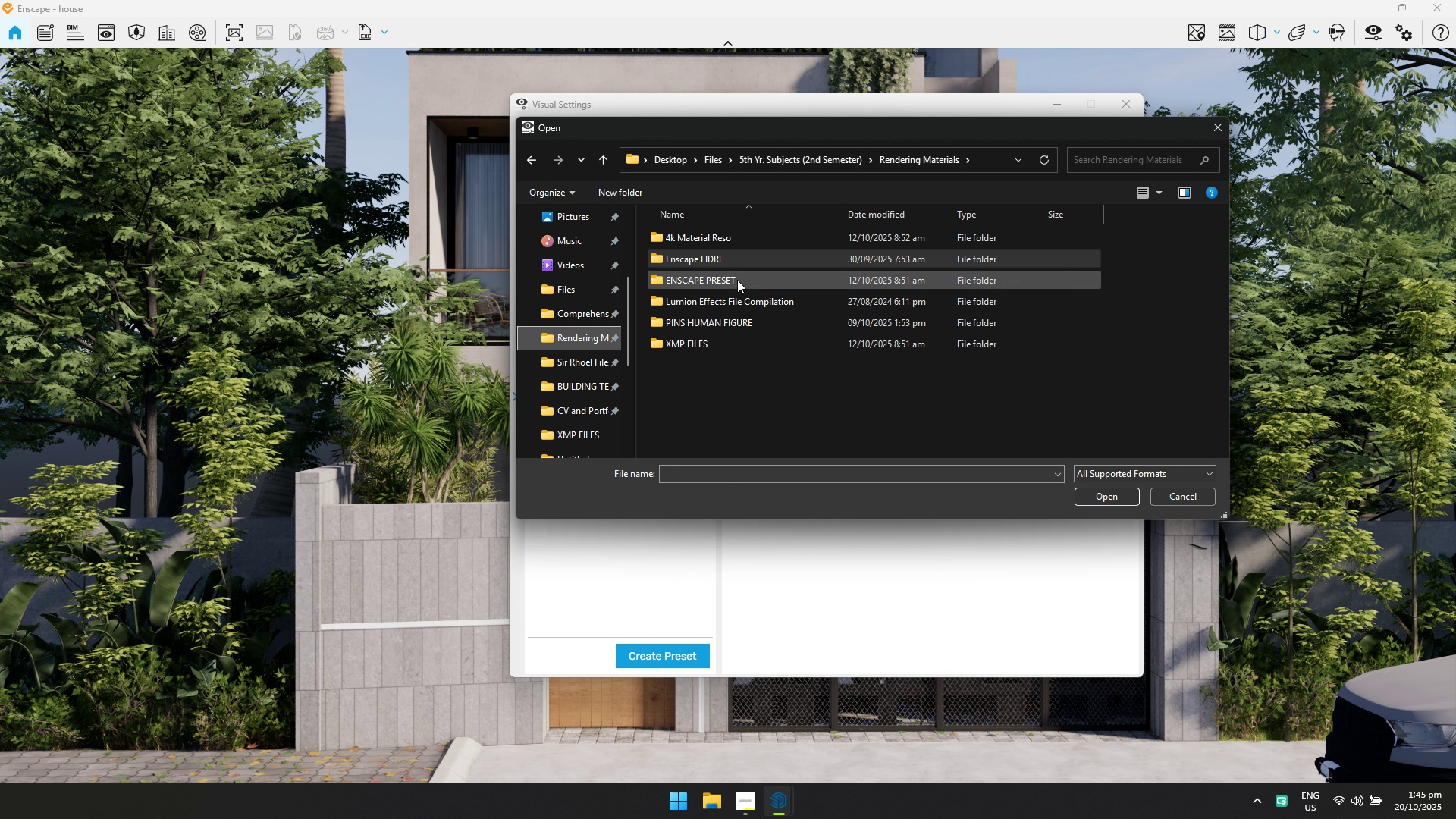 
double_click([737, 280])
 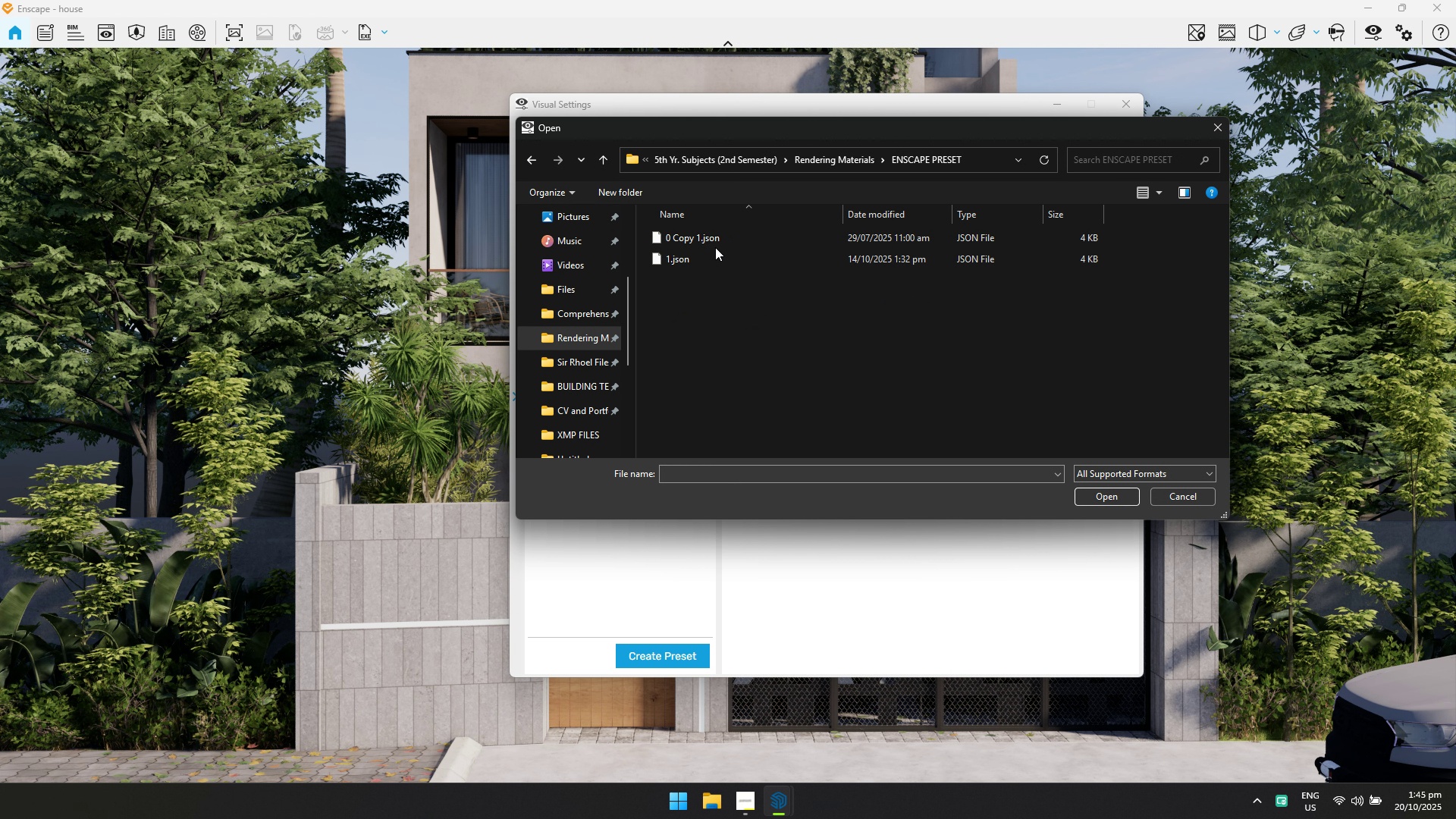 
left_click([714, 259])
 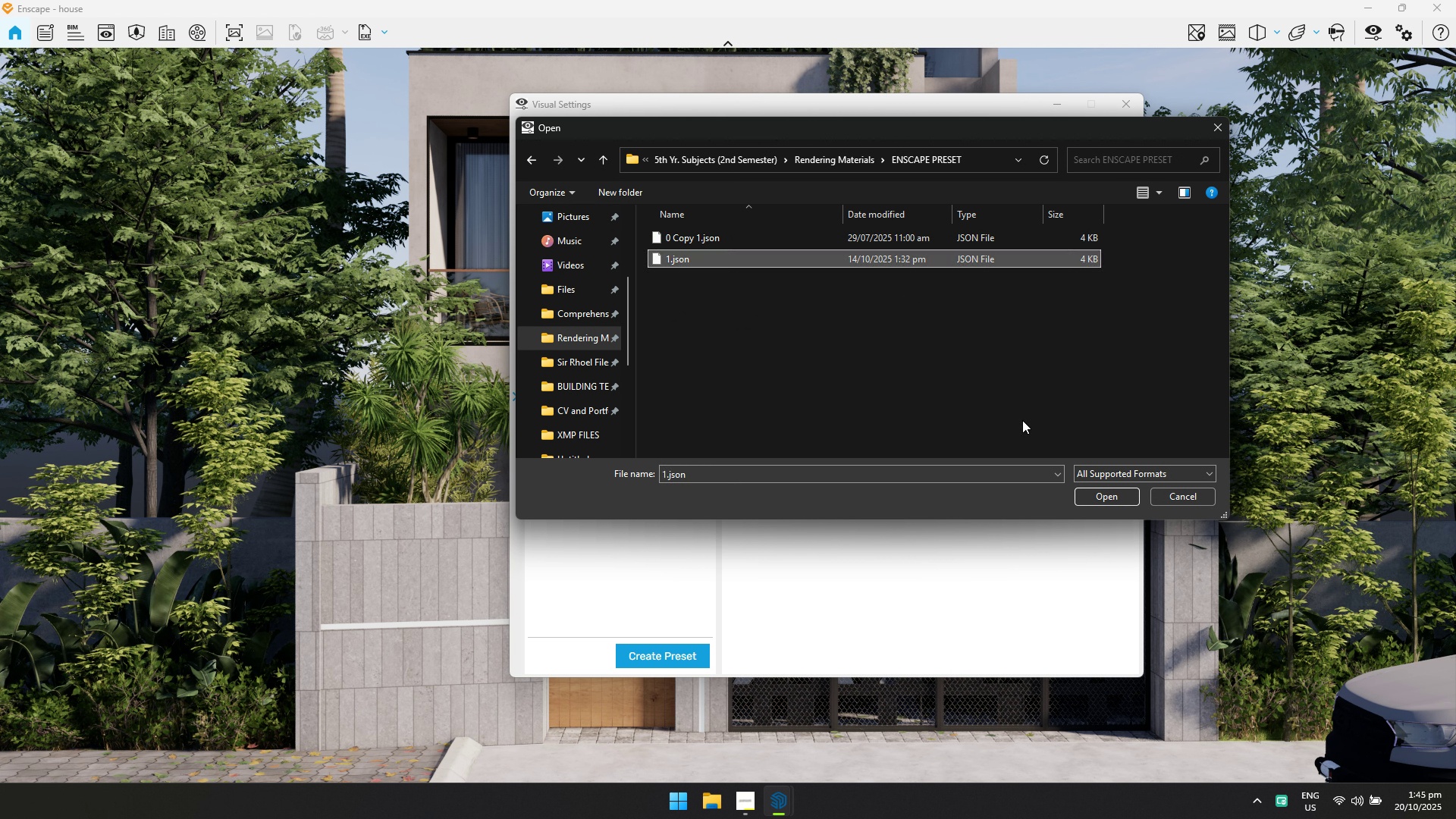 
left_click([1087, 495])
 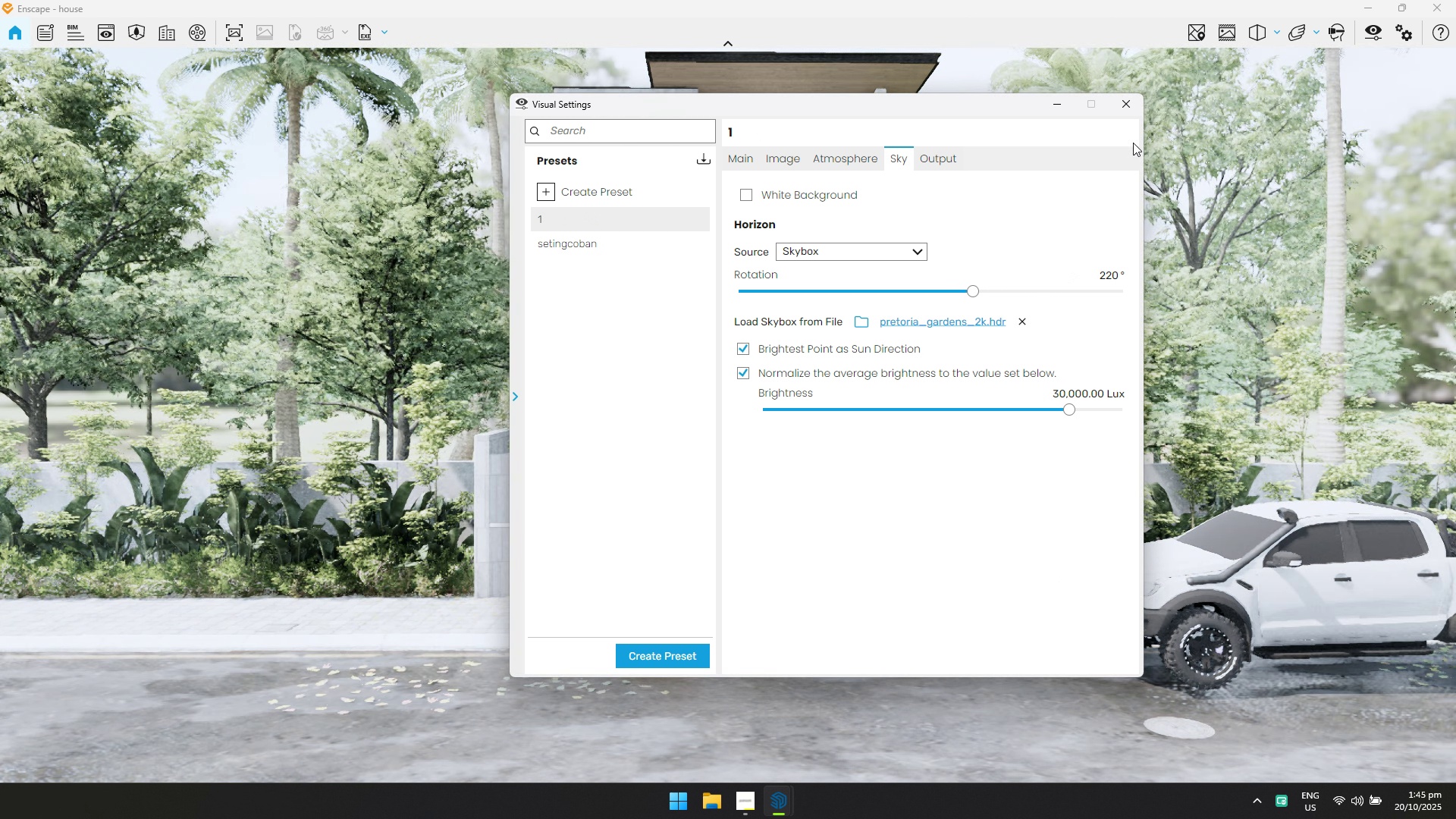 
left_click([1134, 105])
 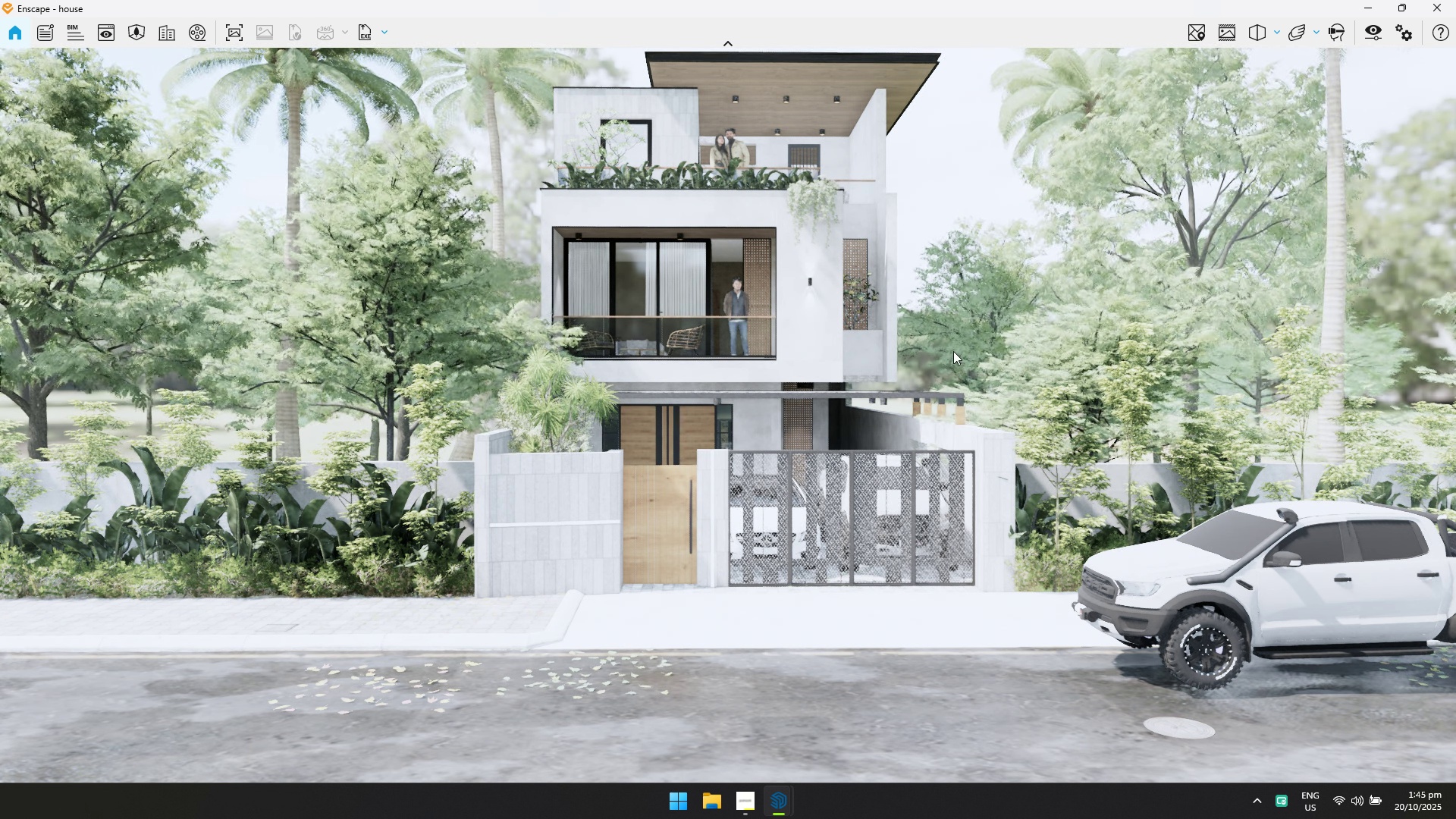 
left_click_drag(start_coordinate=[912, 352], to_coordinate=[748, 359])
 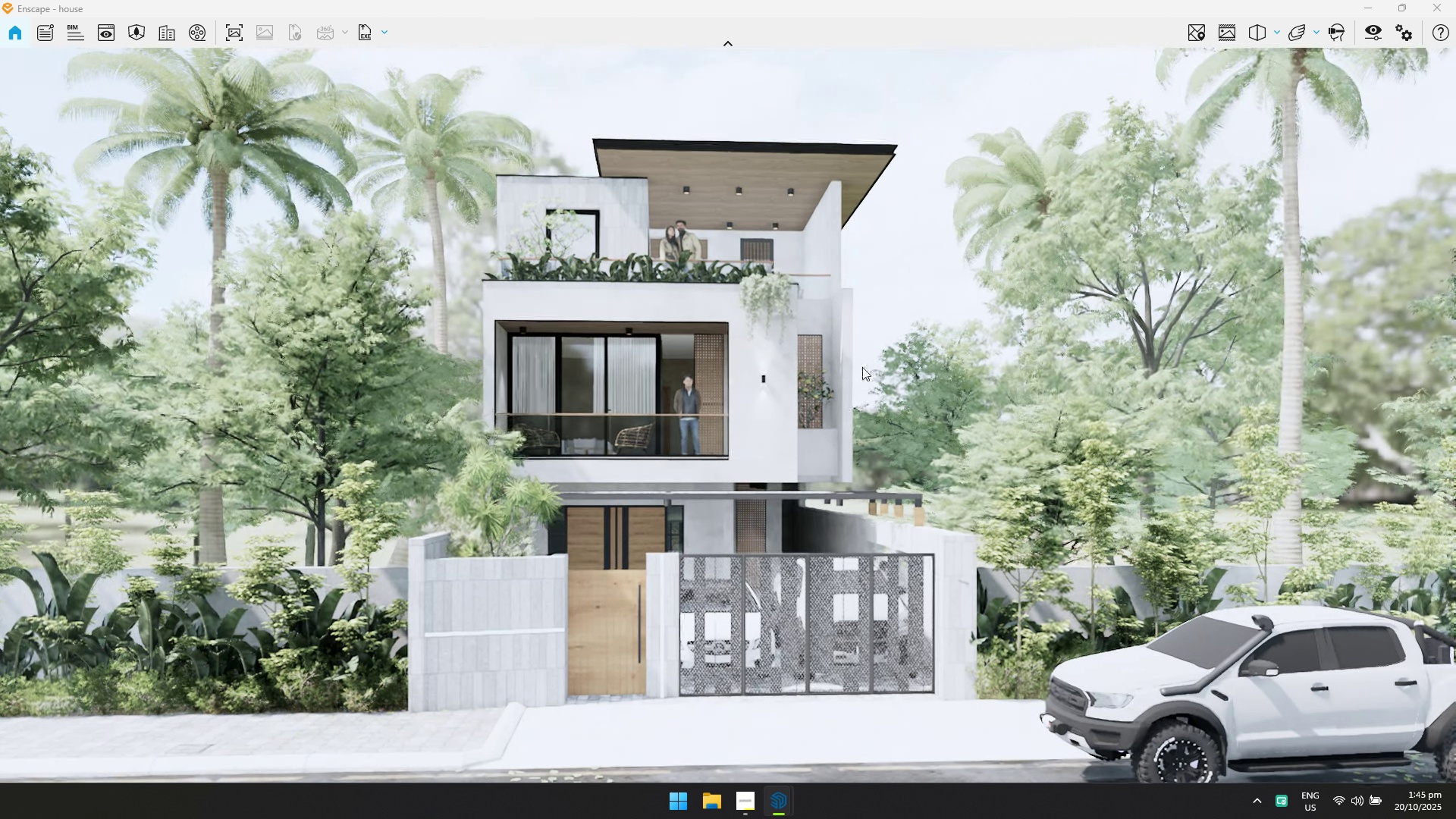 
hold_key(key=W, duration=0.36)
 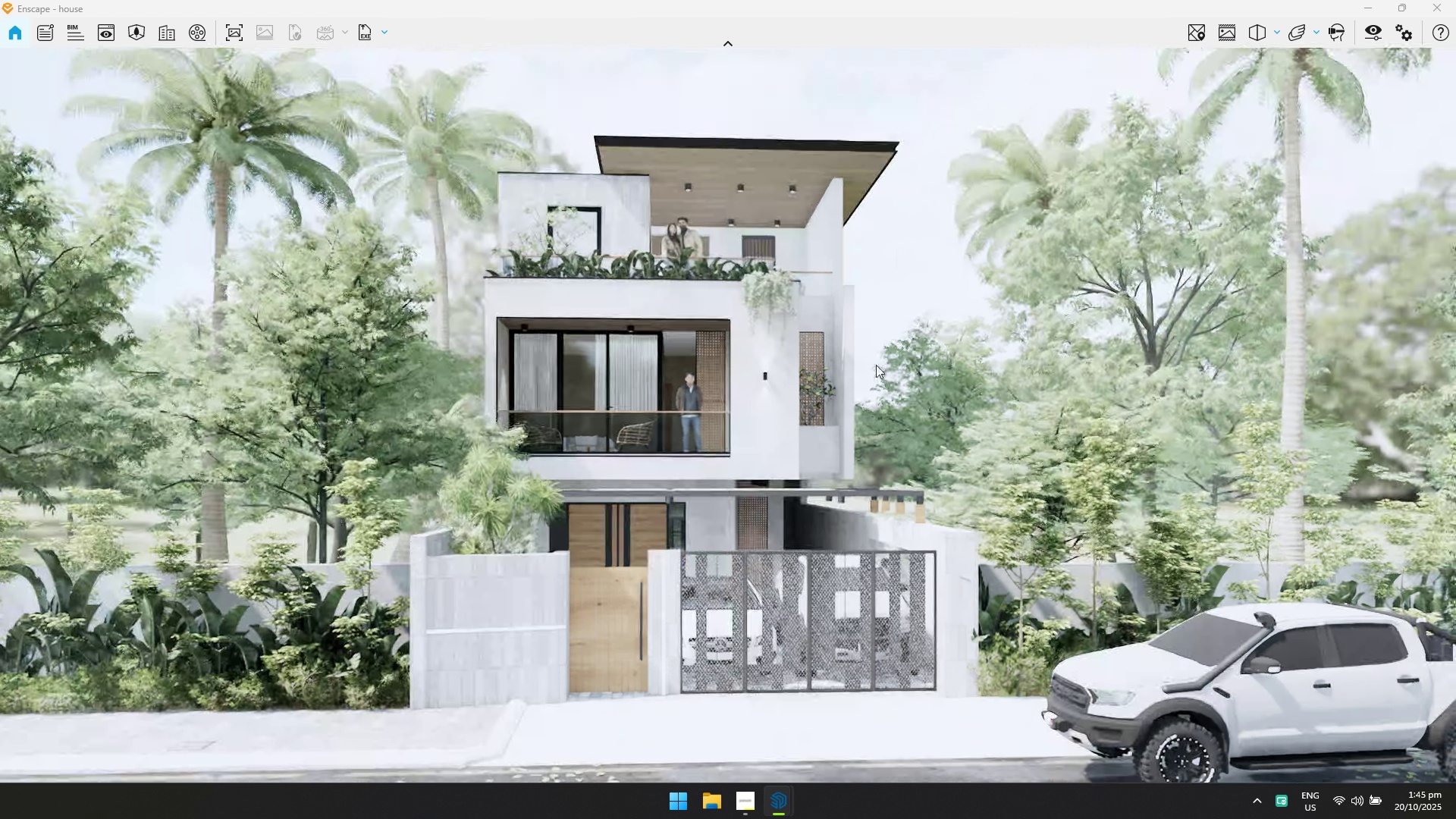 
hold_key(key=W, duration=0.66)
 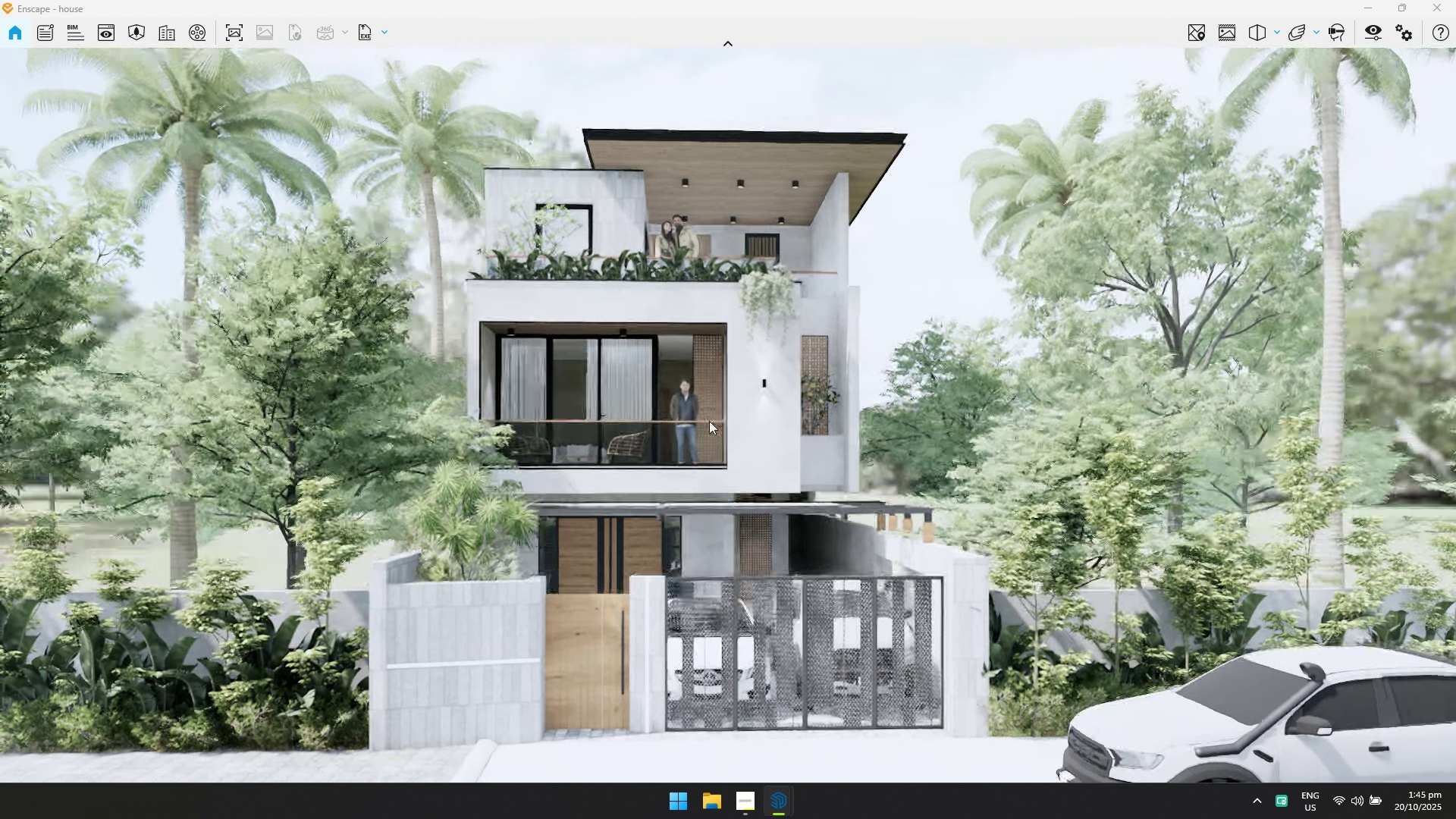 
hold_key(key=A, duration=0.42)
 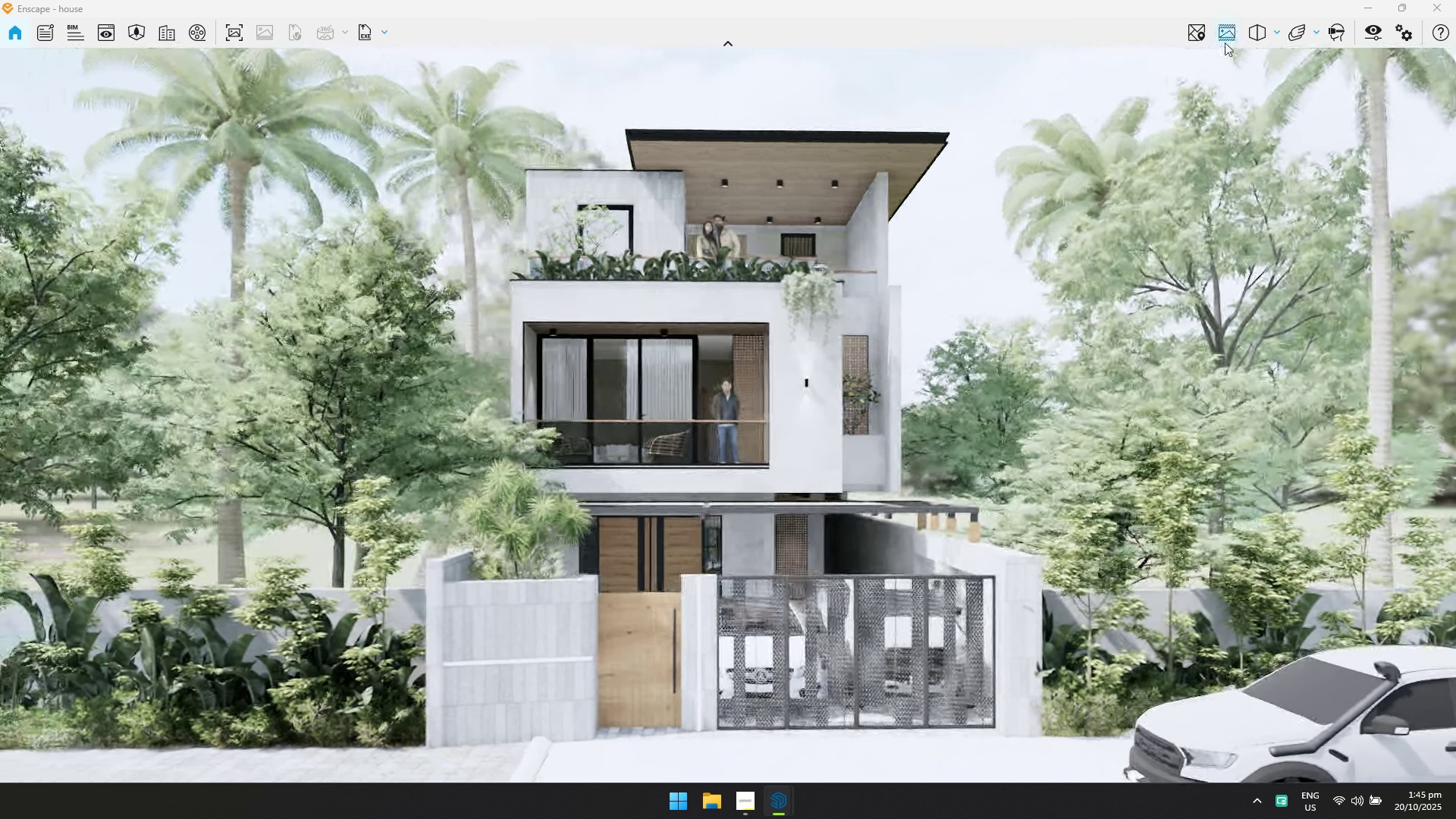 
left_click([1225, 42])
 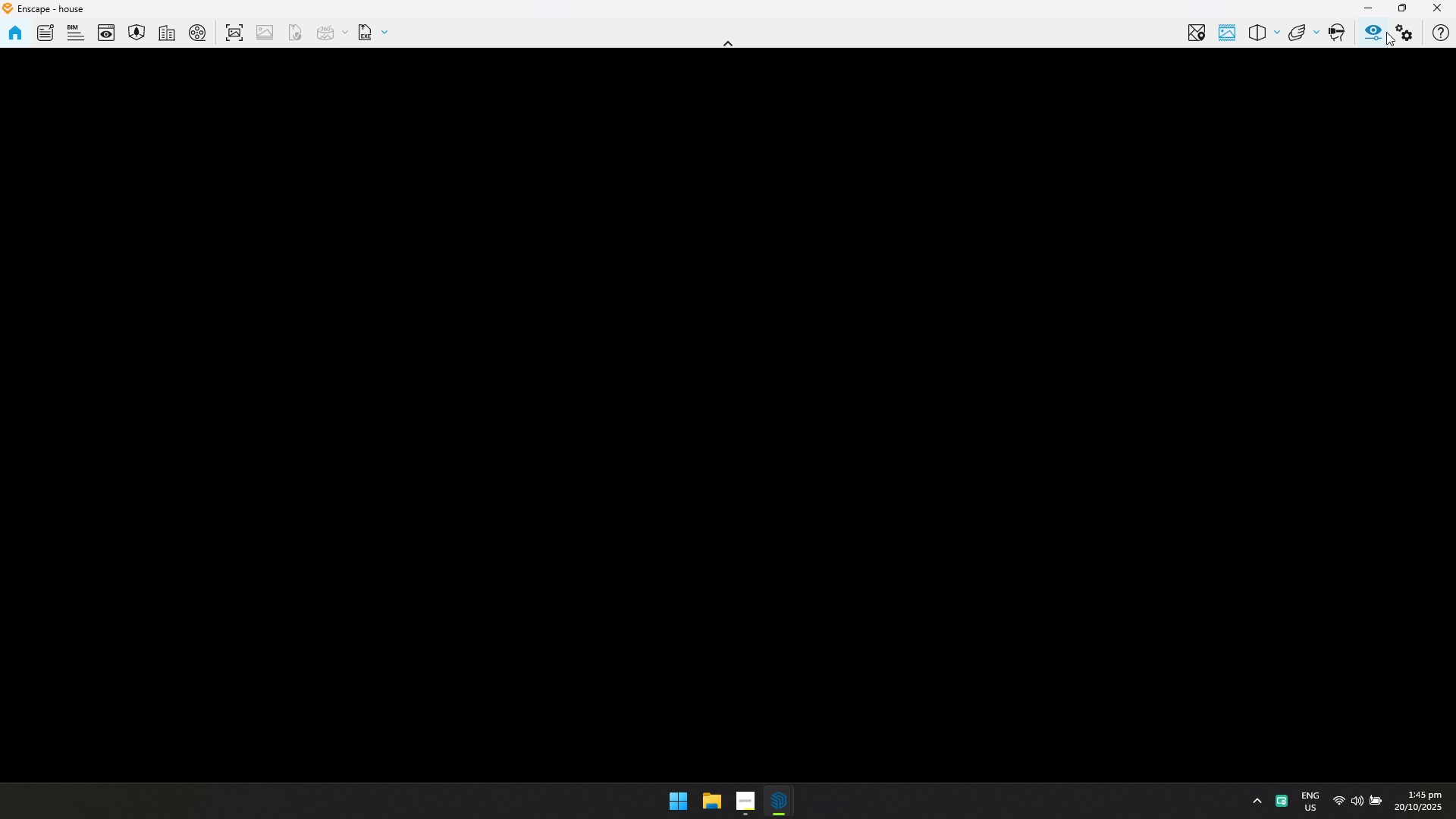 
left_click([1379, 31])
 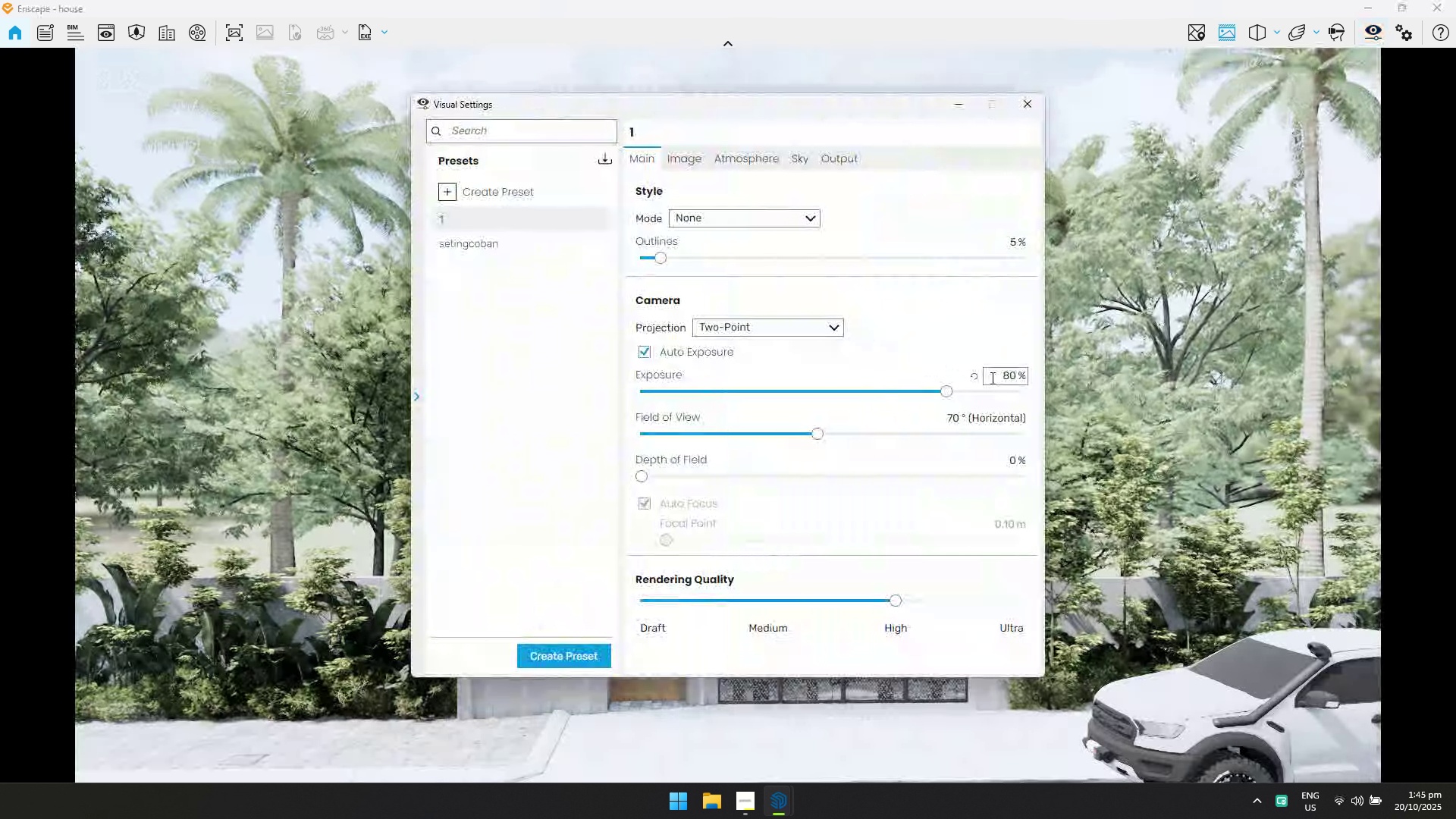 
left_click([1003, 376])
 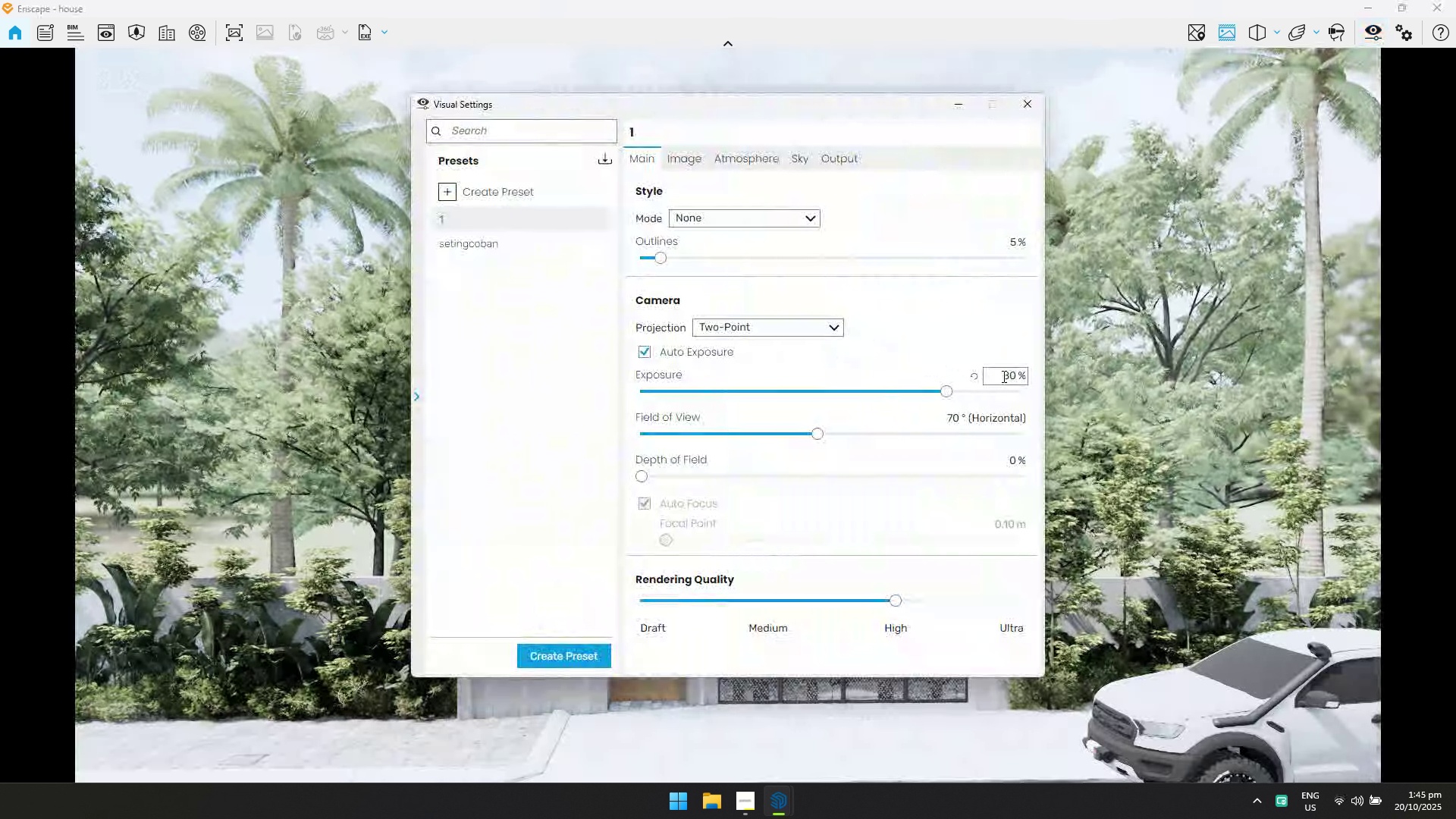 
key(Control+ControlLeft)
 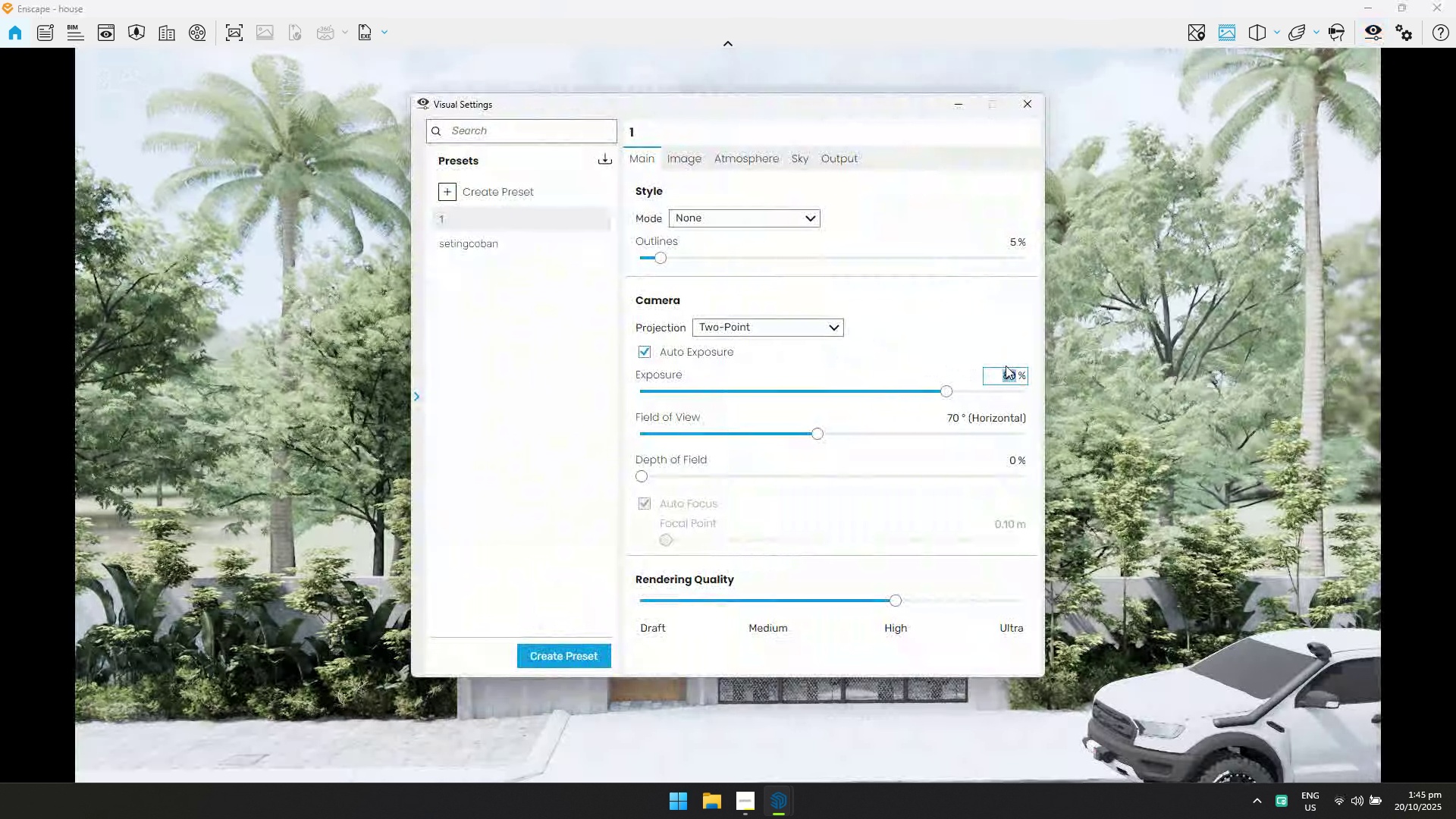 
key(Control+A)
 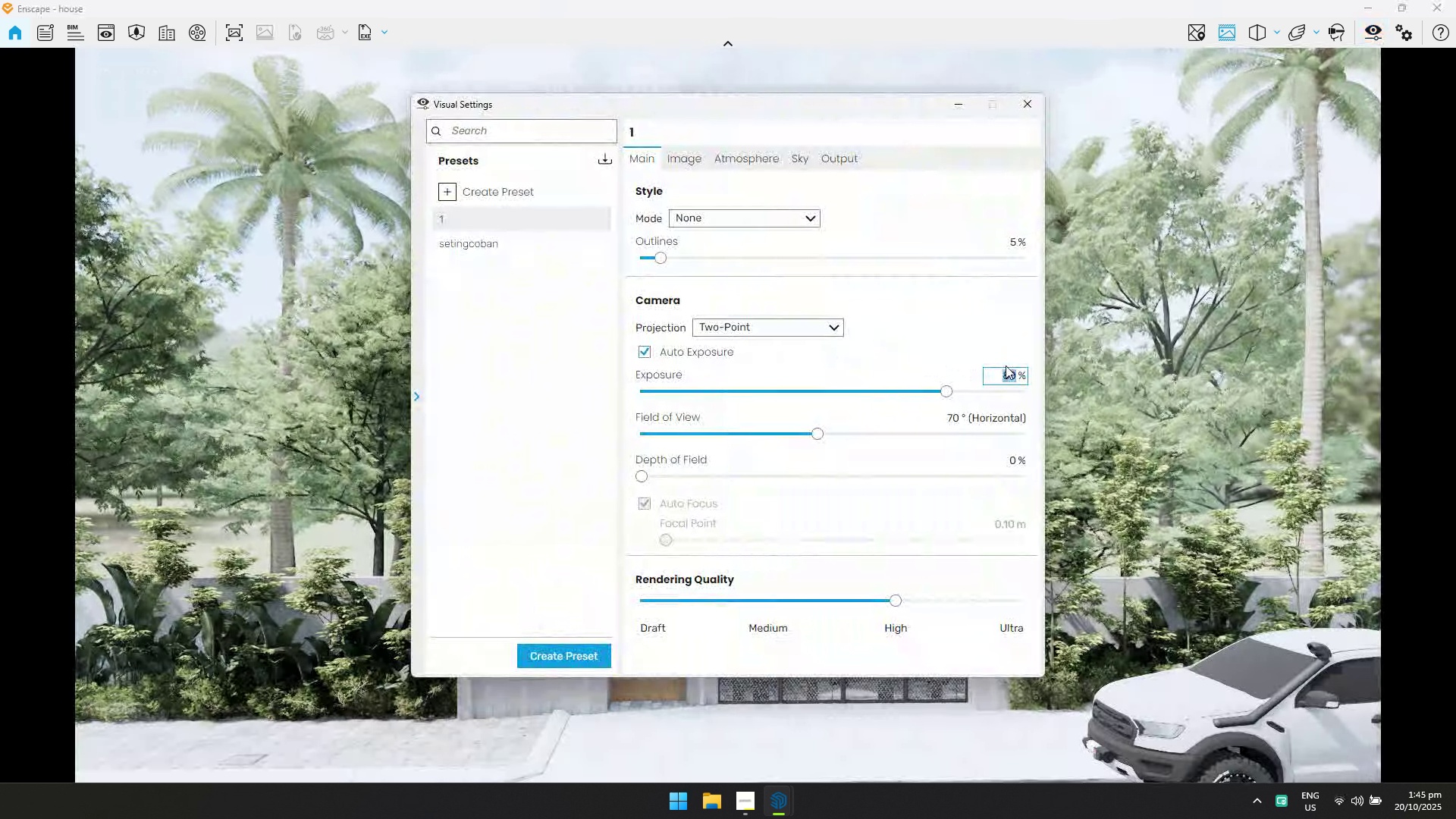 
type(65)
 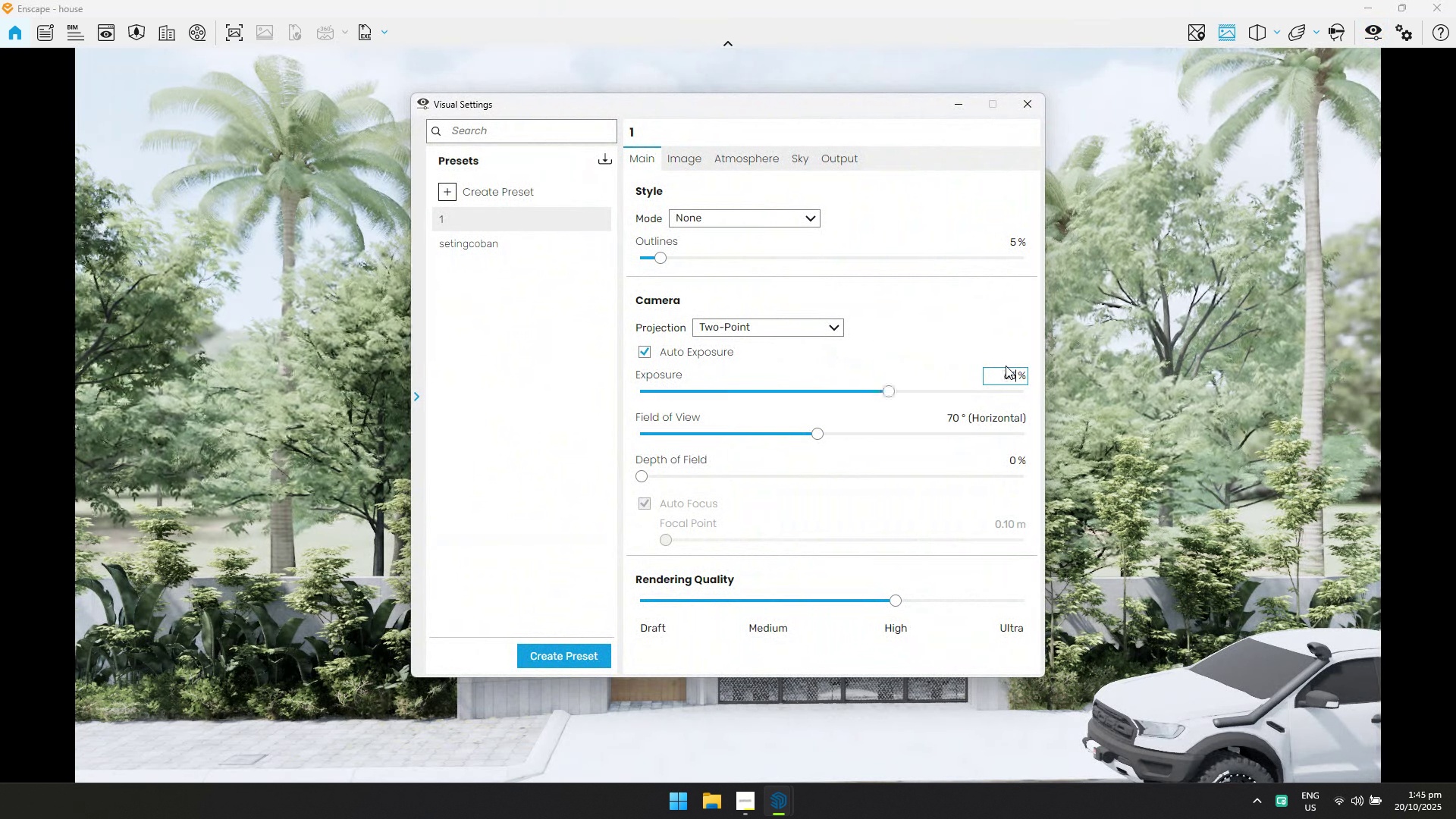 
key(Enter)
 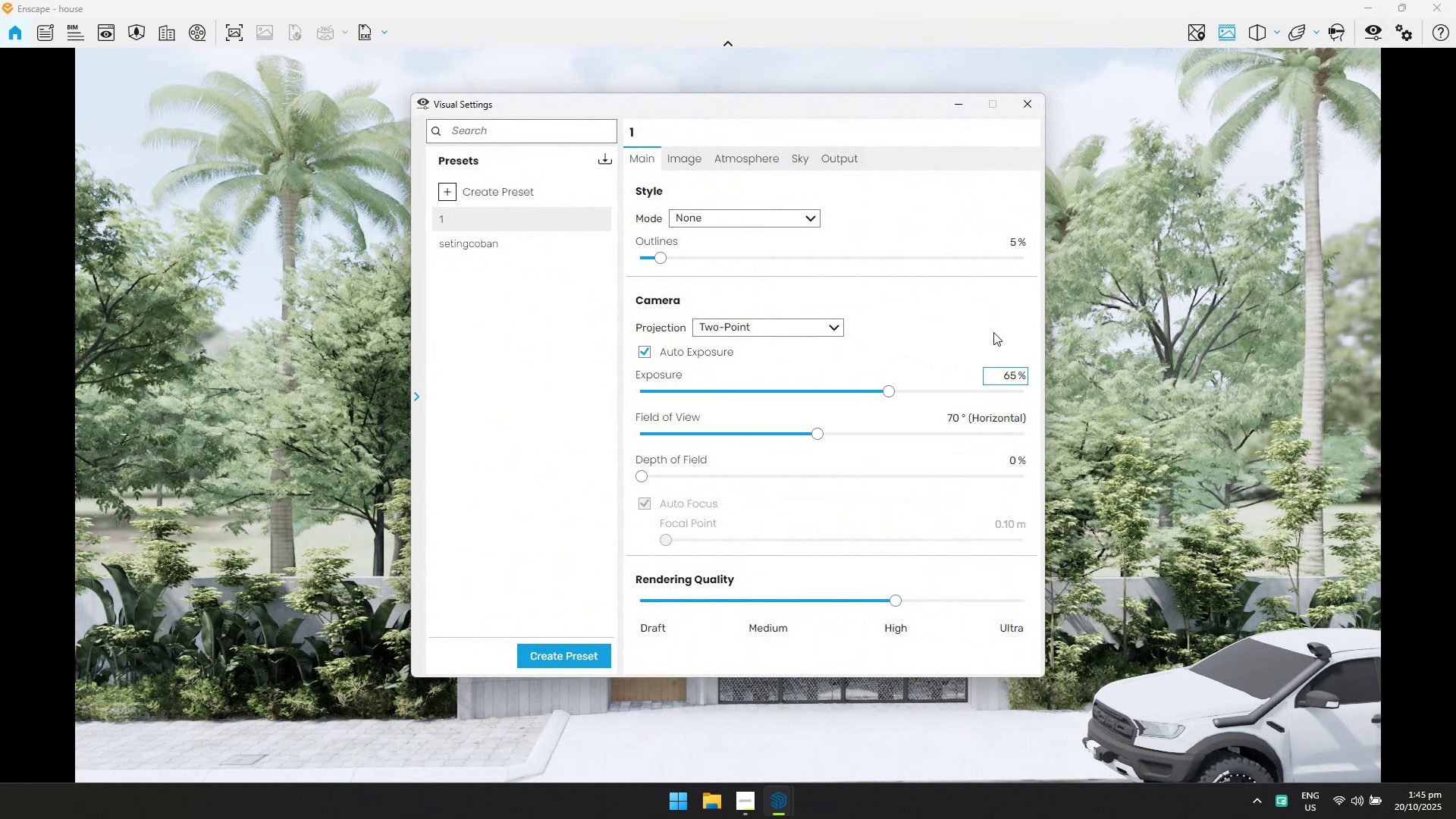 
left_click([990, 309])
 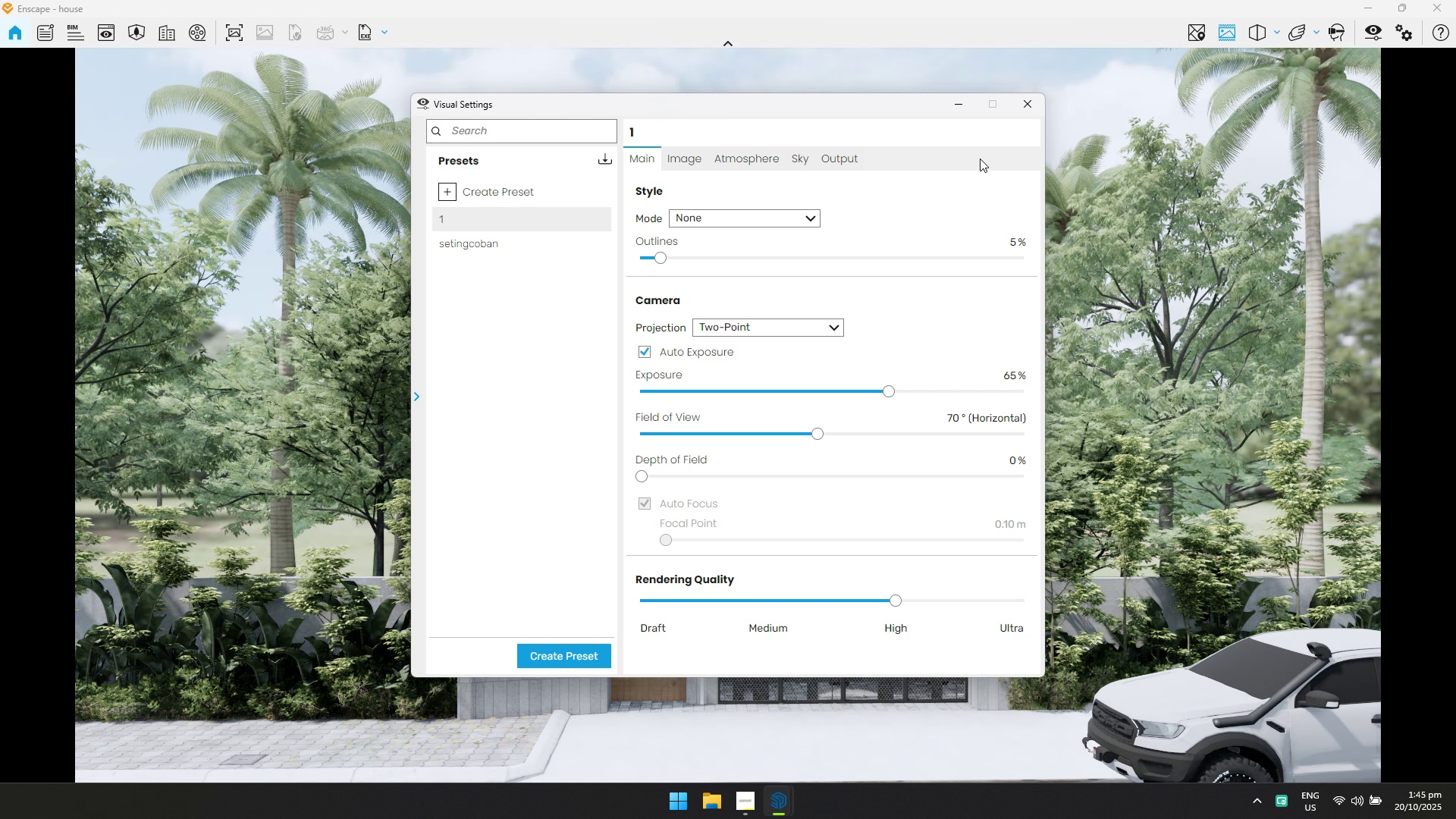 
left_click([960, 413])
 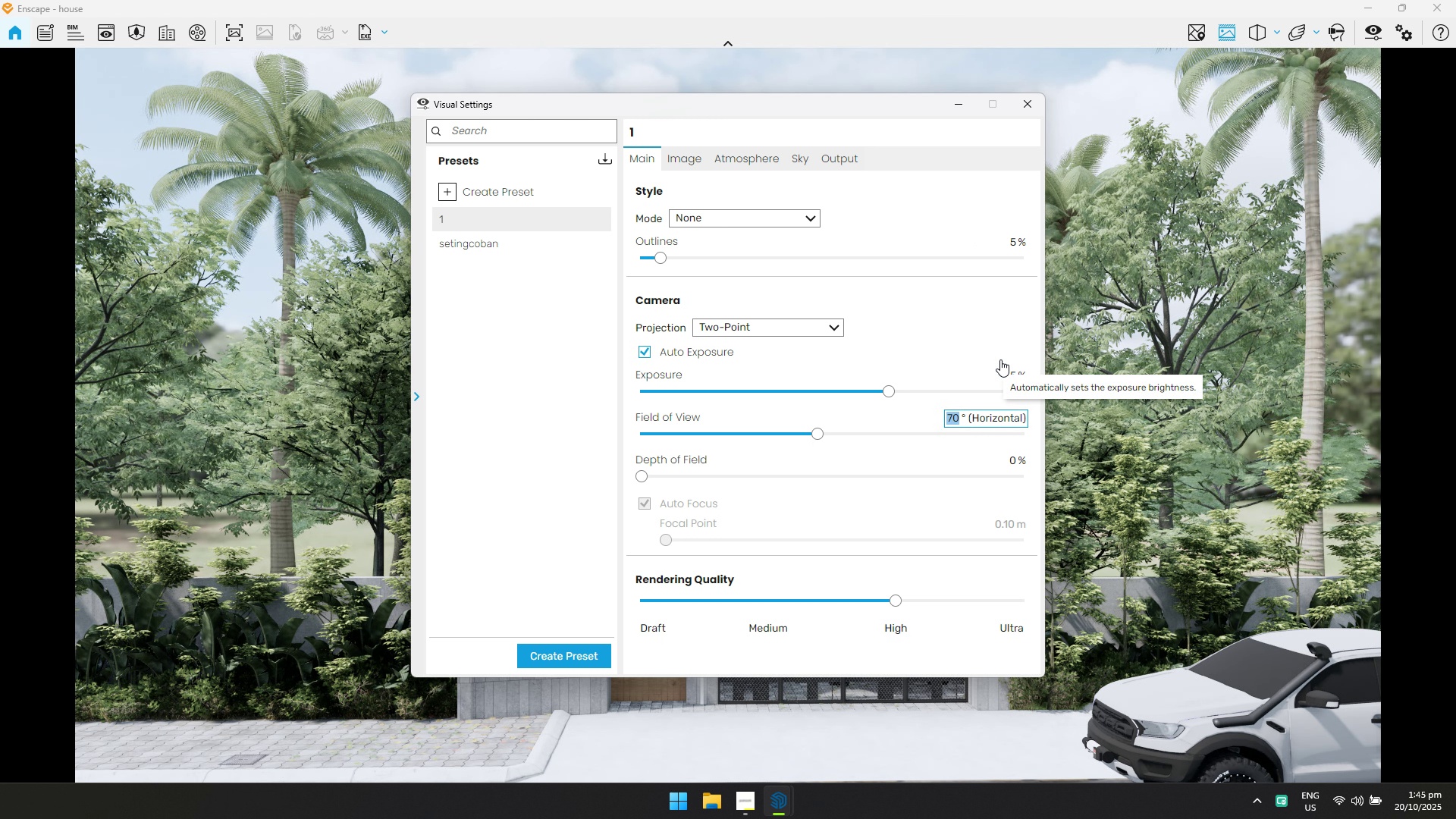 
type(65)
 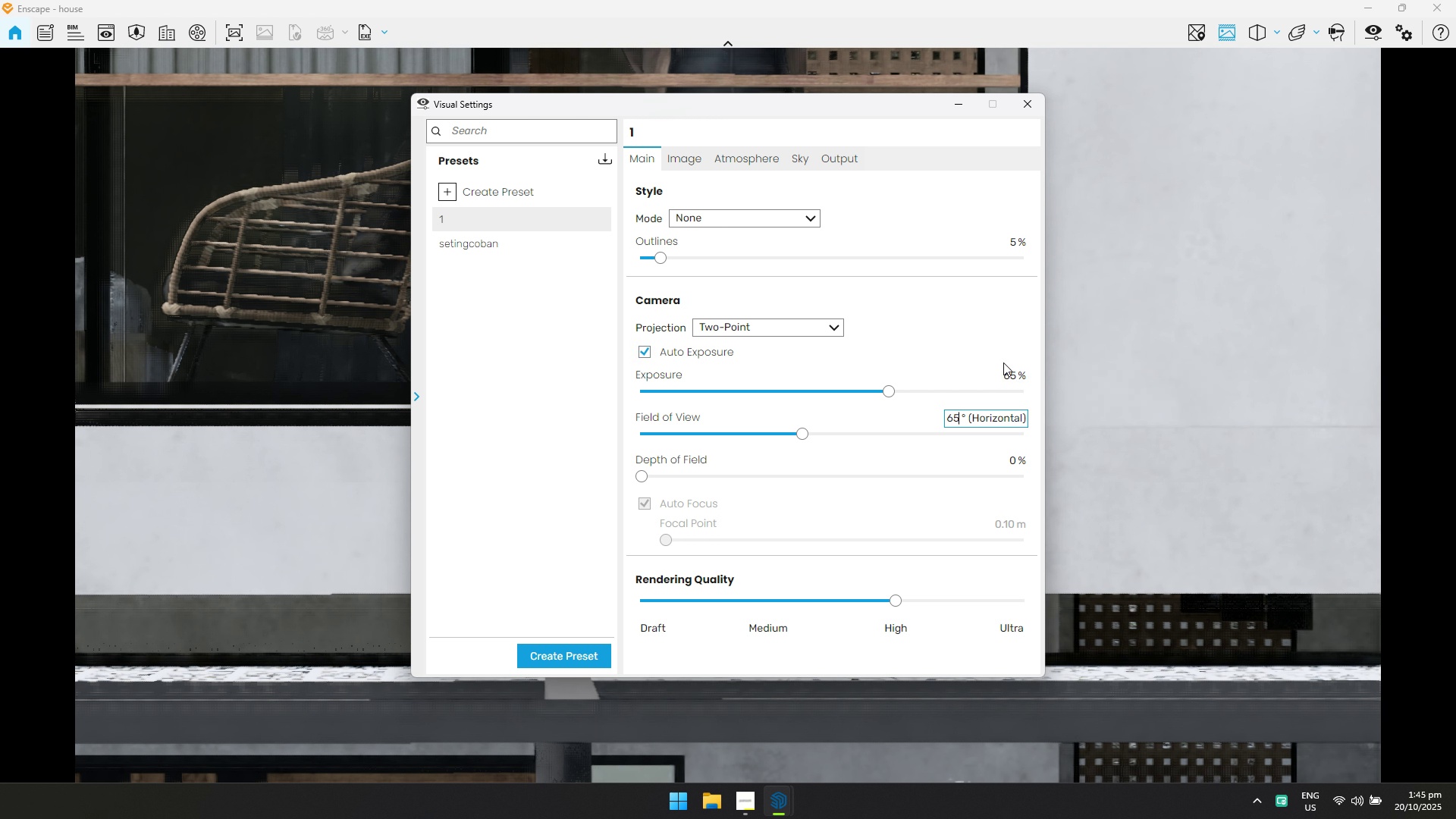 
key(Enter)
 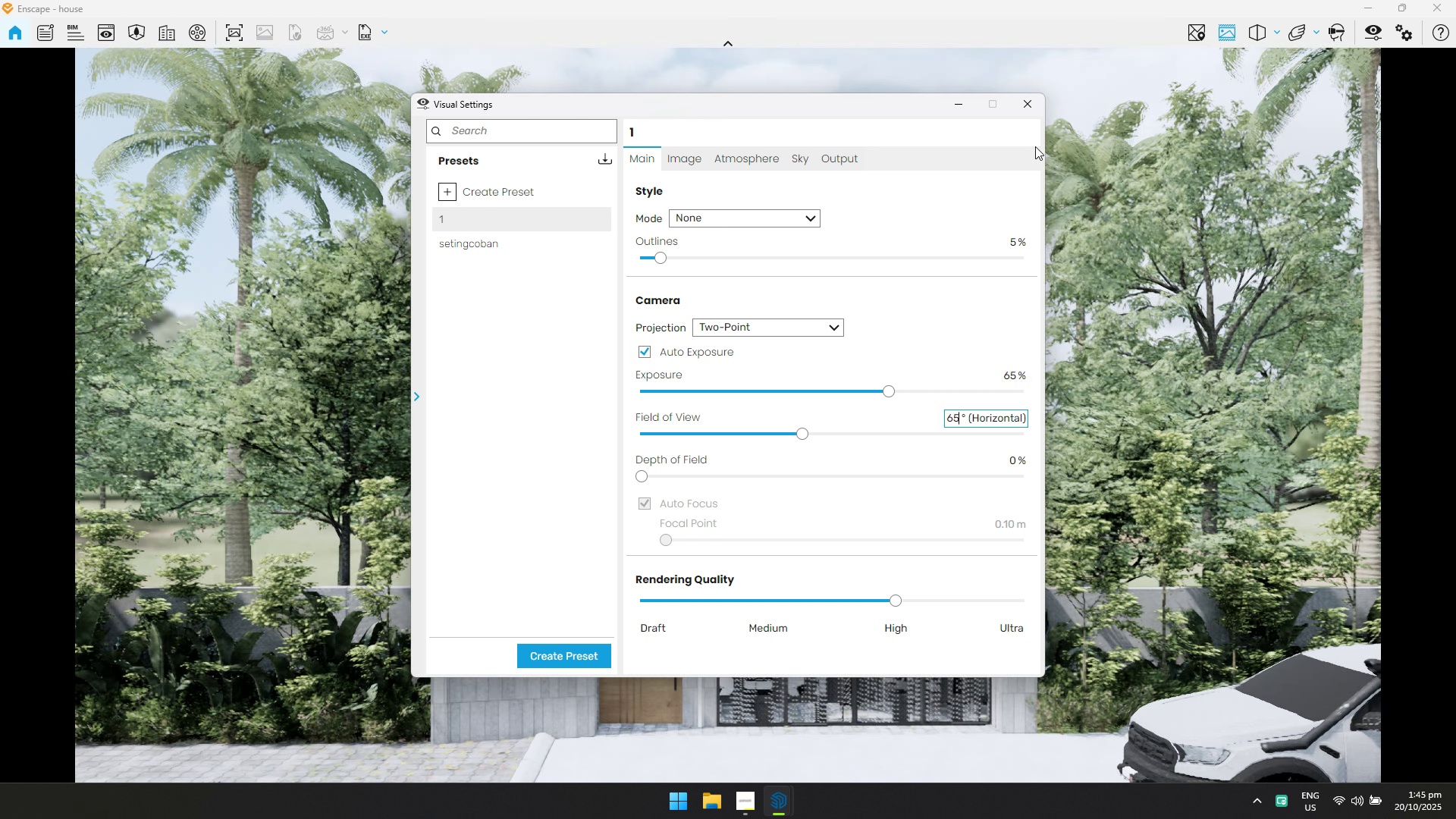 
left_click([1031, 115])
 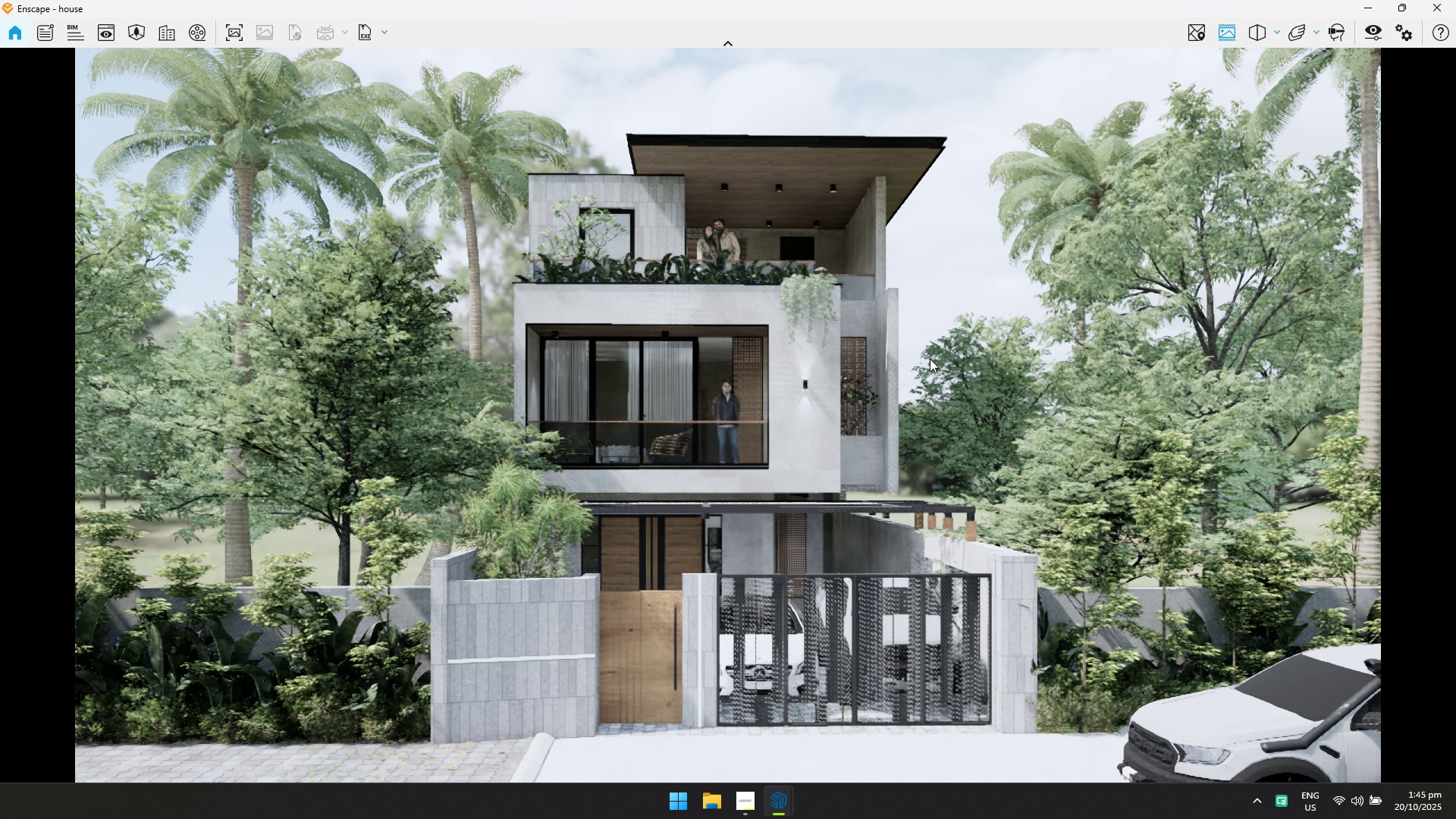 
left_click_drag(start_coordinate=[930, 359], to_coordinate=[727, 416])
 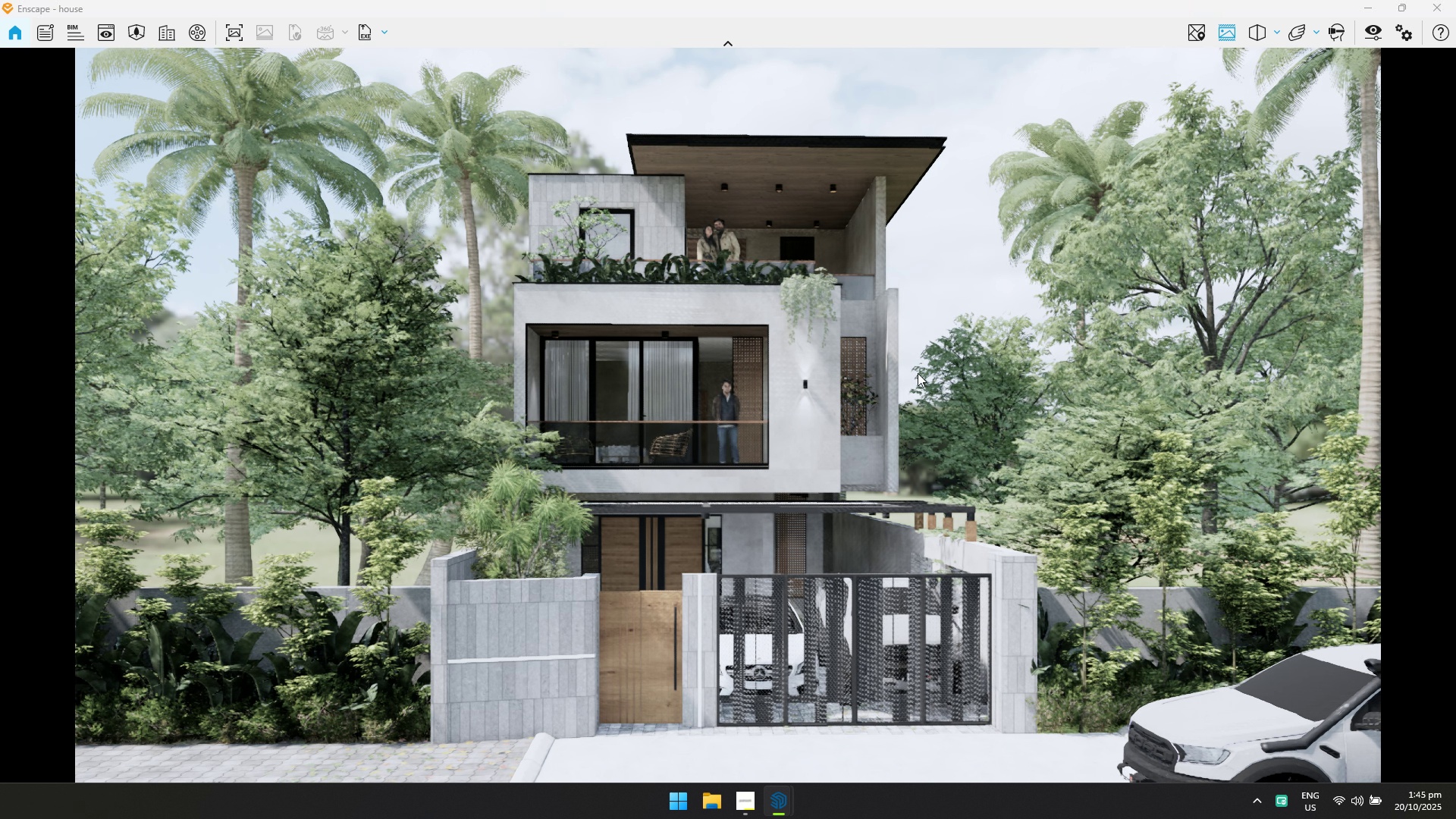 
hold_key(key=Q, duration=0.46)
 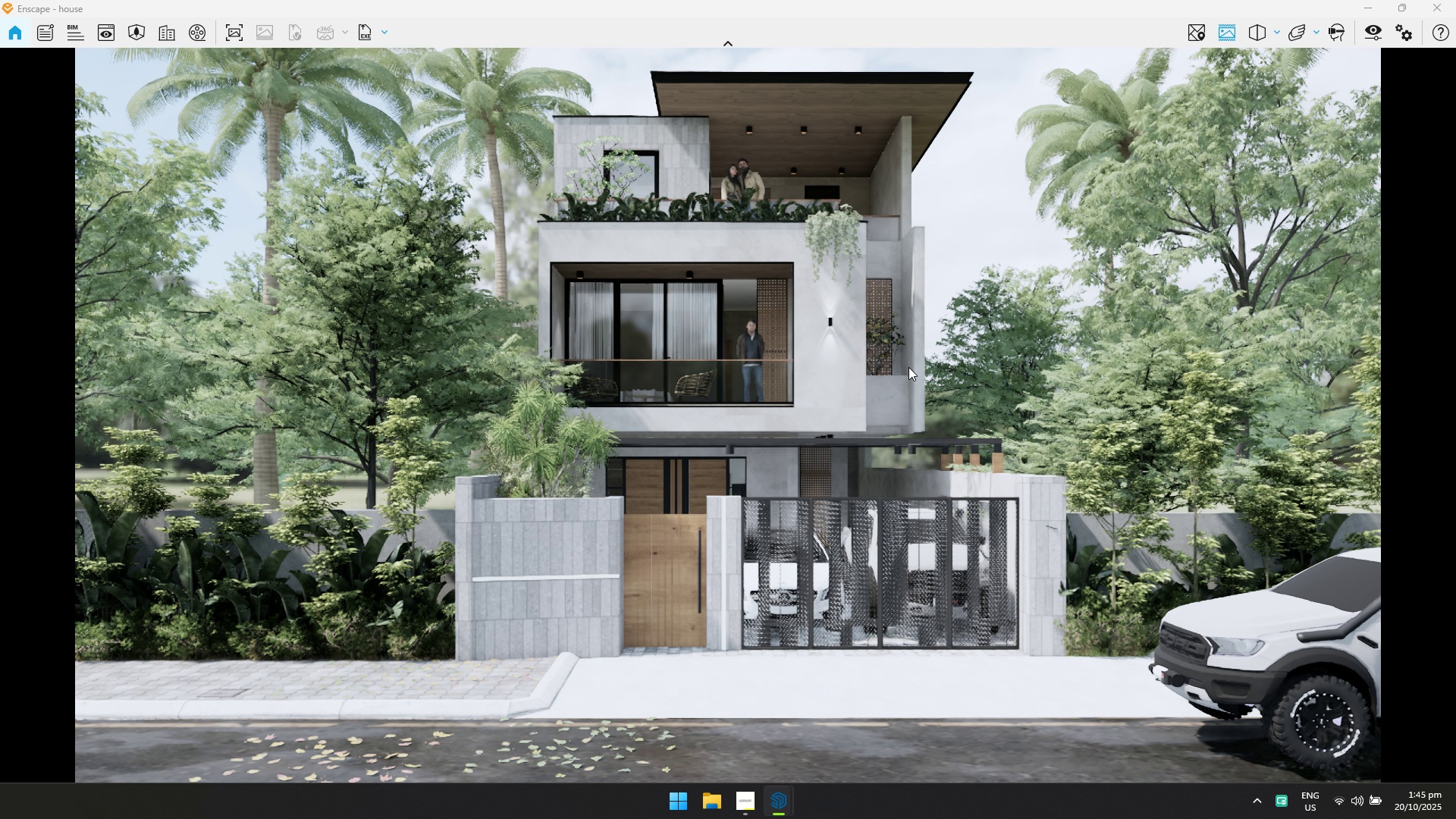 
left_click_drag(start_coordinate=[913, 375], to_coordinate=[722, 419])
 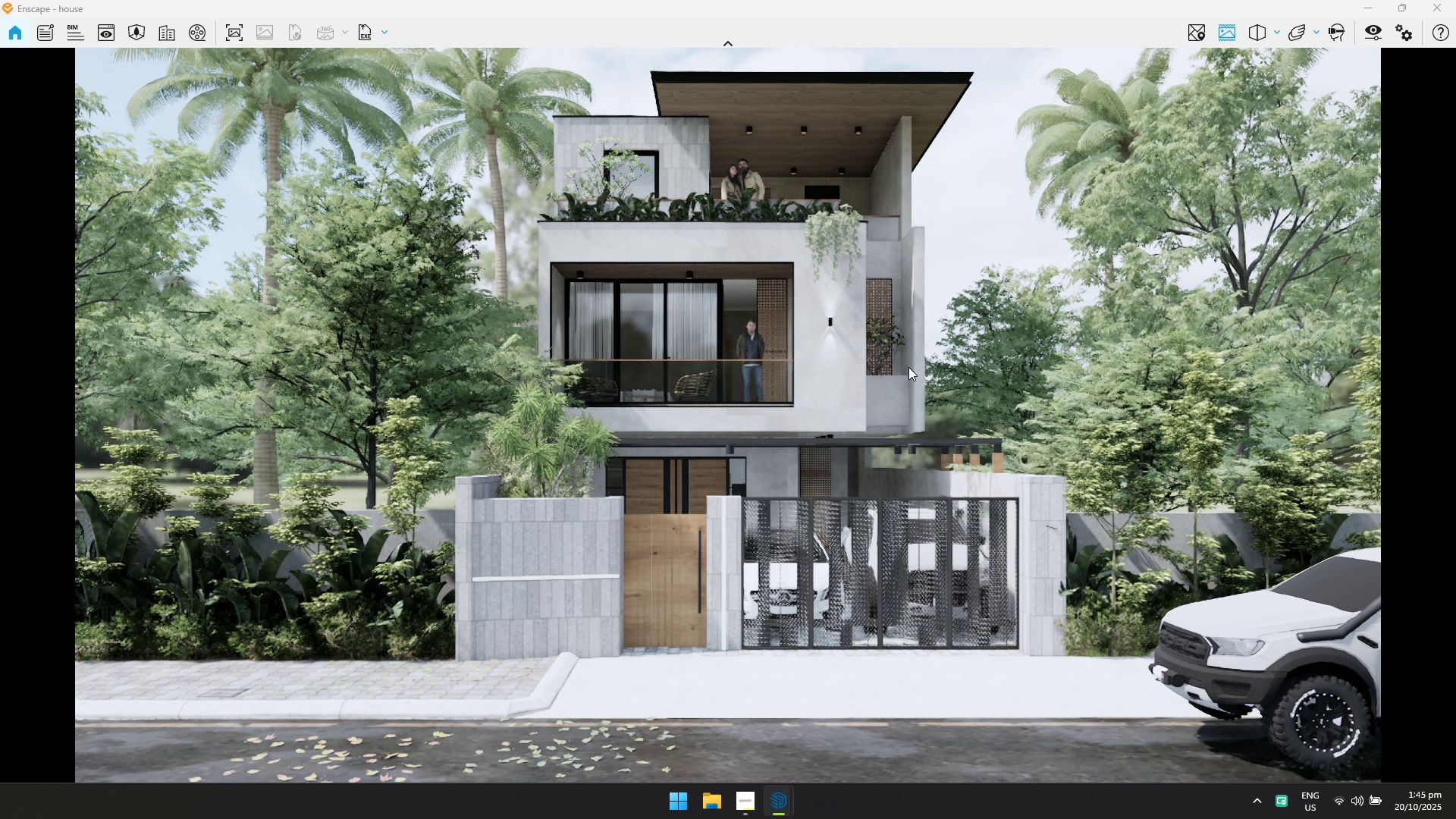 
type(DSSDS)
 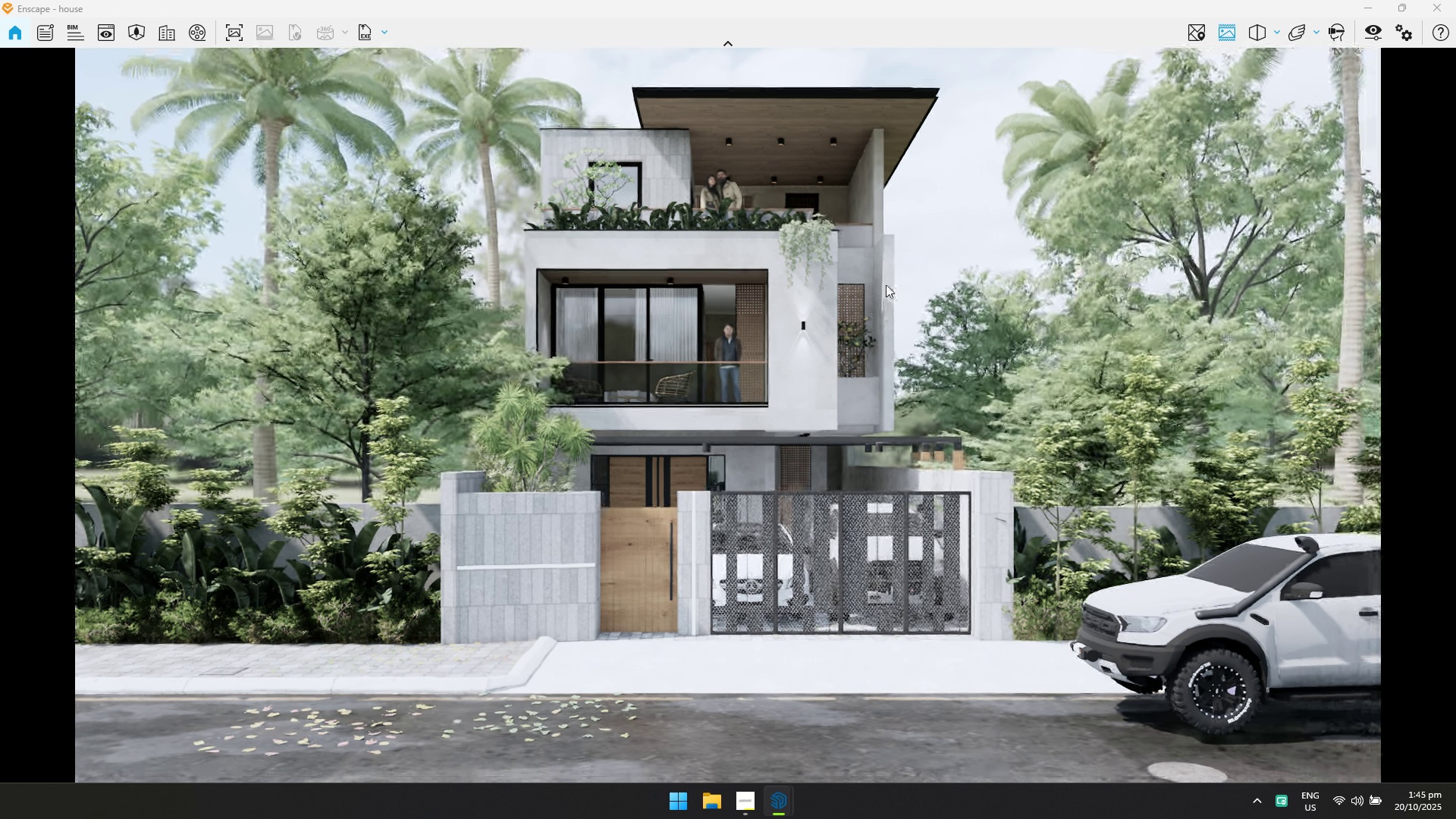 
left_click_drag(start_coordinate=[867, 347], to_coordinate=[868, 344])
 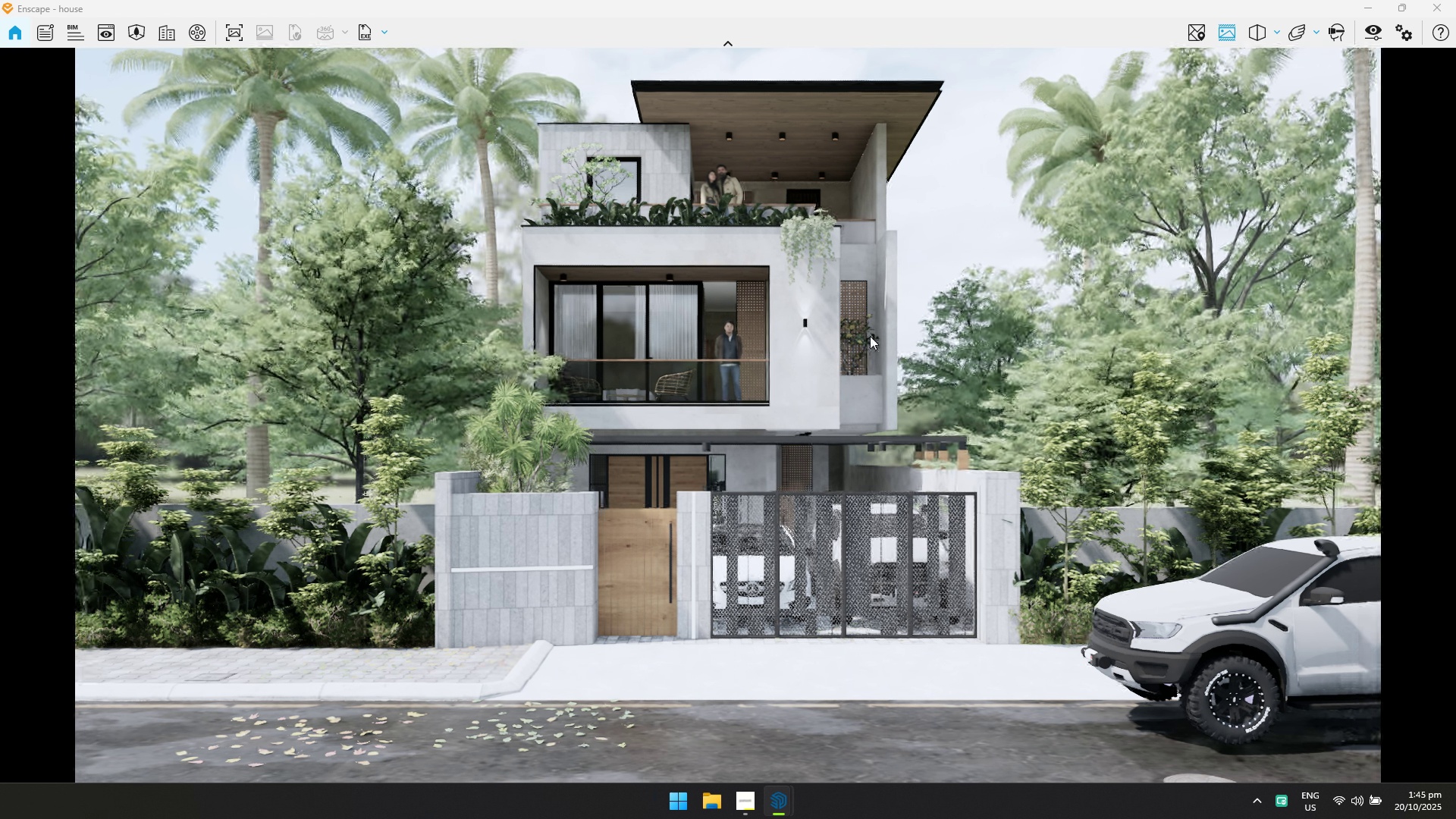 
left_click_drag(start_coordinate=[868, 342], to_coordinate=[886, 286])
 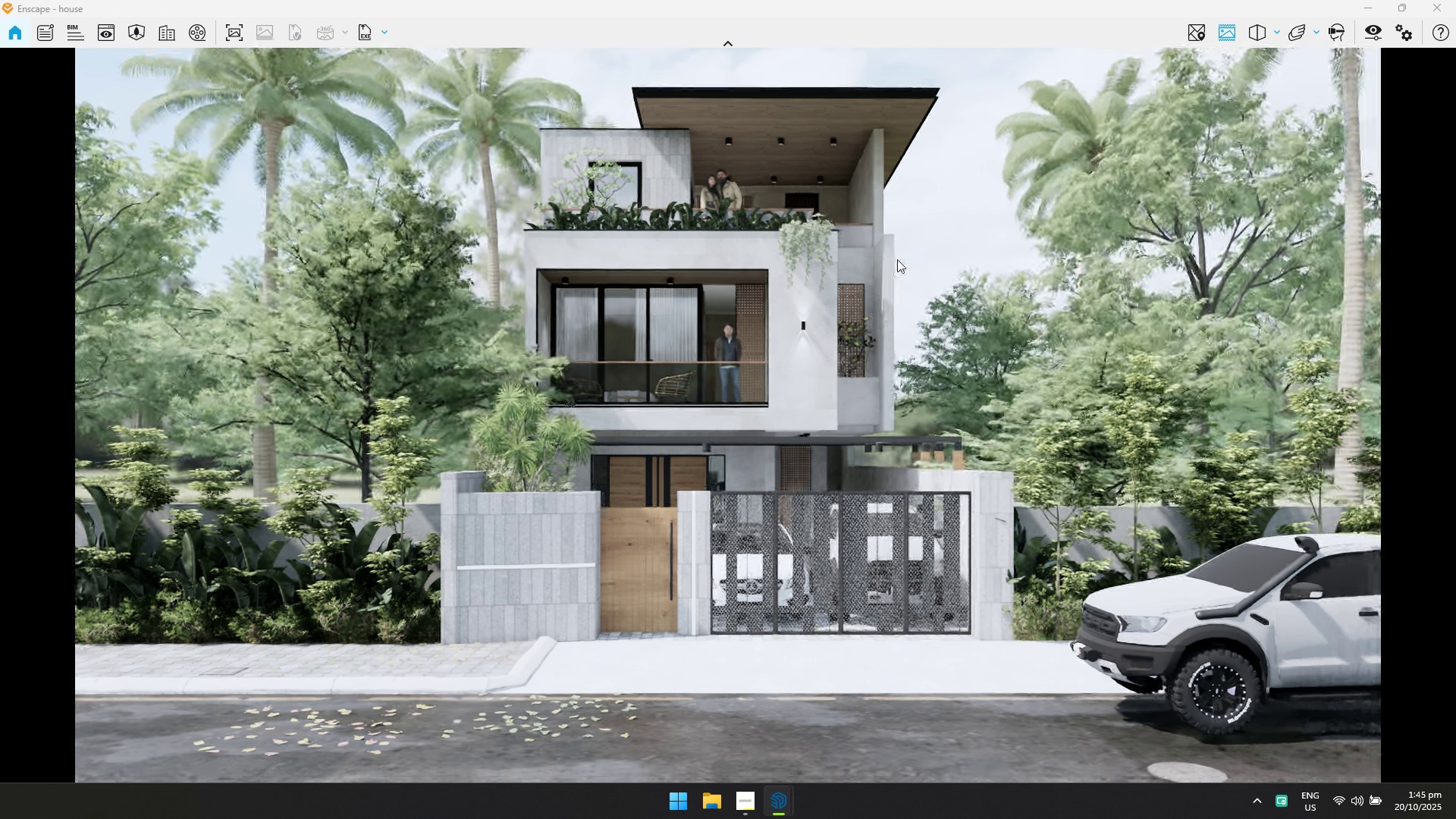 
left_click([897, 259])
 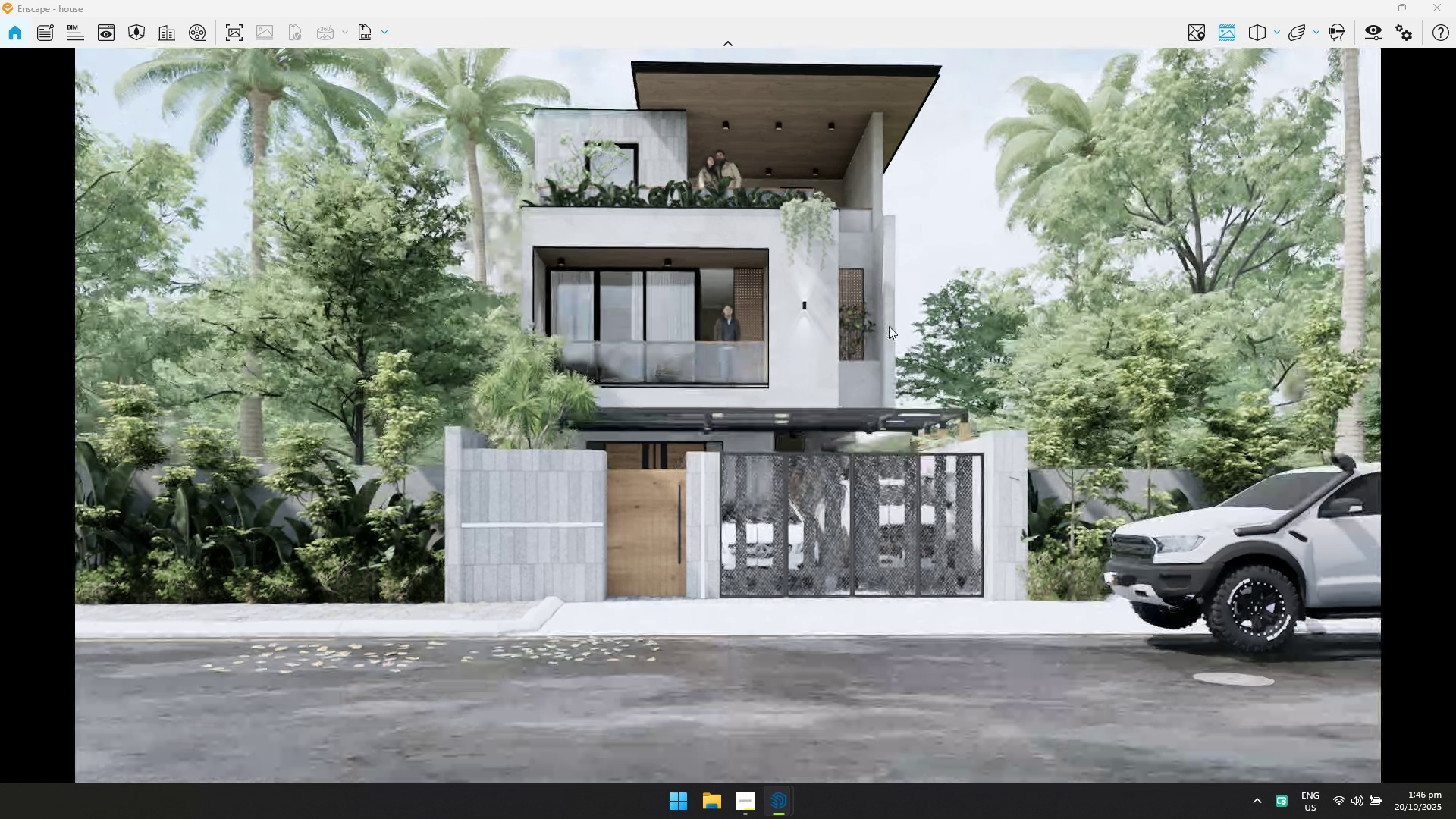 
hold_key(key=E, duration=0.54)
 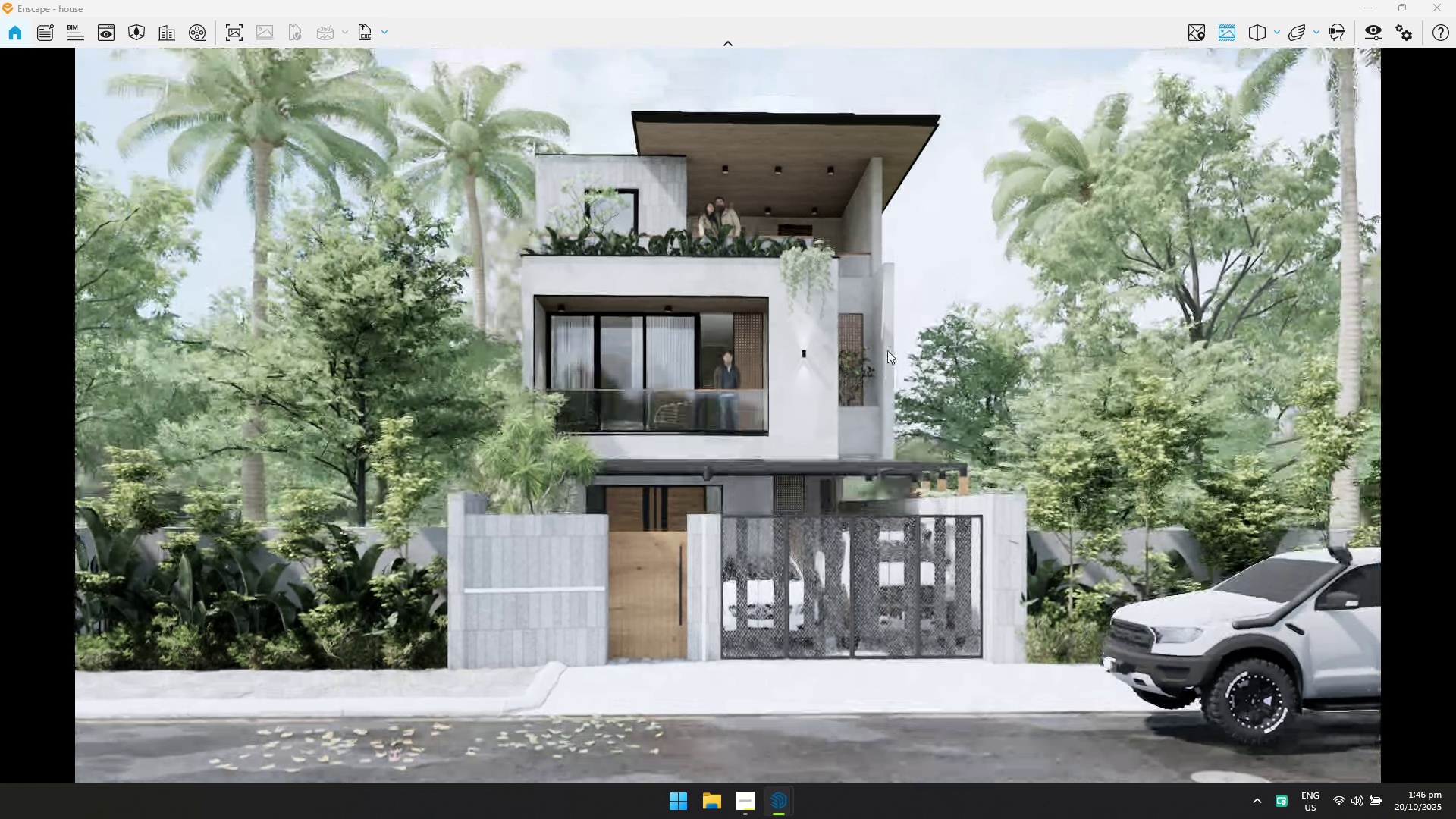 
key(D)
 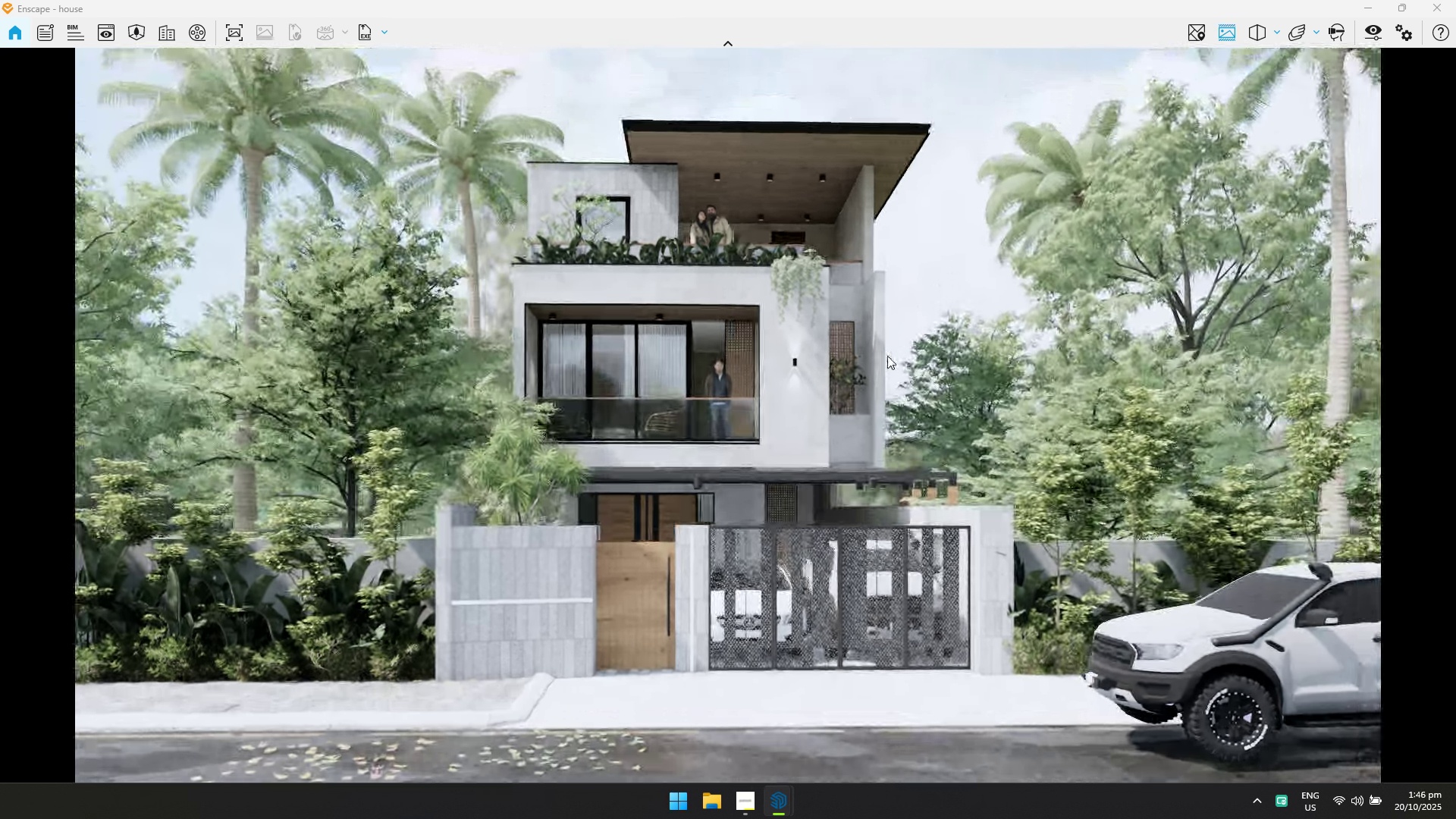 
right_click([887, 356])
 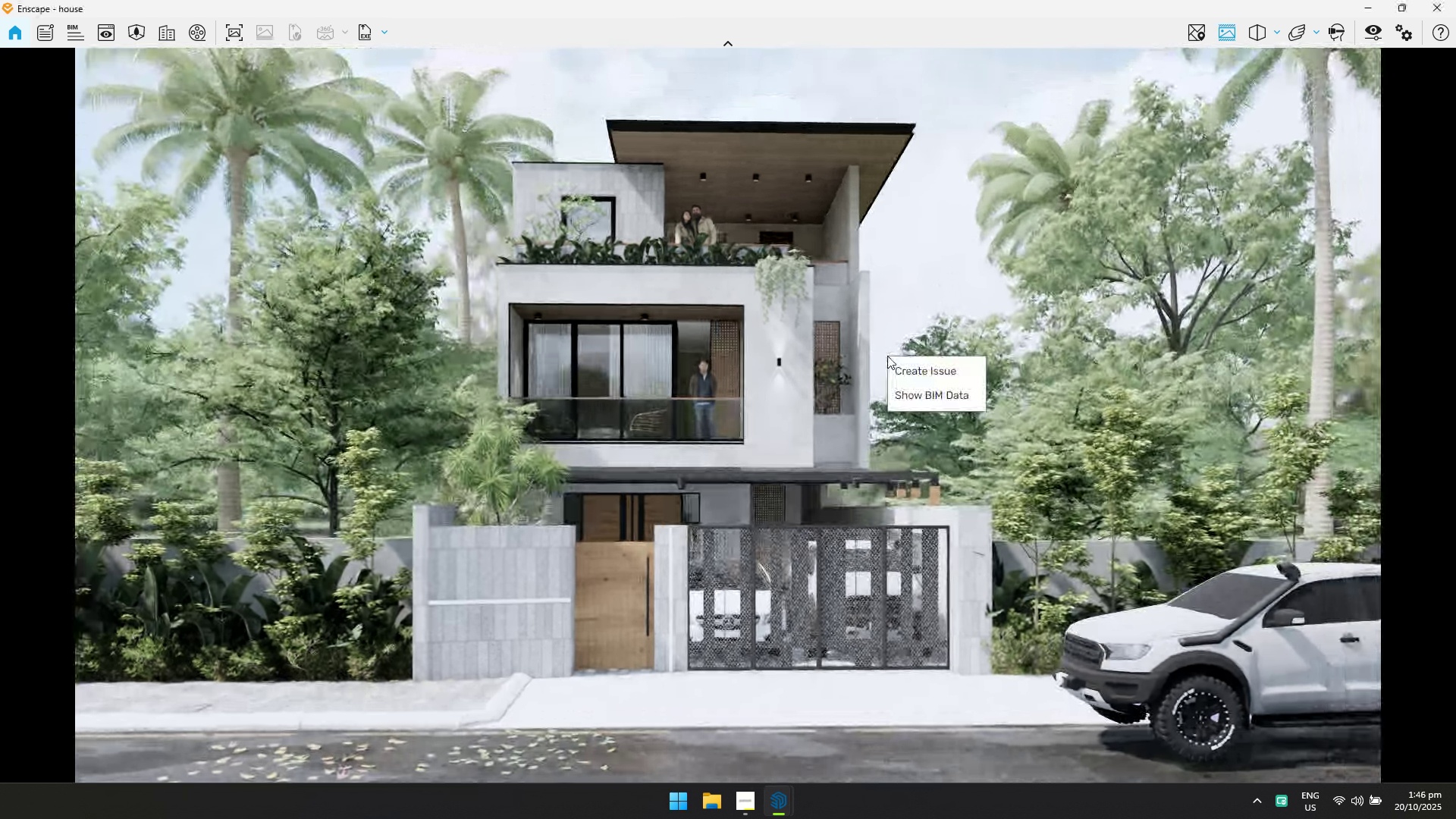 
key(A)
 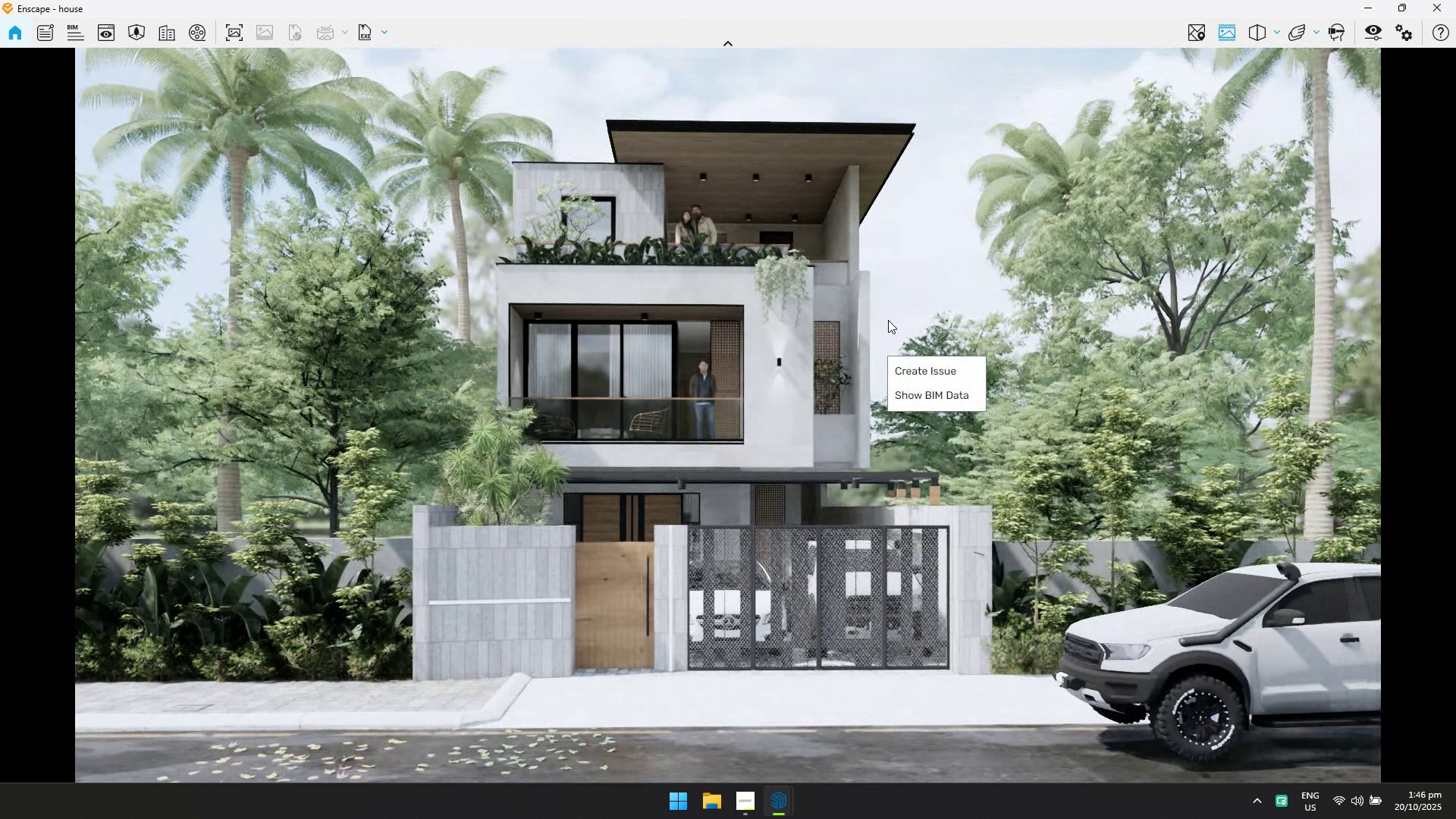 
left_click([888, 320])
 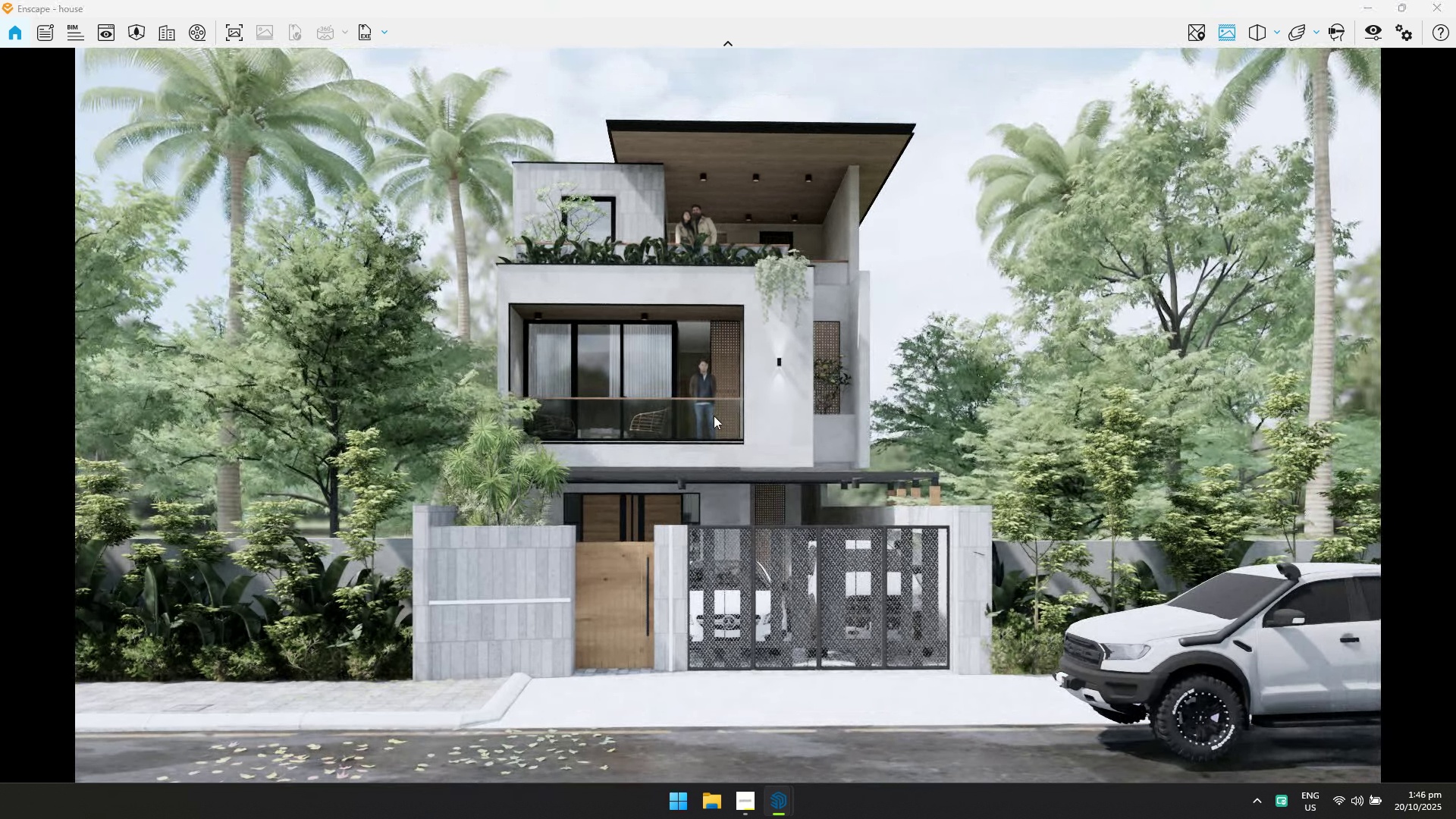 
left_click_drag(start_coordinate=[869, 330], to_coordinate=[749, 414])
 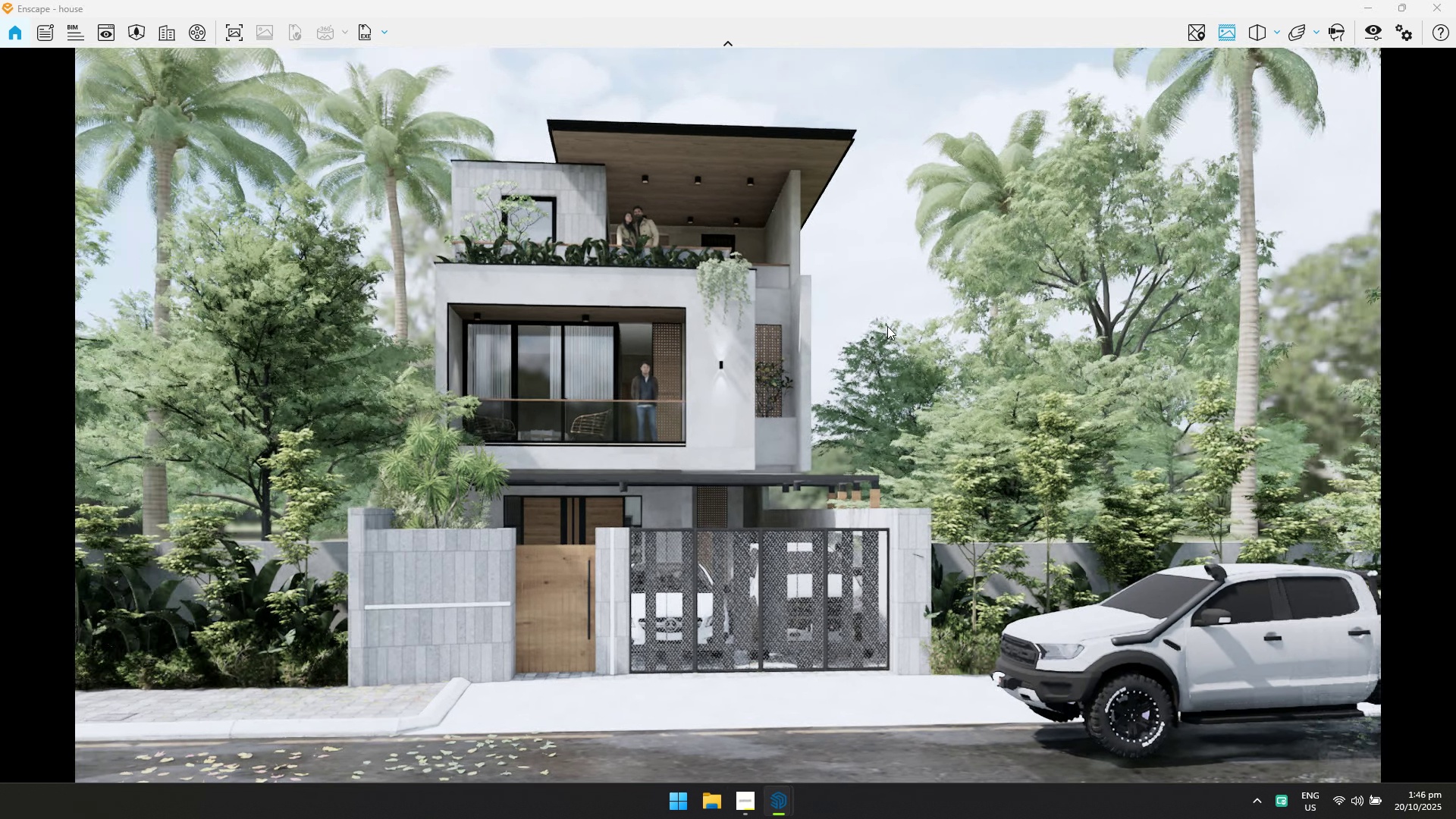 
type(ADDAADDQQQ)
key(Tab)
 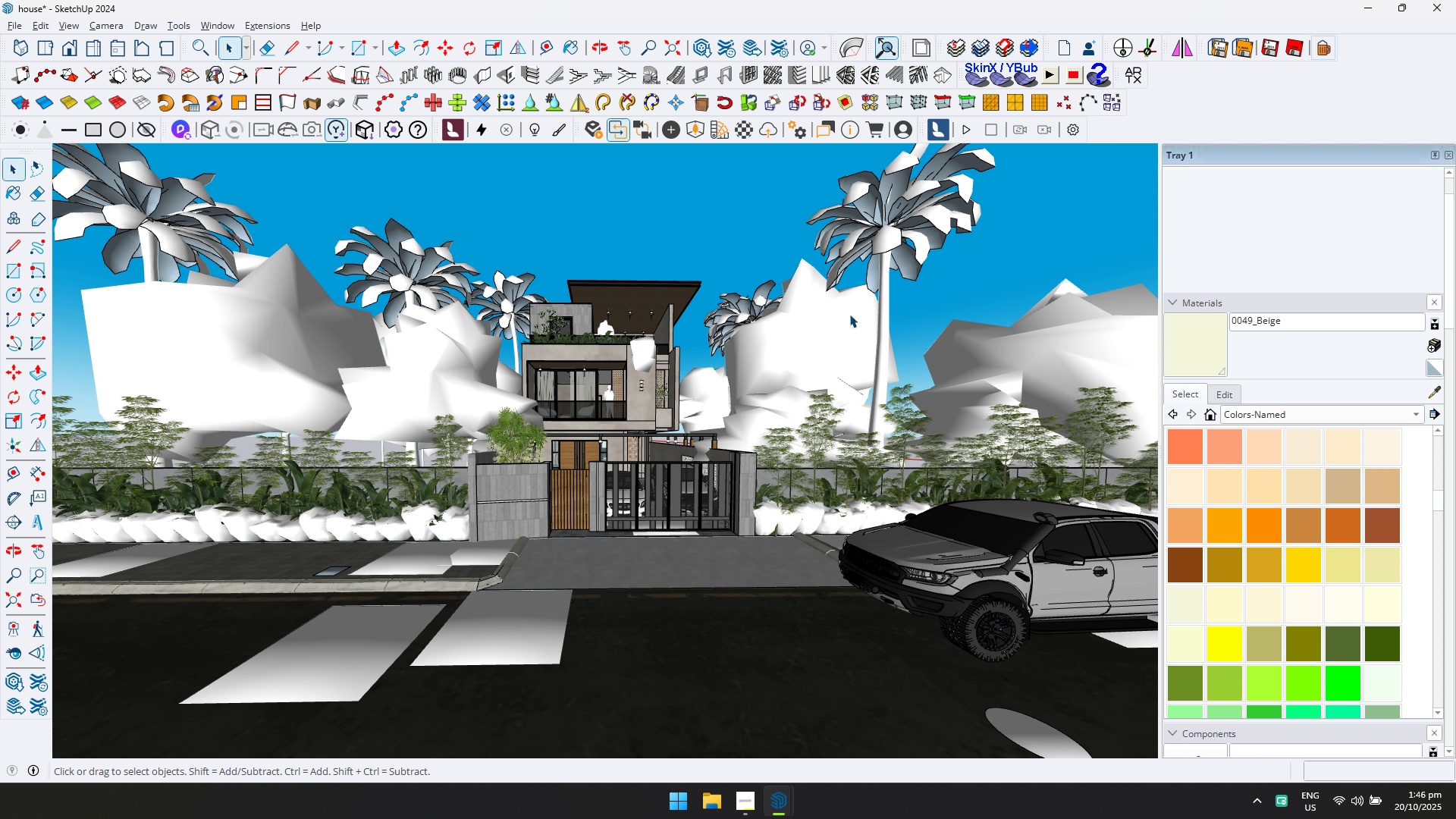 
left_click_drag(start_coordinate=[884, 326], to_coordinate=[695, 413])
 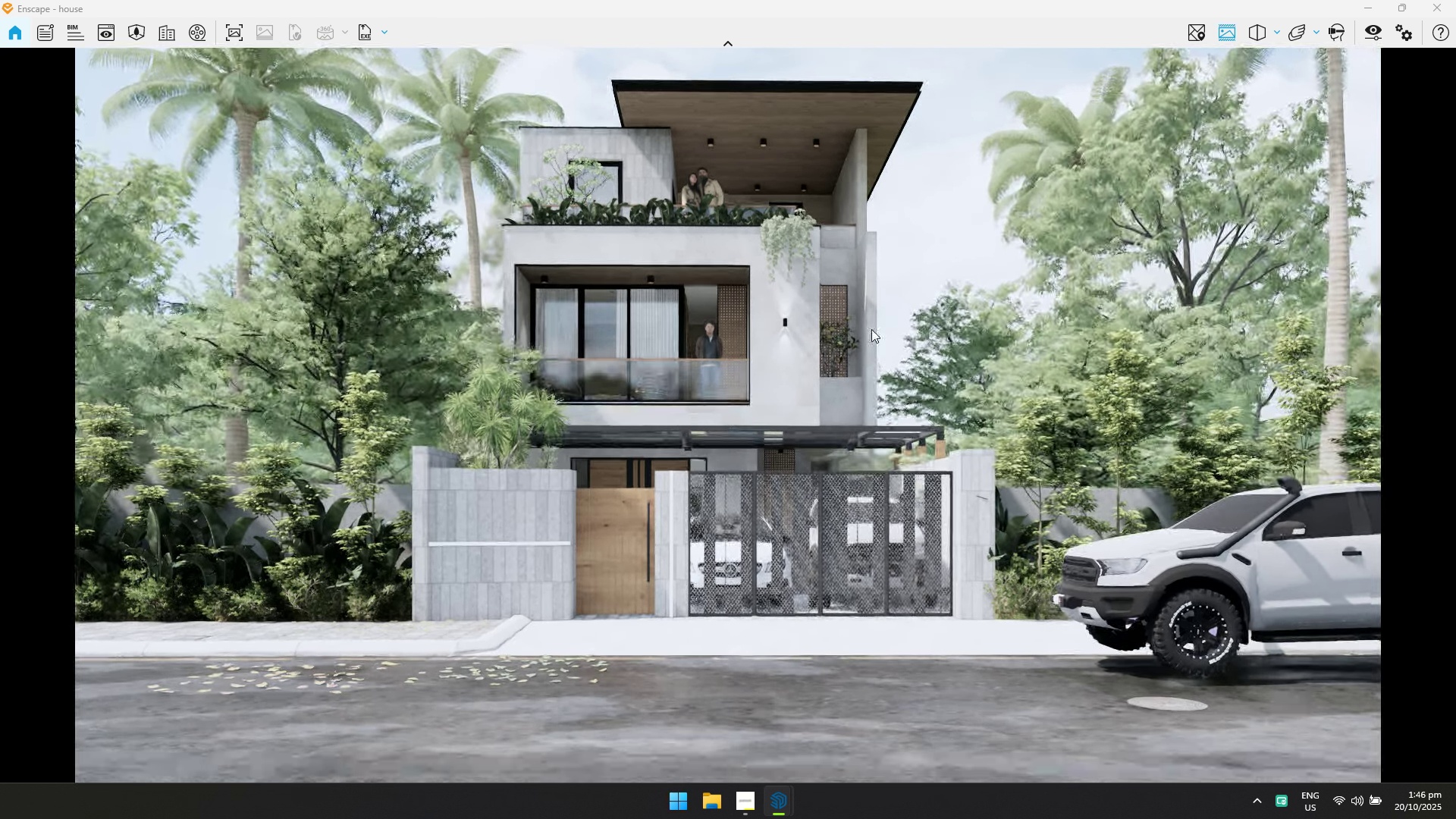 
hold_key(key=AltLeft, duration=0.43)
 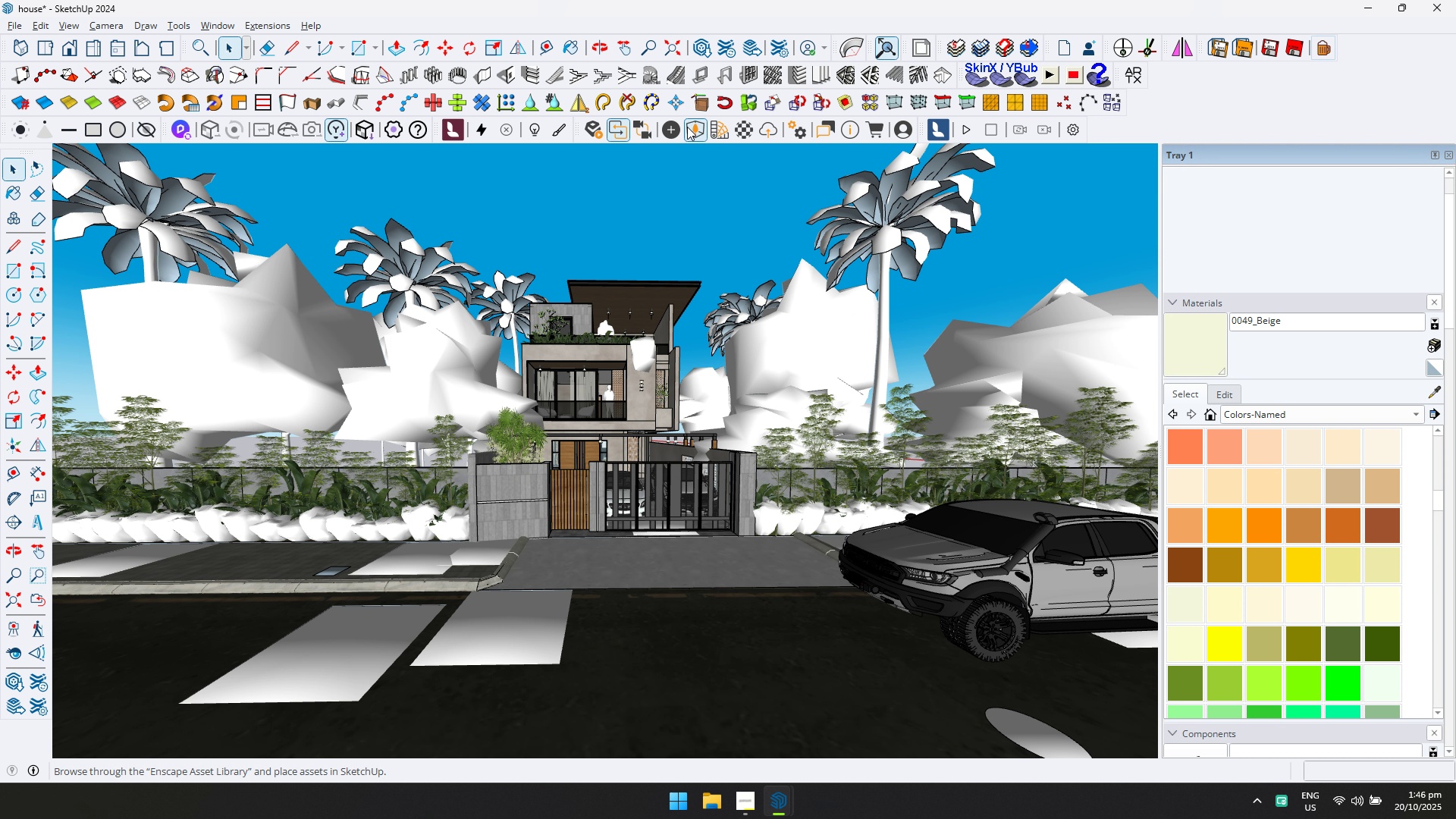 
left_click([738, 131])
 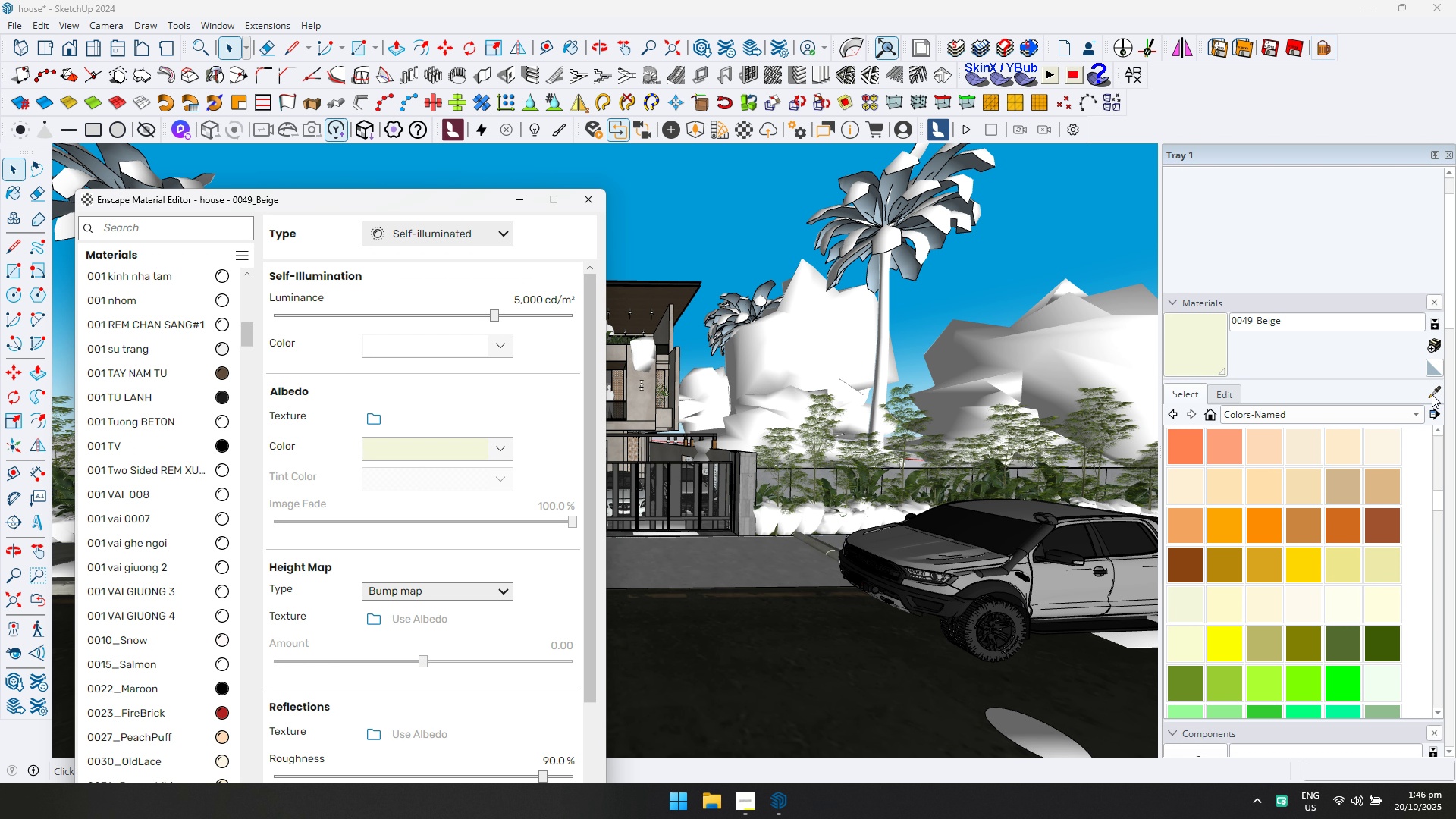 
left_click([1432, 394])
 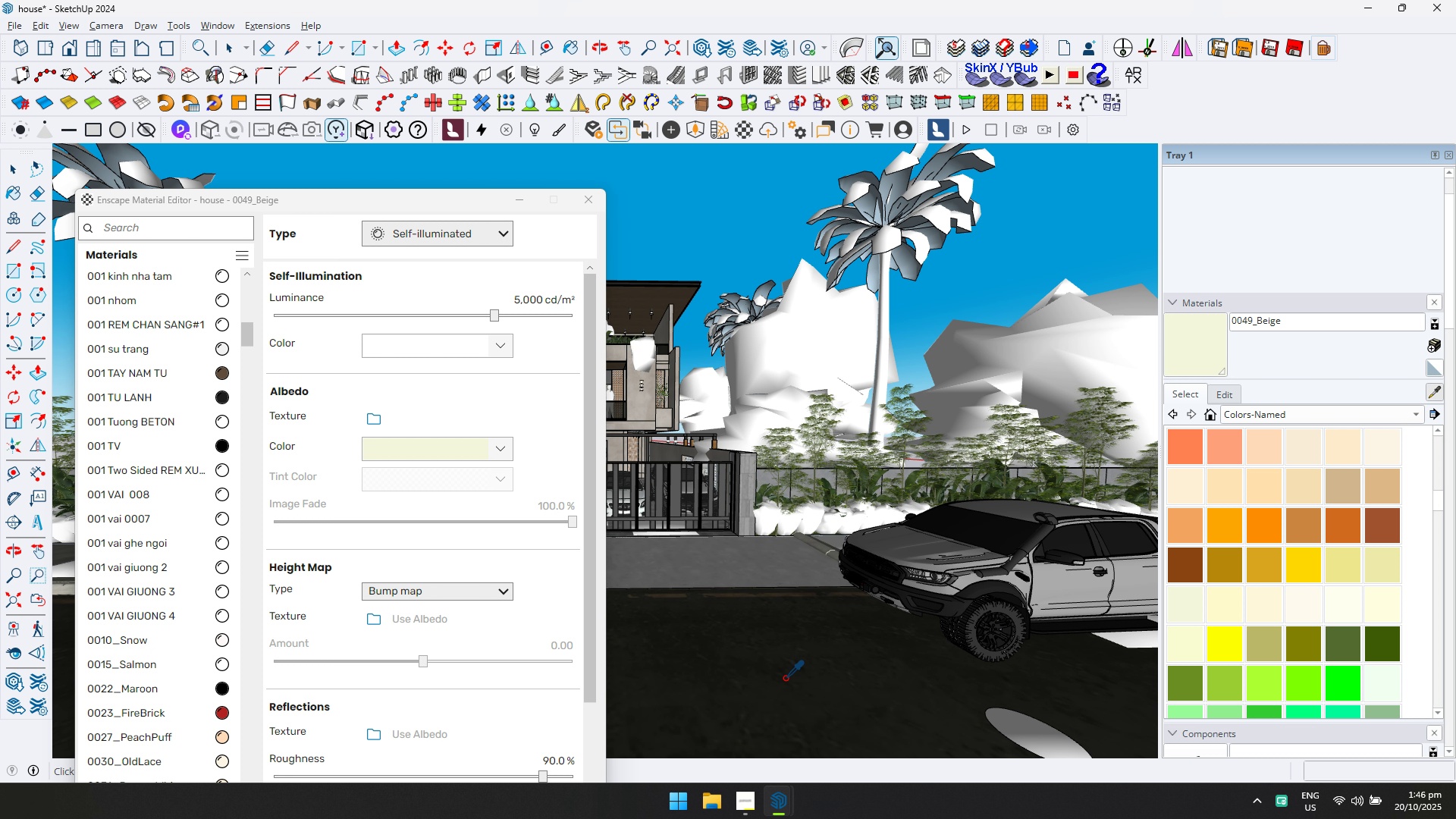 
left_click([784, 678])
 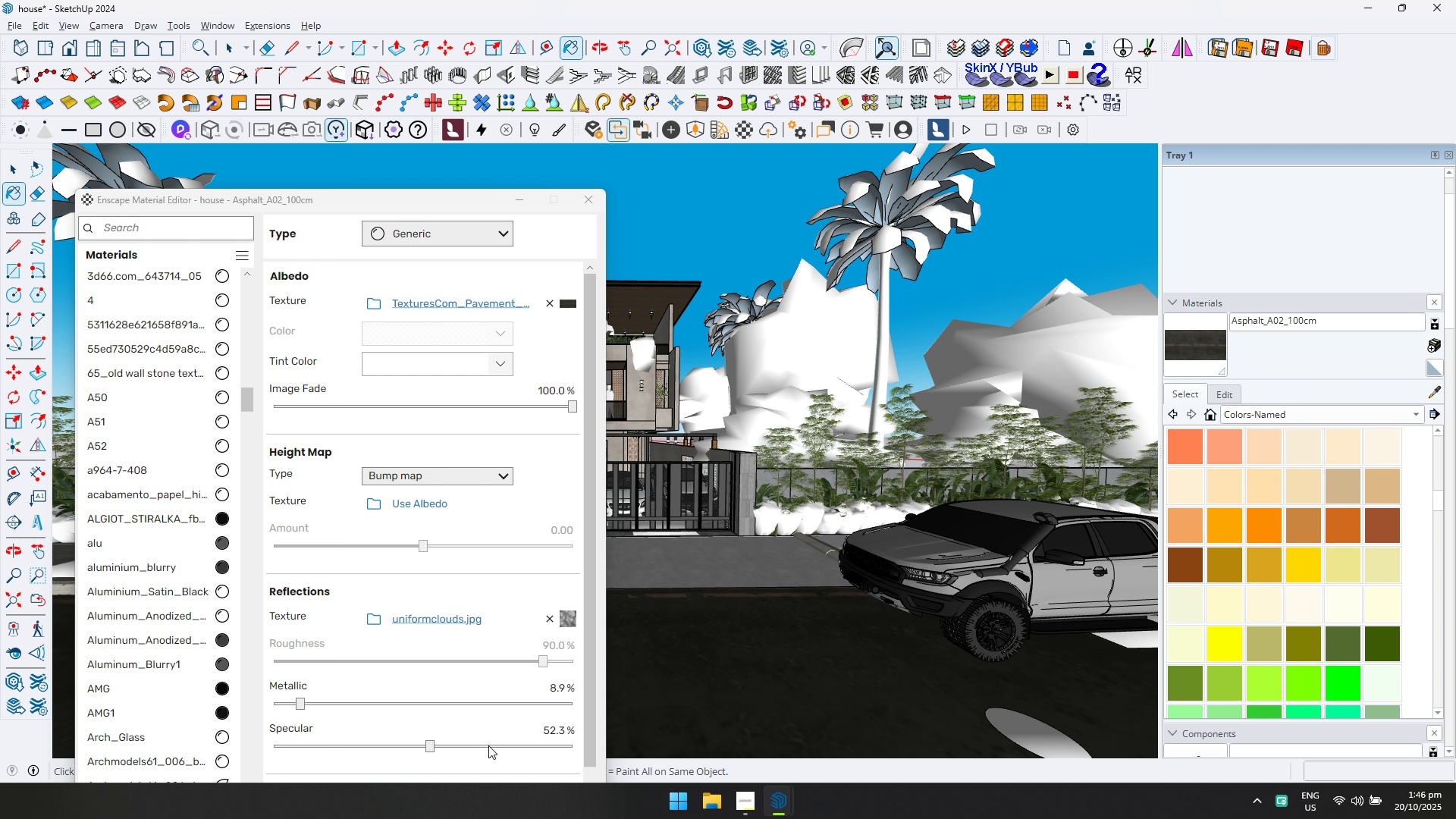 
key(Alt+AltLeft)
 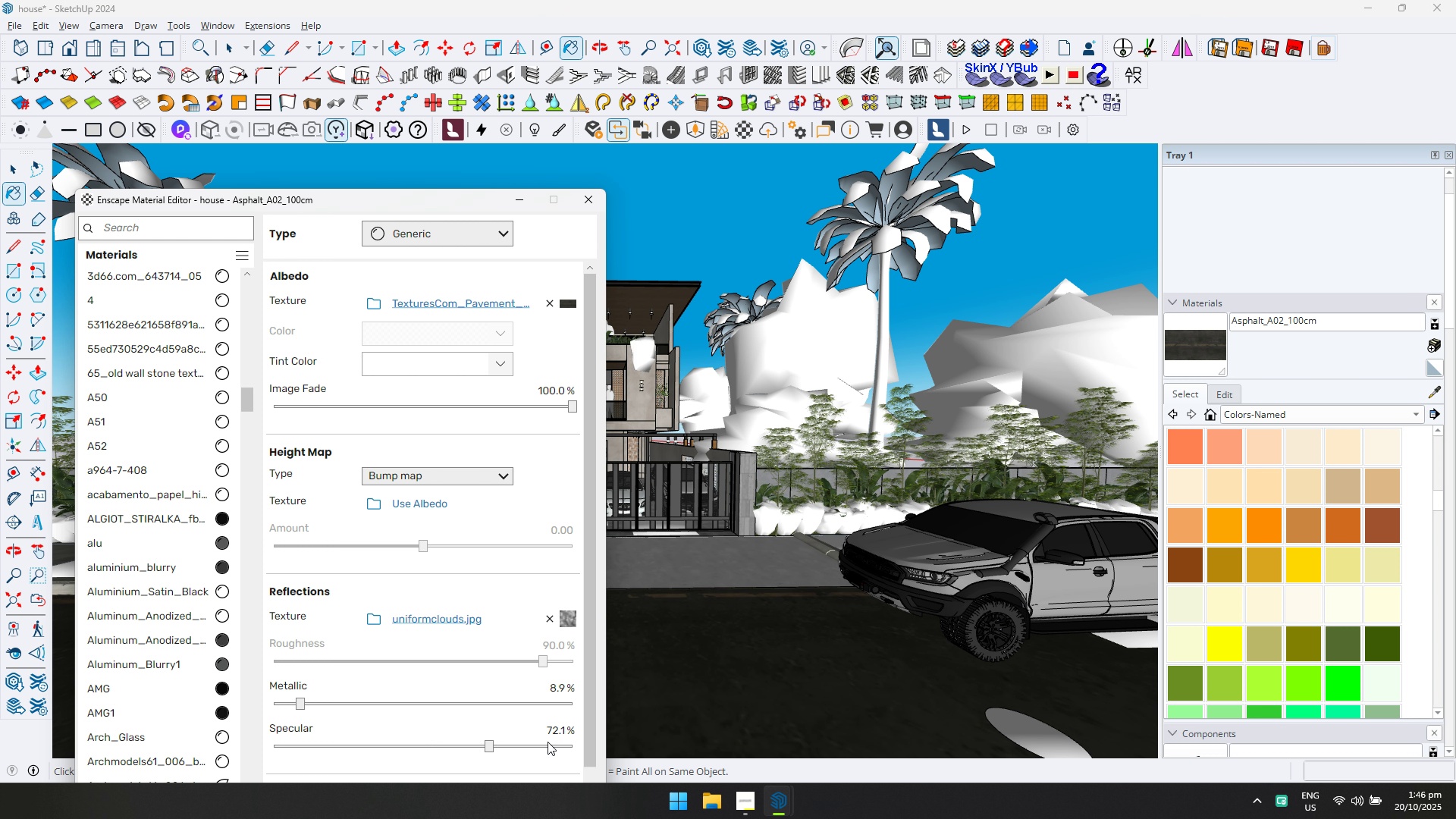 
key(Alt+Tab)
 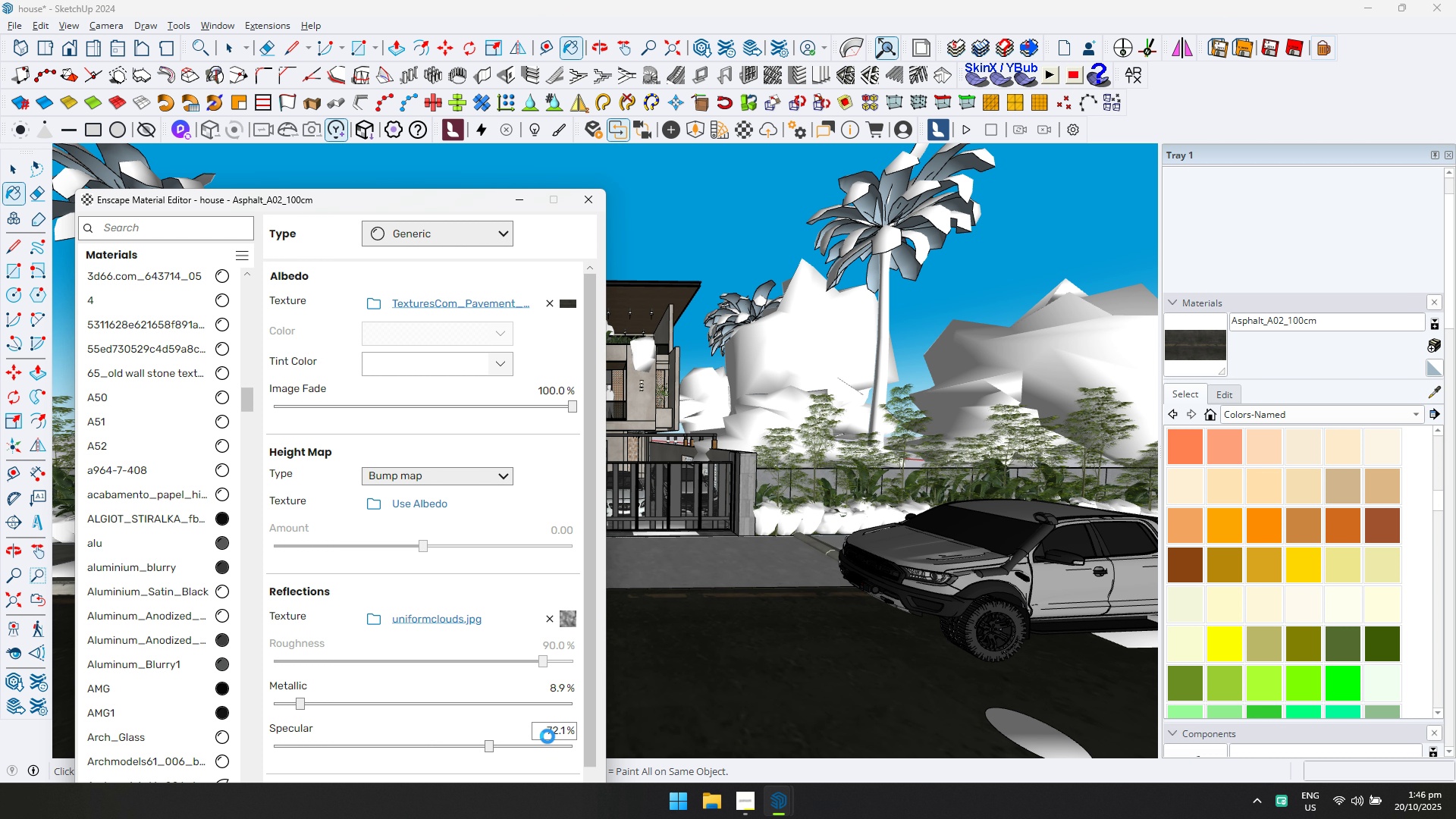 
key(Alt+Tab)
 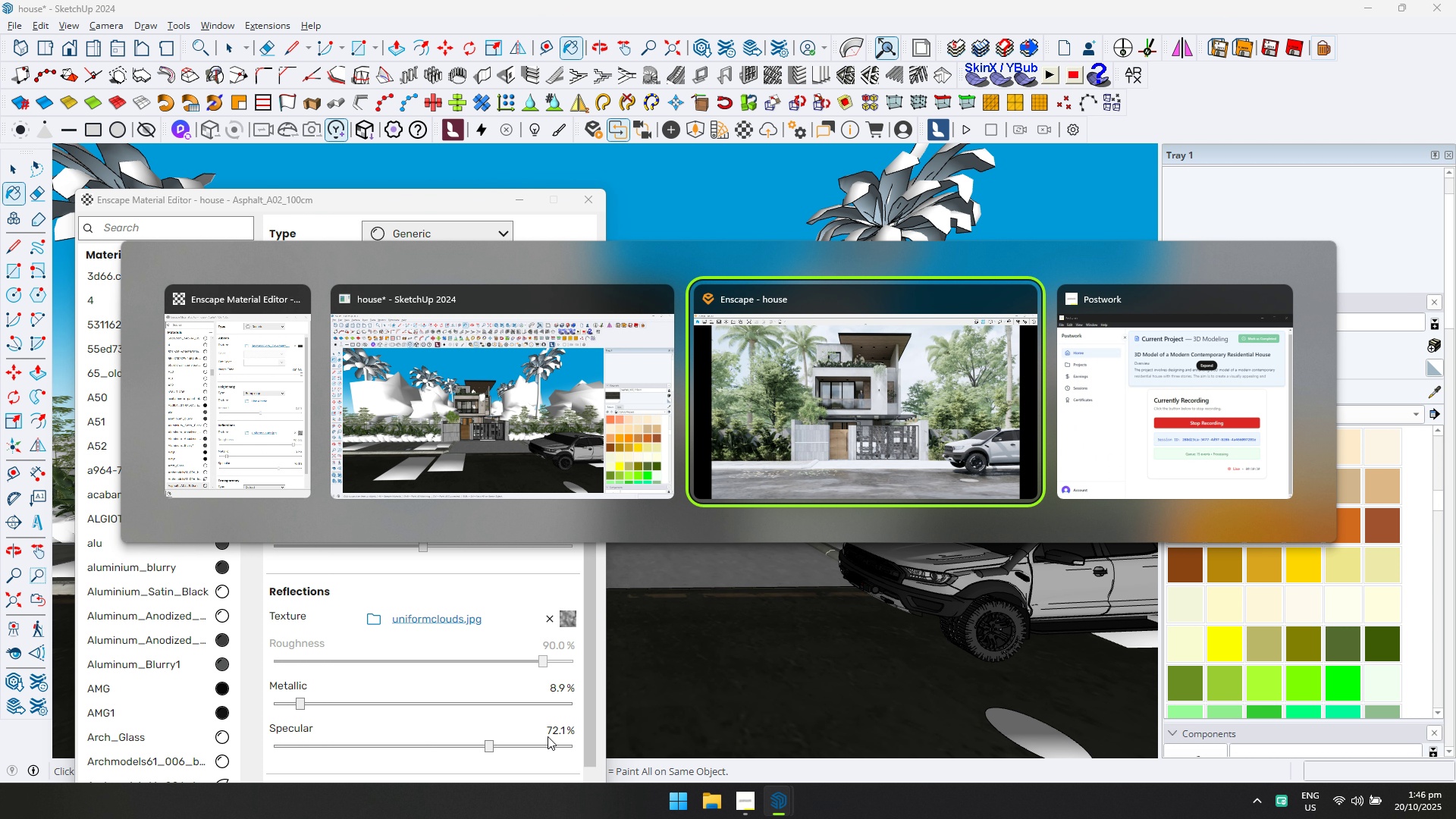 
key(Alt+Tab)
 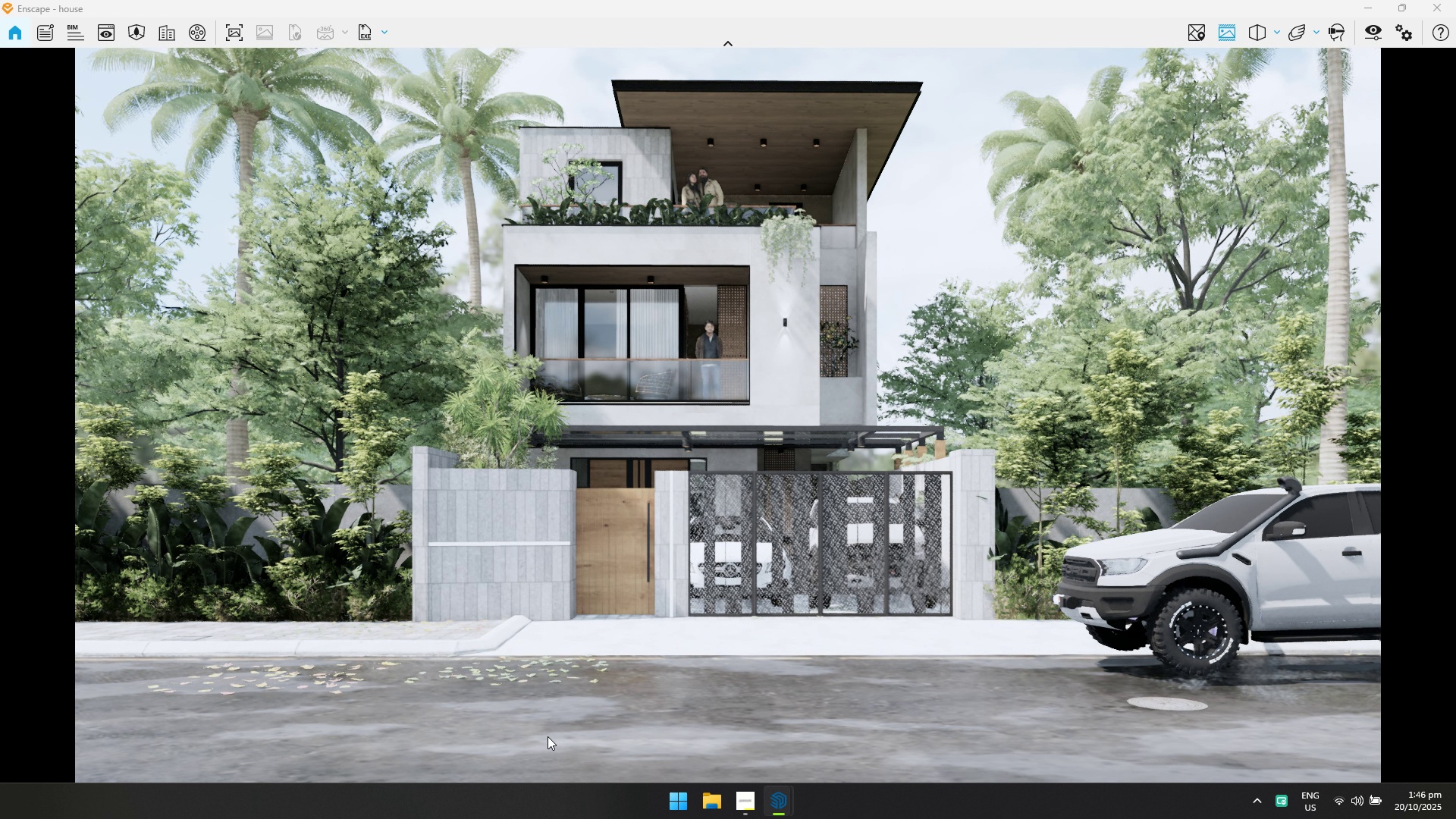 
key(Alt+AltLeft)
 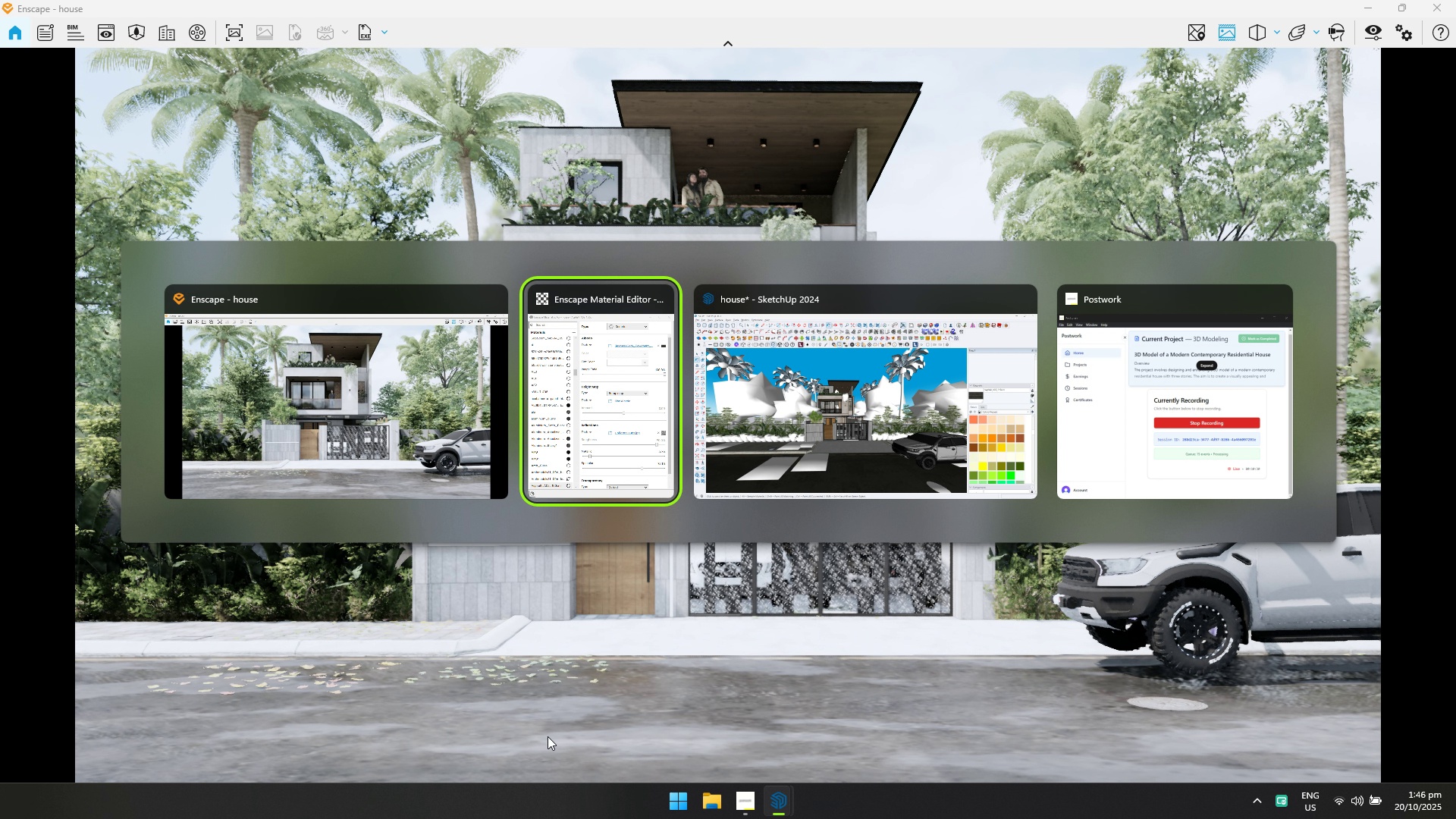 
key(Alt+Tab)
 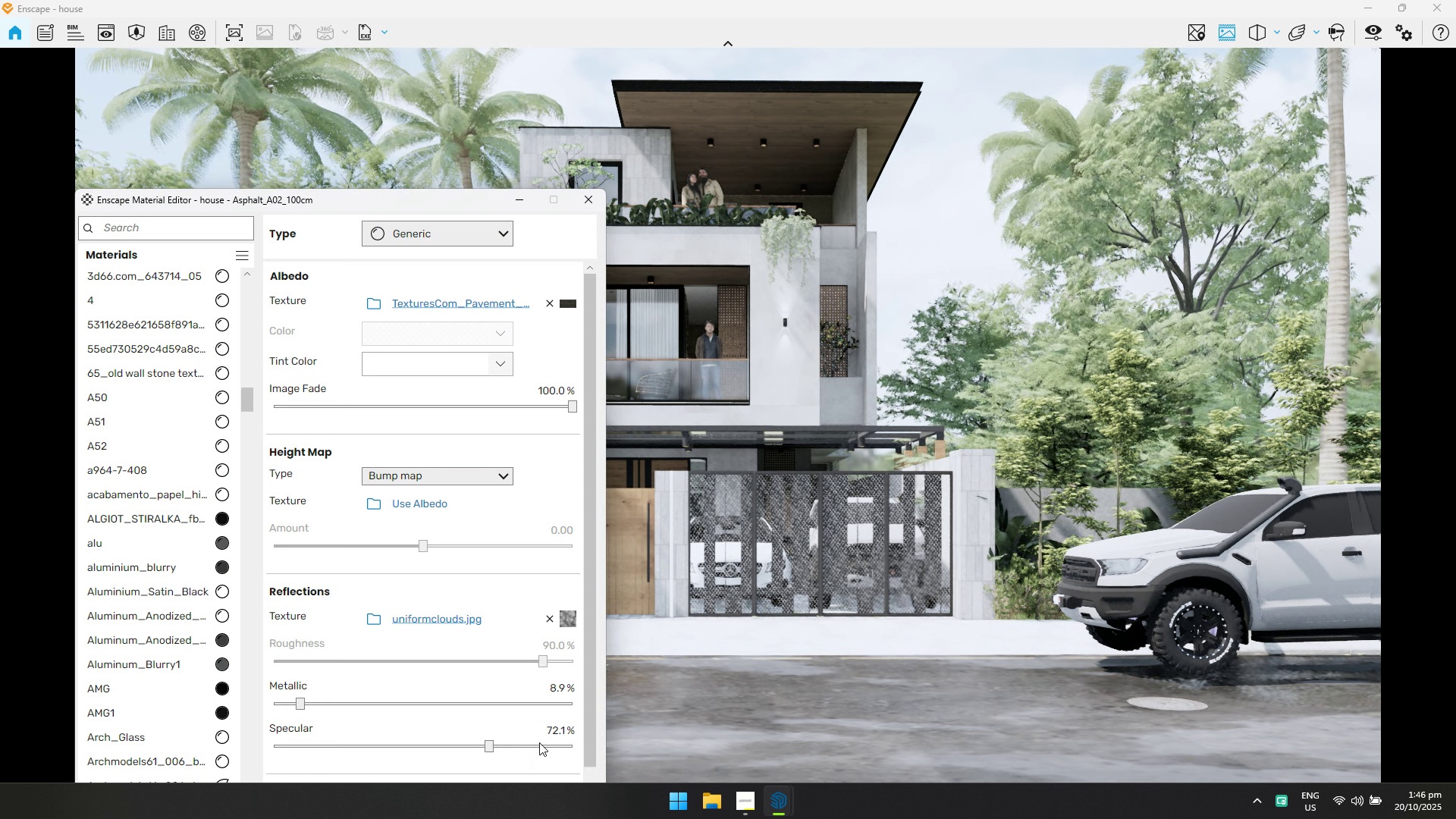 
double_click([539, 742])
 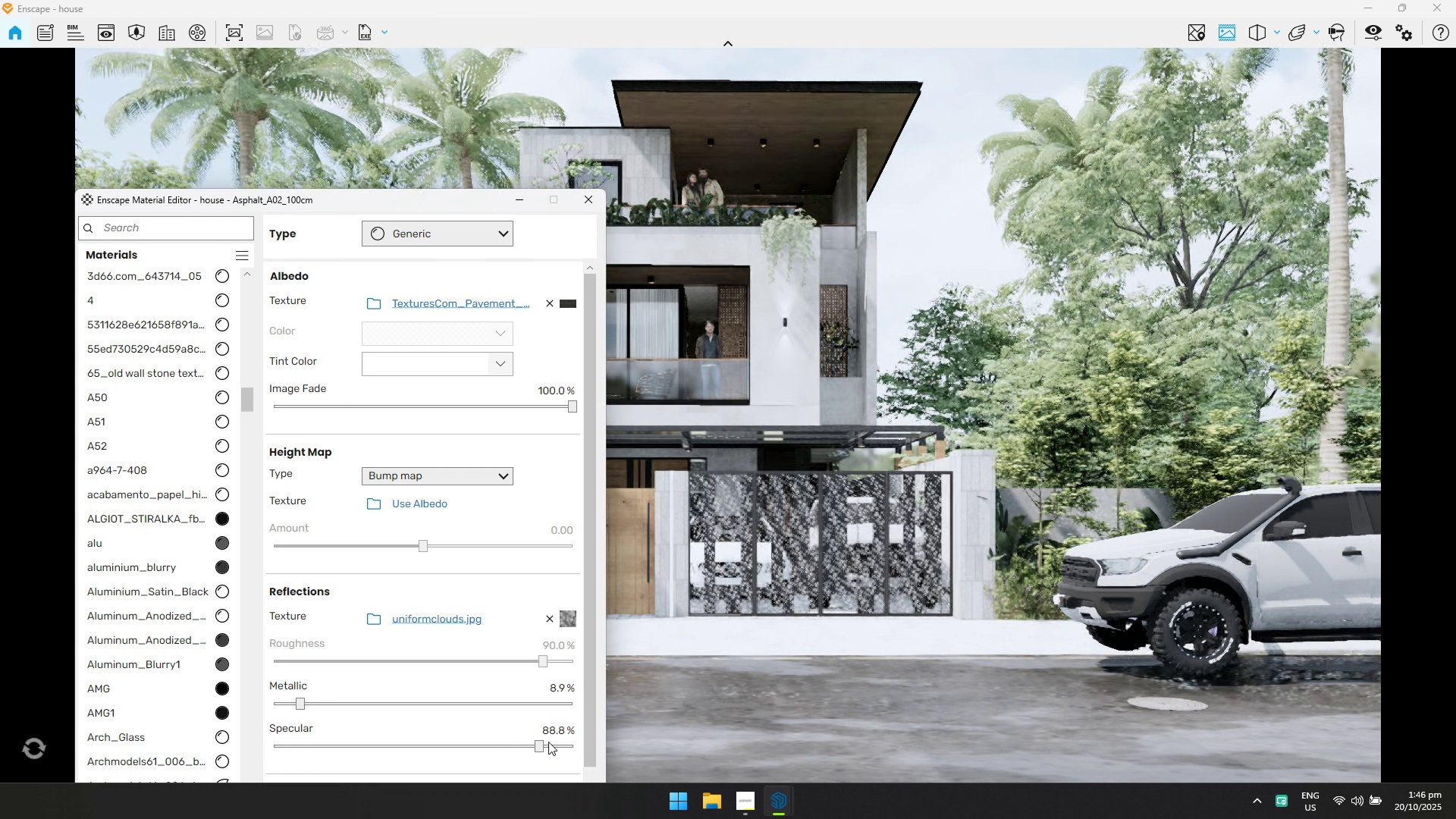 
left_click_drag(start_coordinate=[548, 742], to_coordinate=[326, 745])
 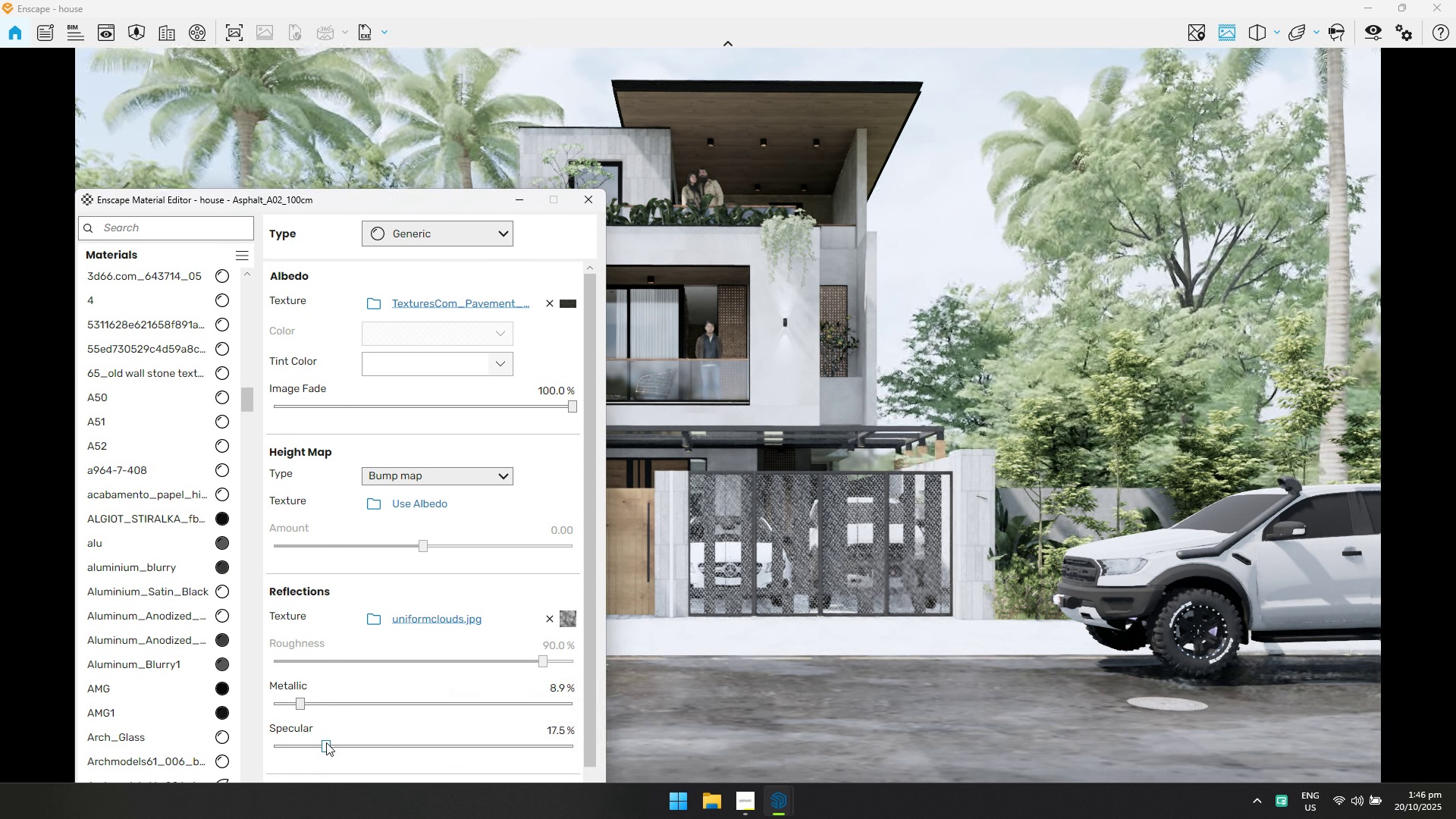 
double_click([509, 747])
 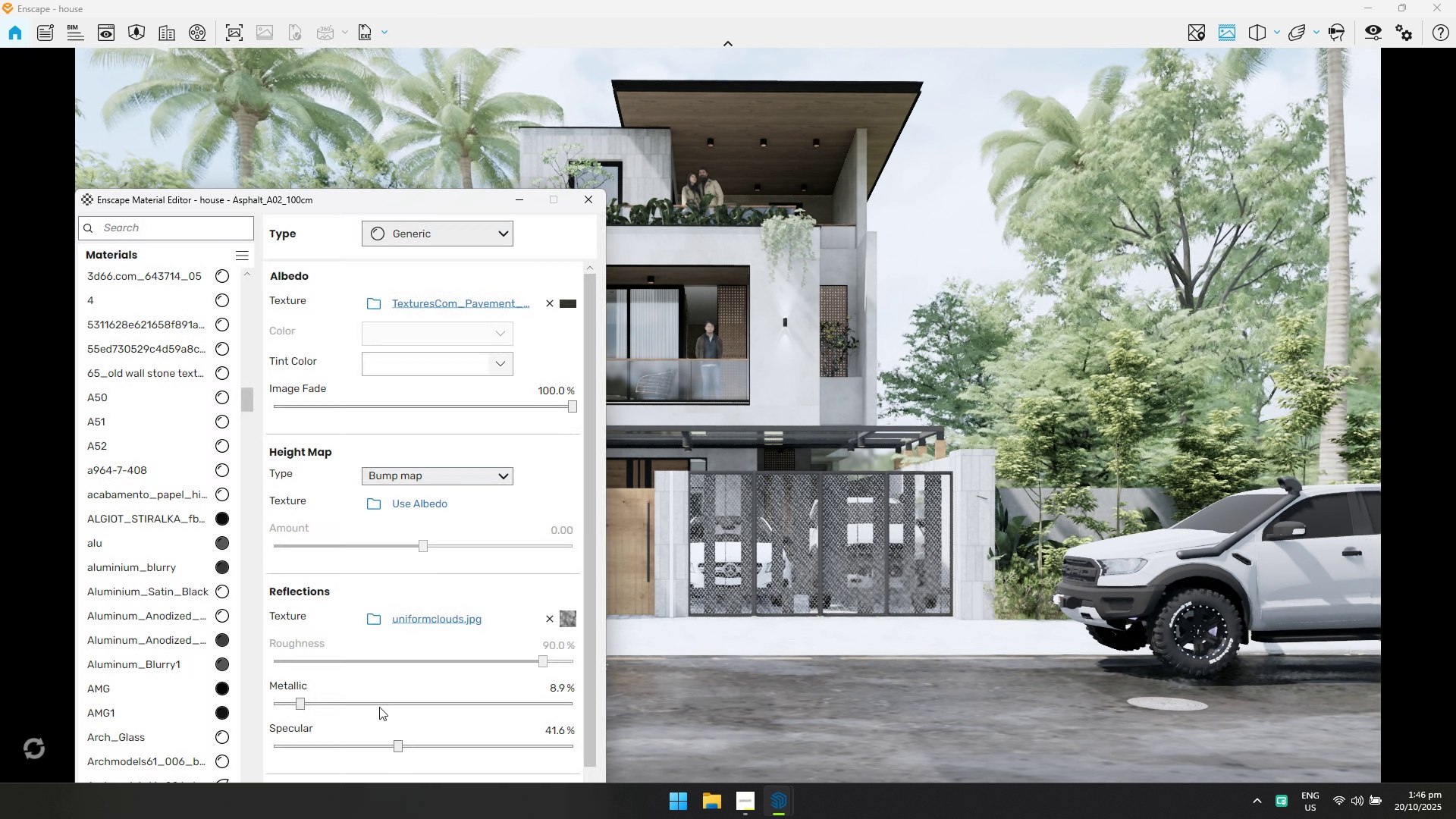 
left_click([381, 703])
 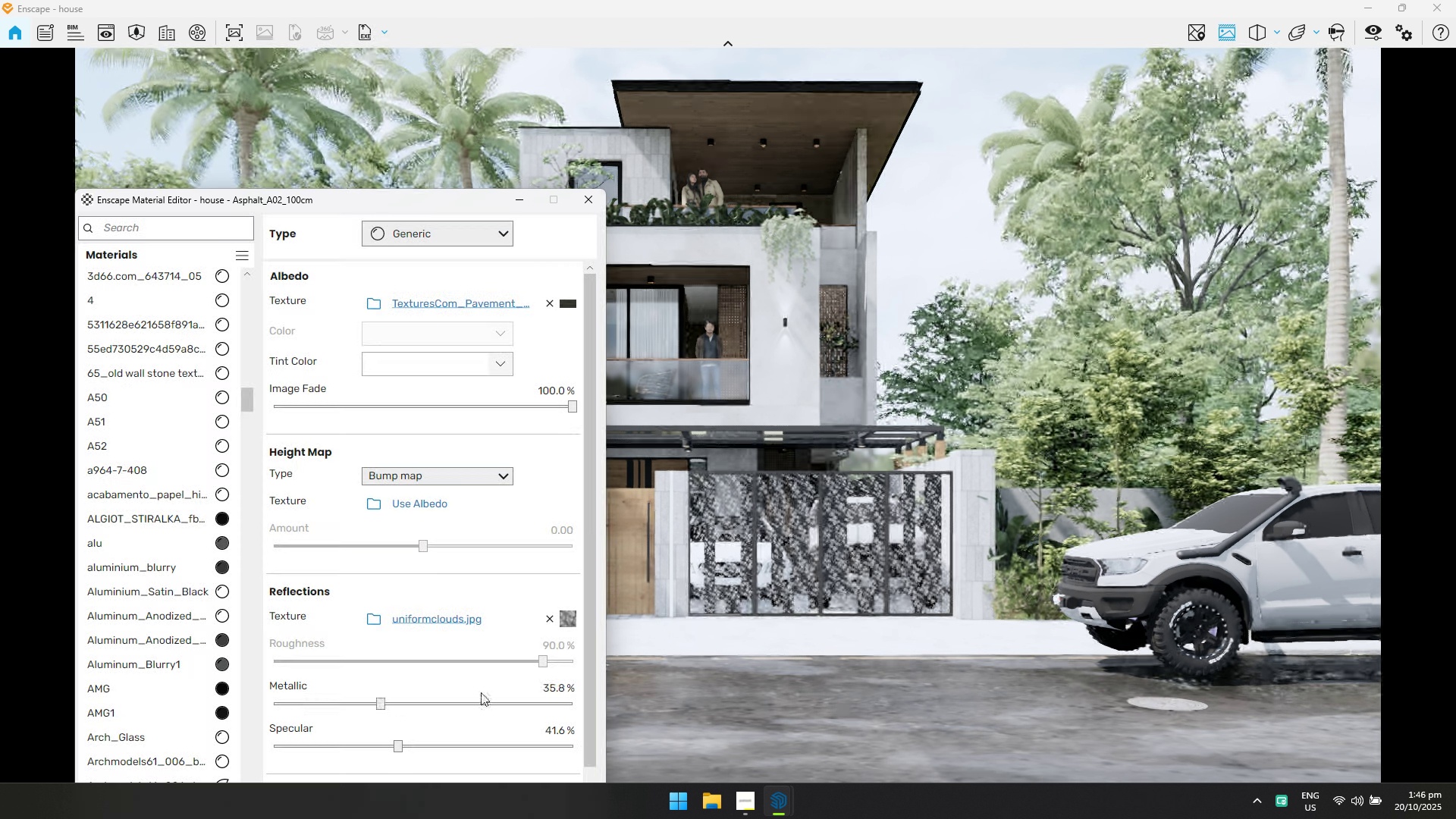 
scroll: coordinate [471, 675], scroll_direction: down, amount: 1.0
 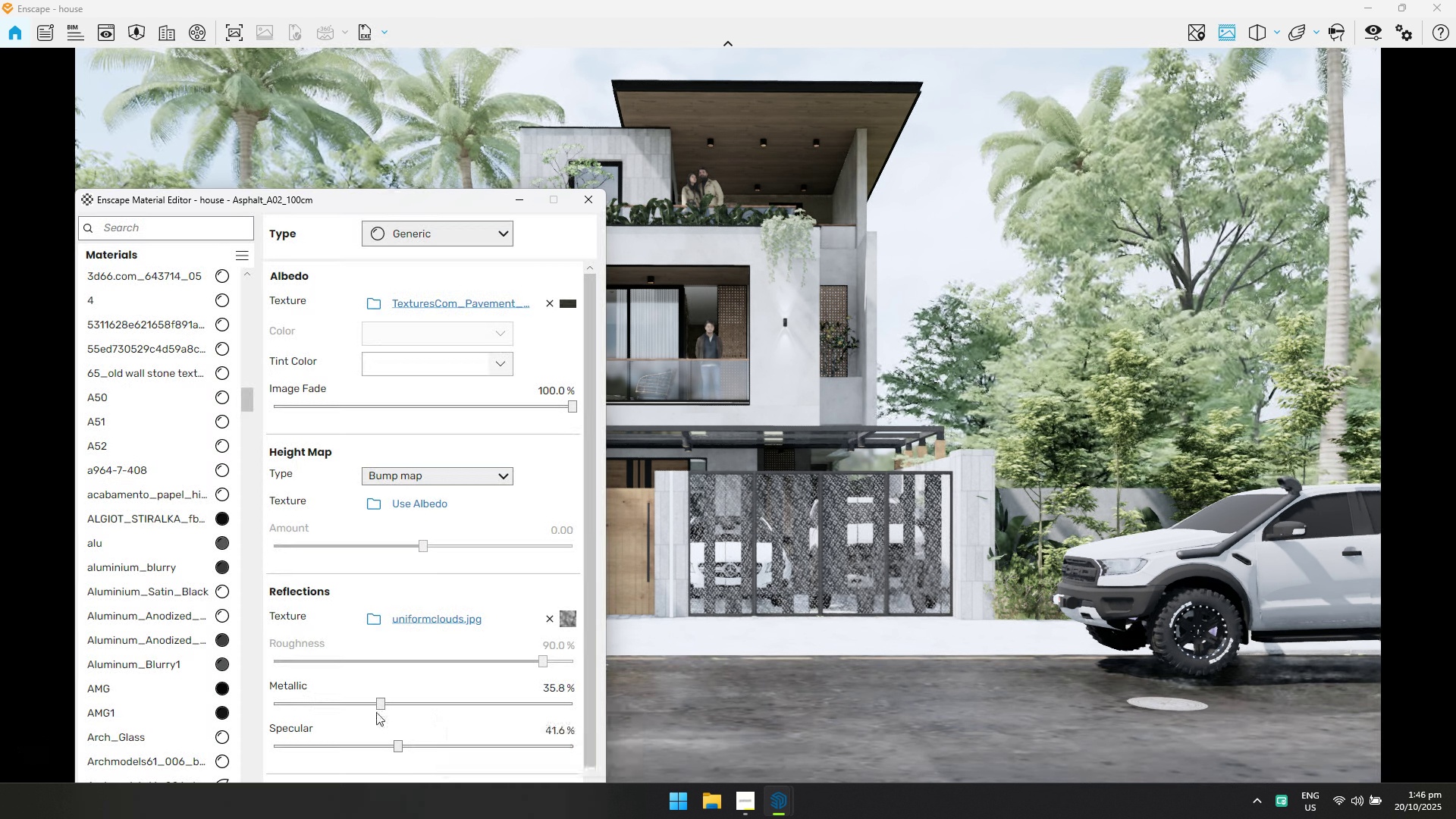 
left_click([287, 703])
 